 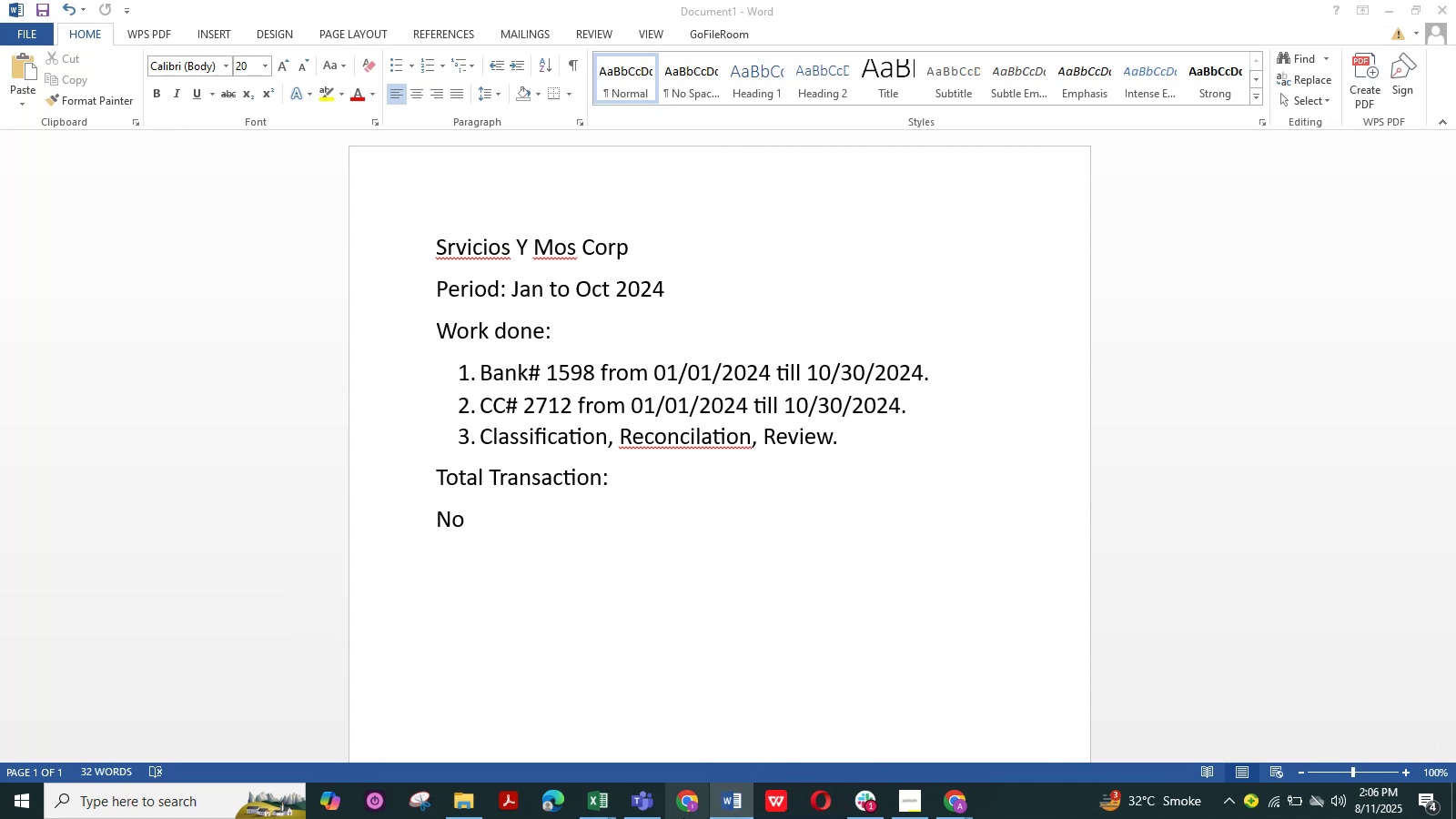 
mouse_move([679, 819])
 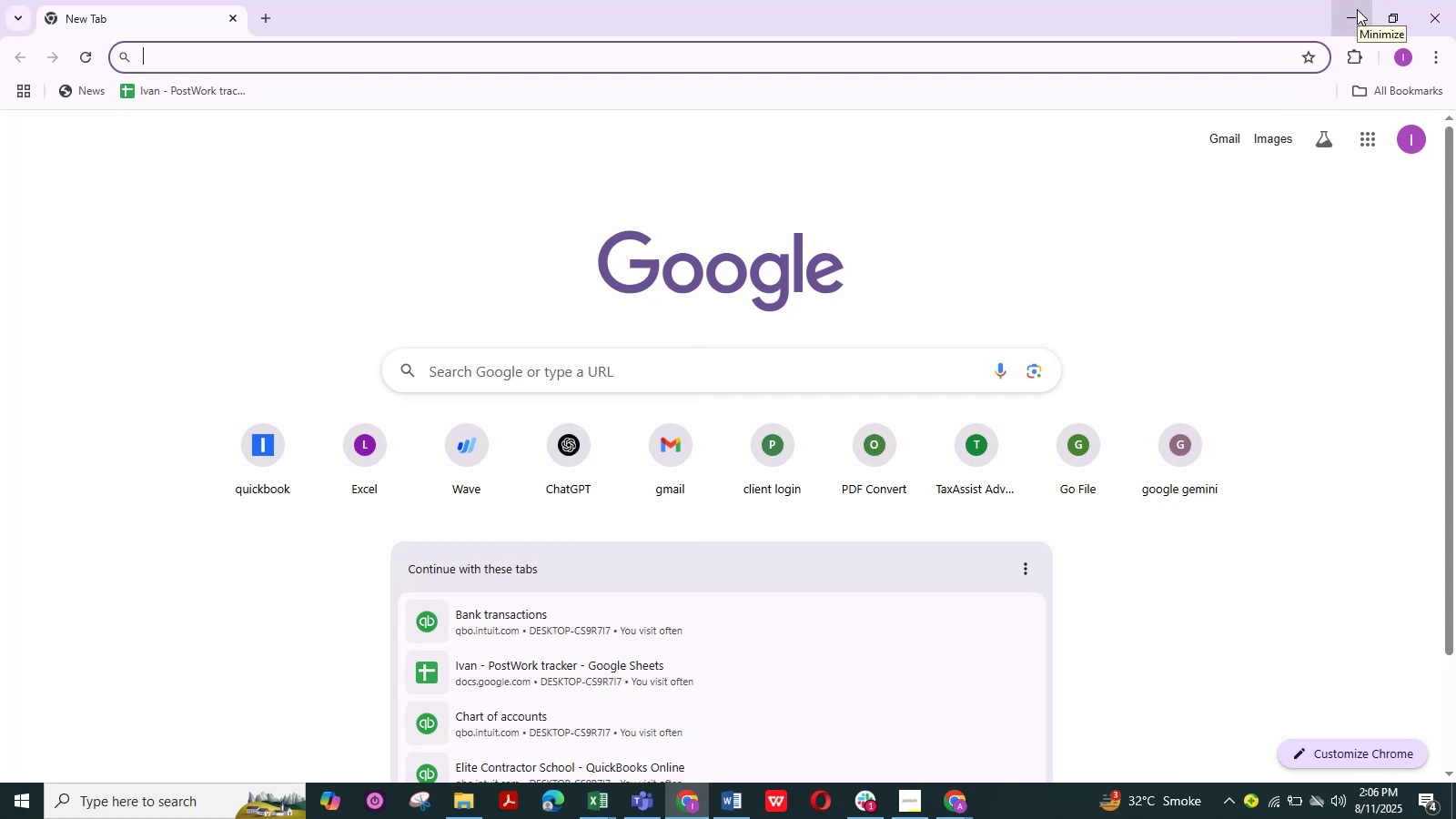 
wait(7.9)
 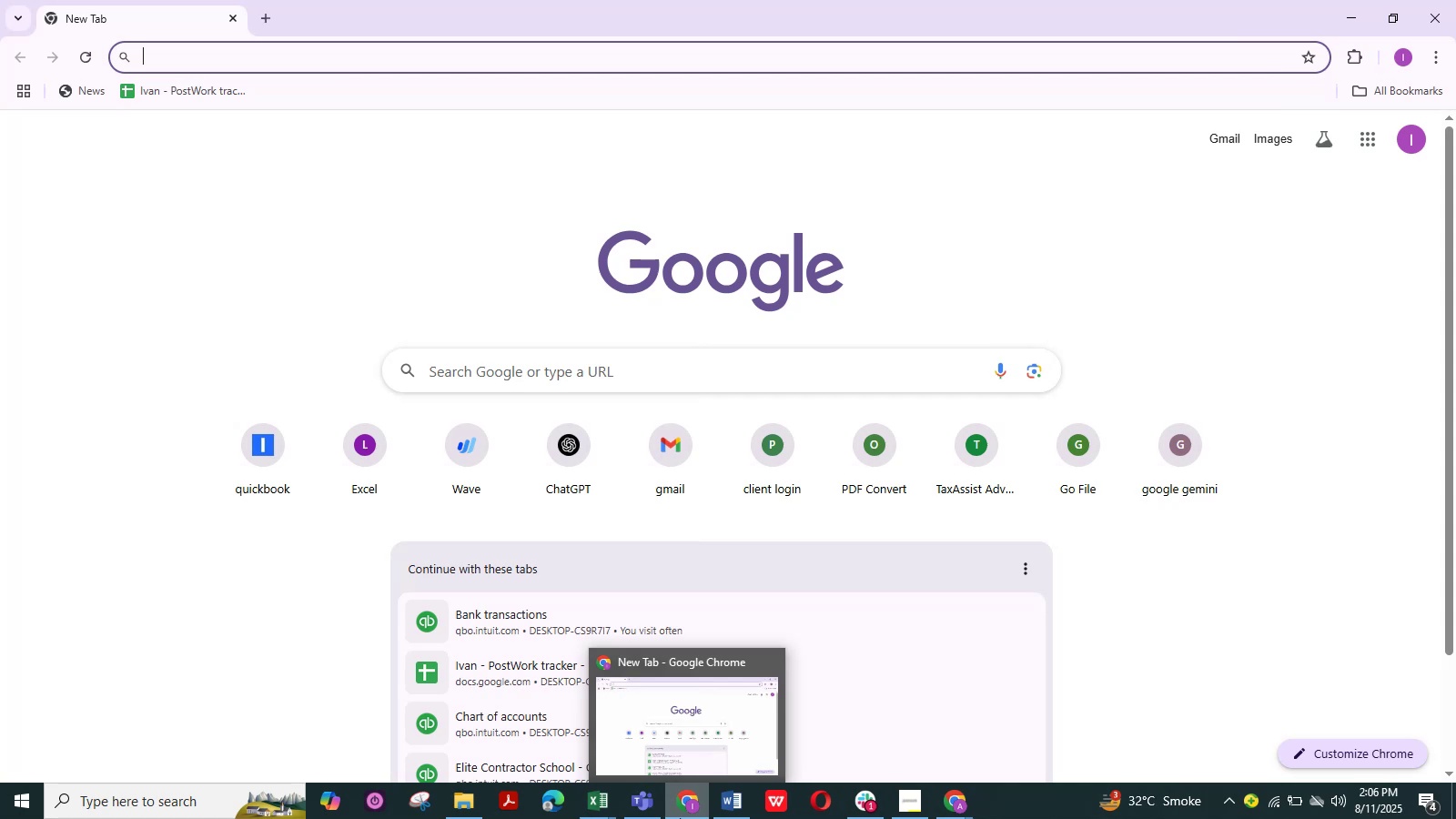 
left_click([1357, 9])
 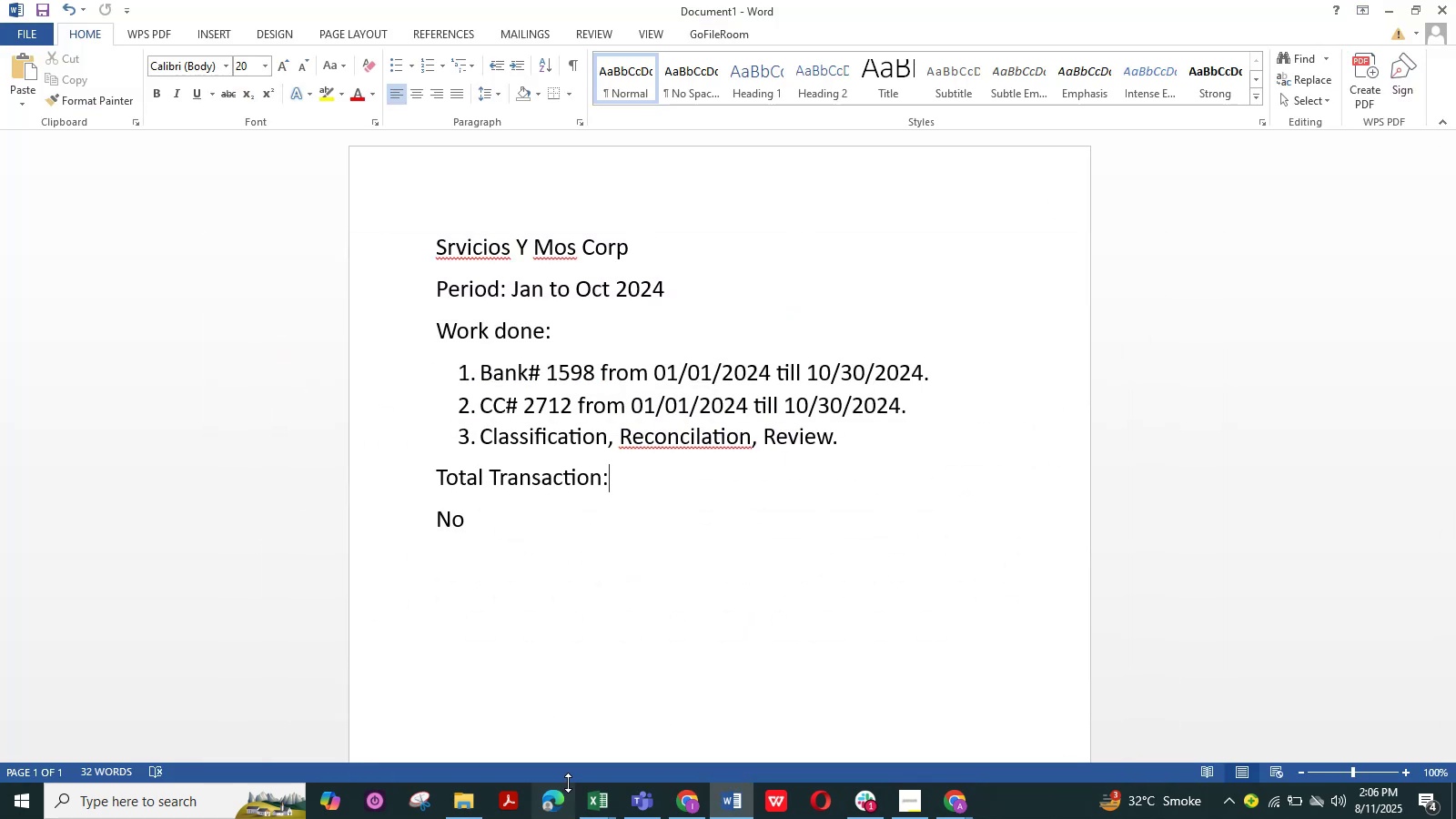 
left_click([592, 805])
 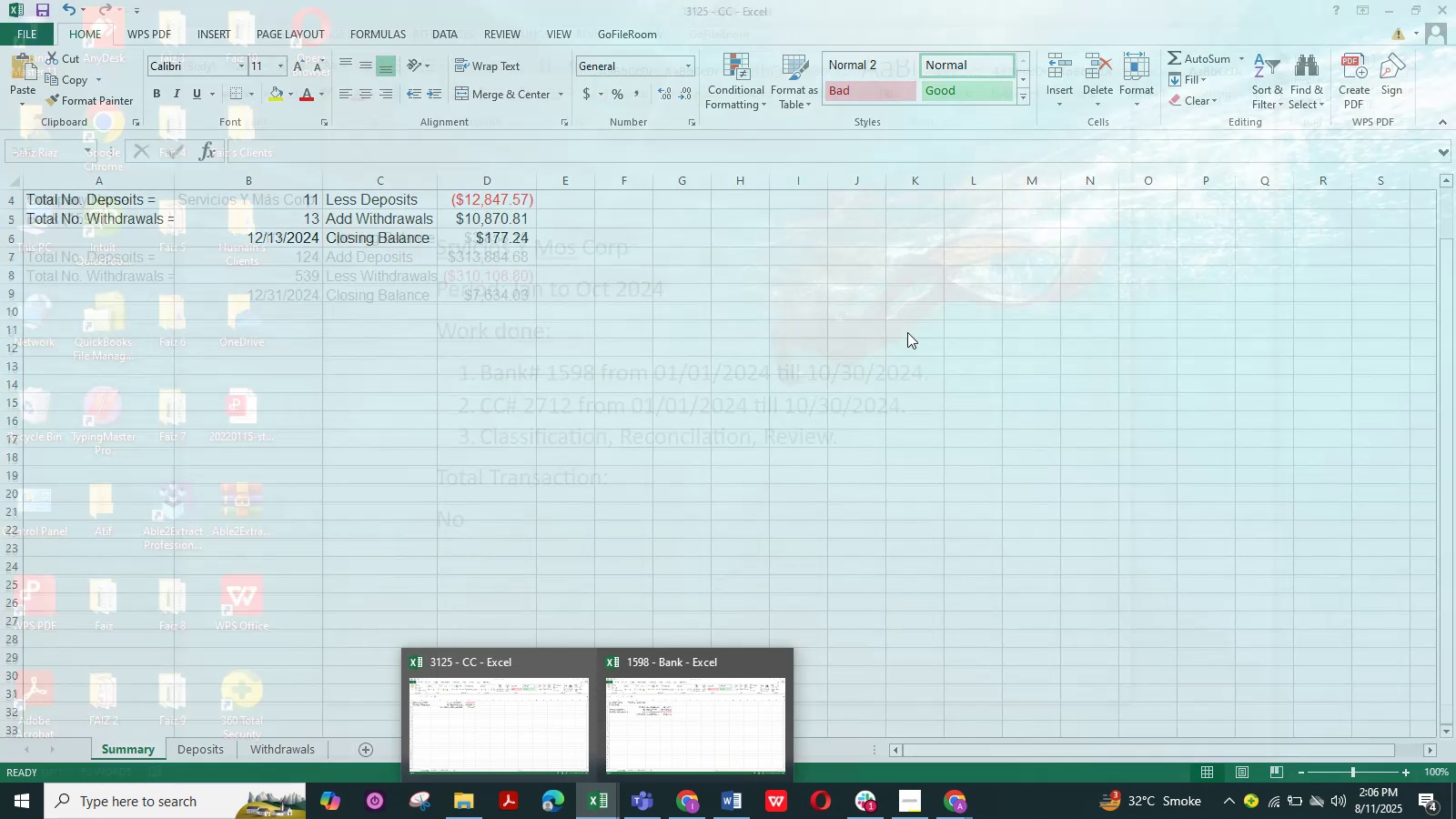 
left_click([545, 716])
 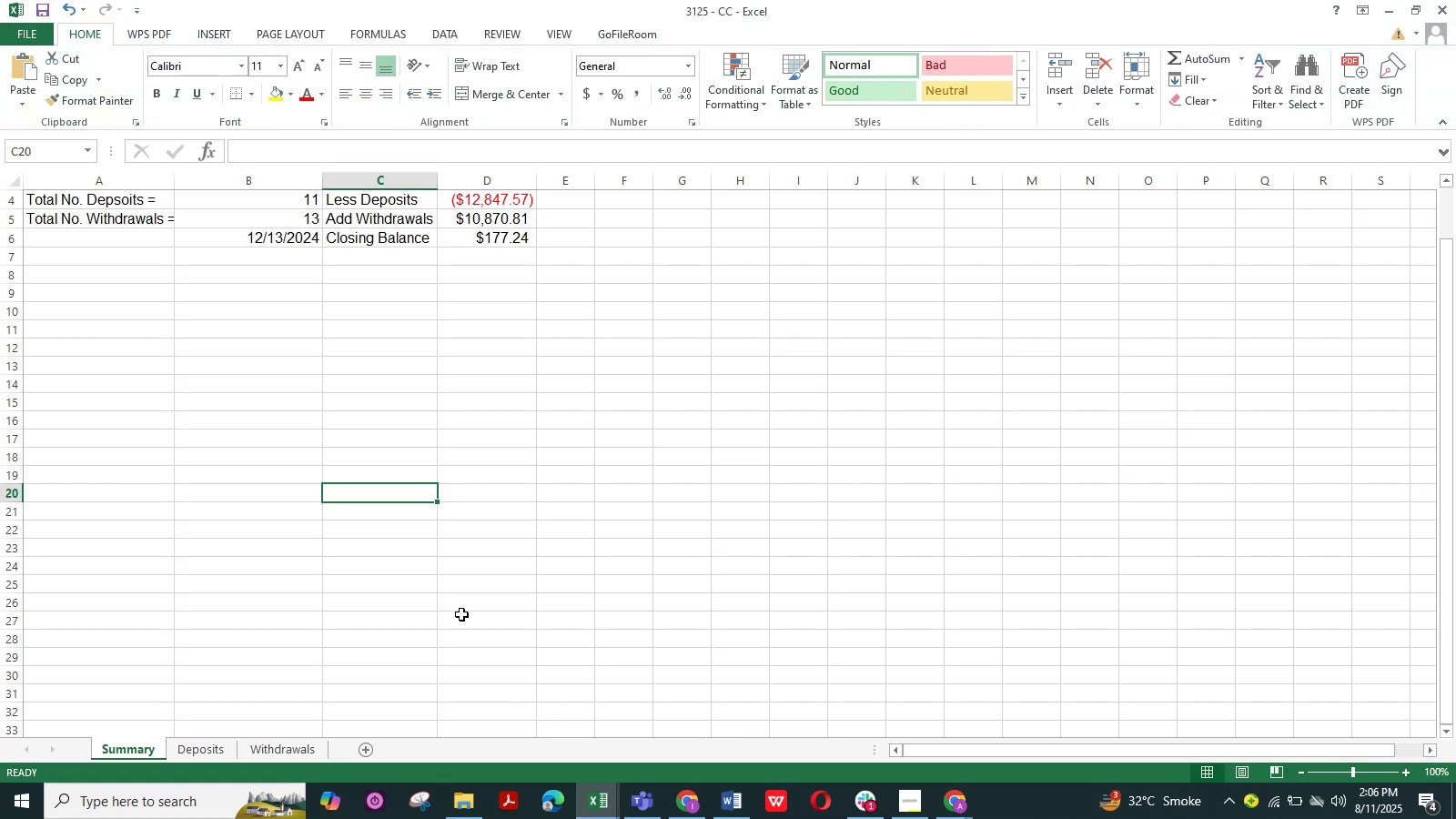 
scroll: coordinate [268, 637], scroll_direction: up, amount: 6.0
 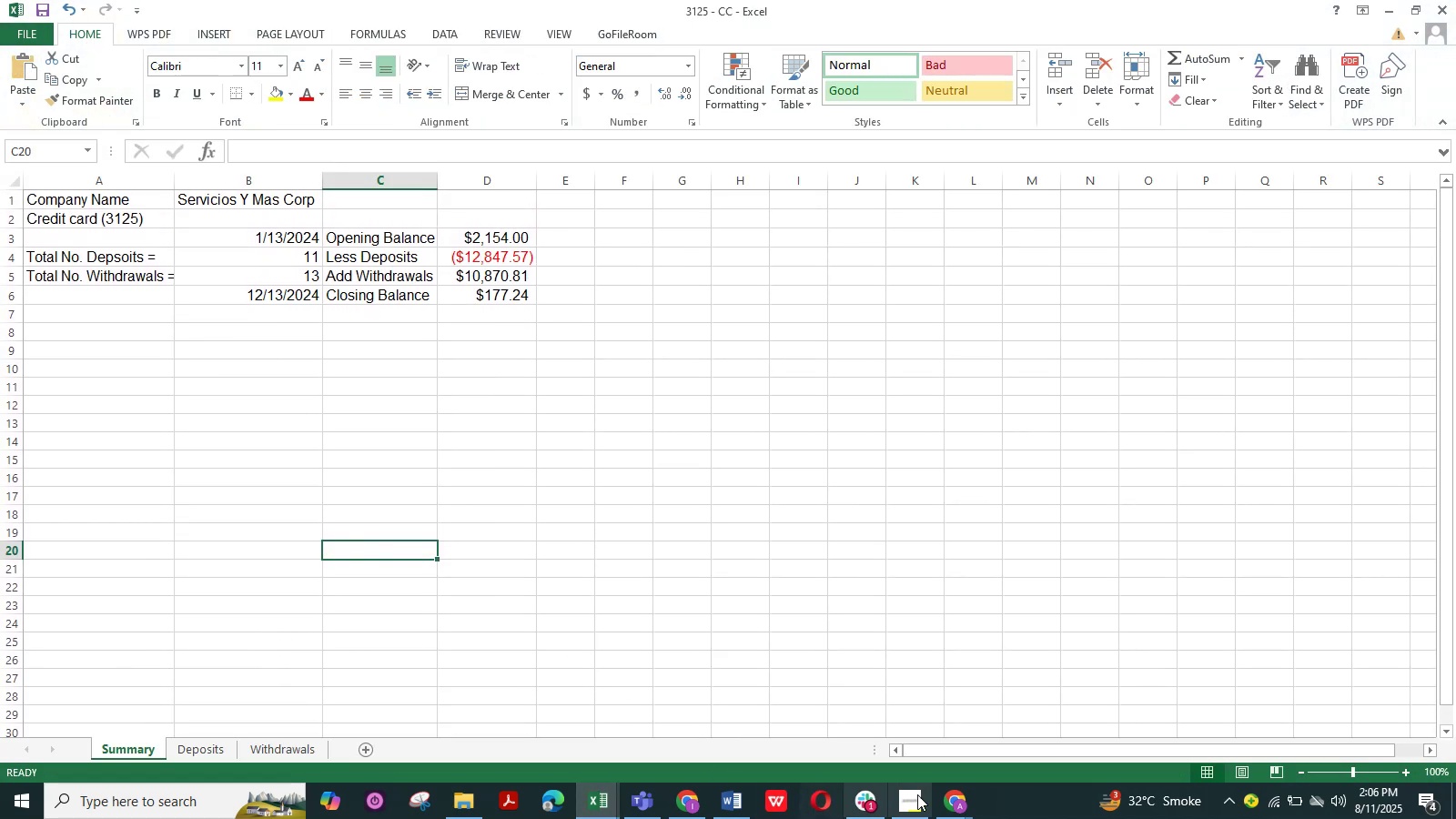 
left_click([724, 794])
 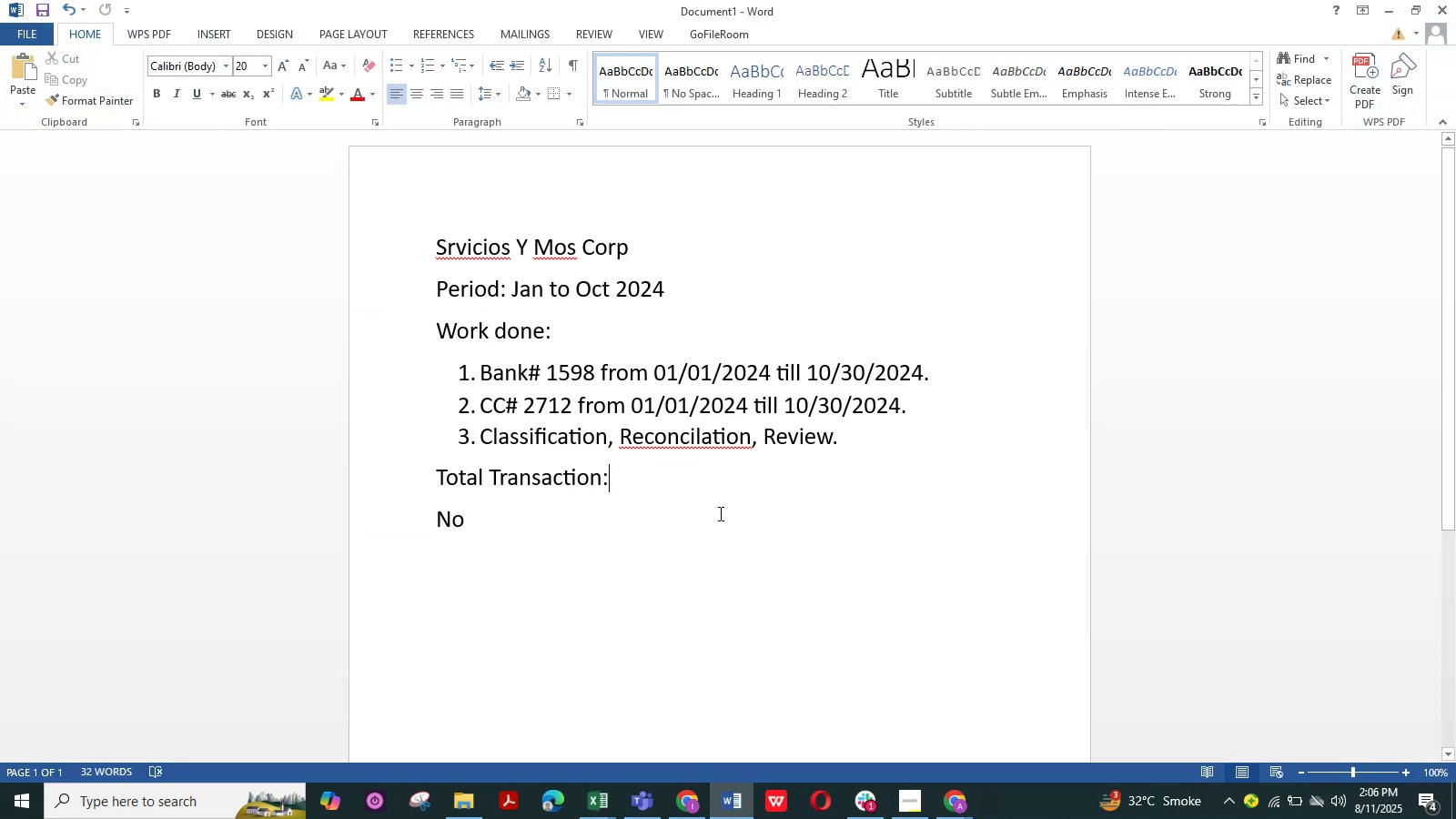 
key(Space)
 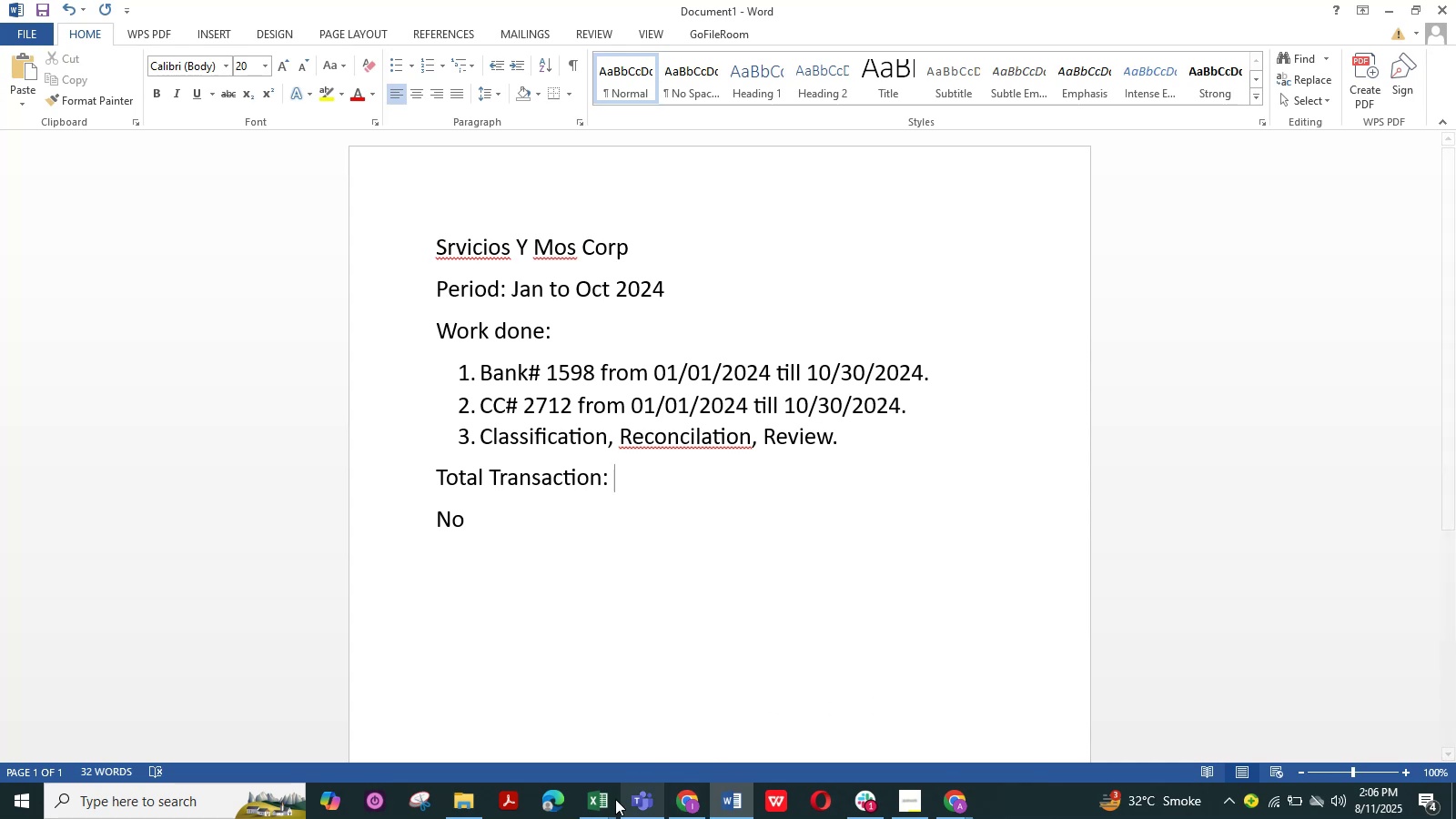 
double_click([558, 756])
 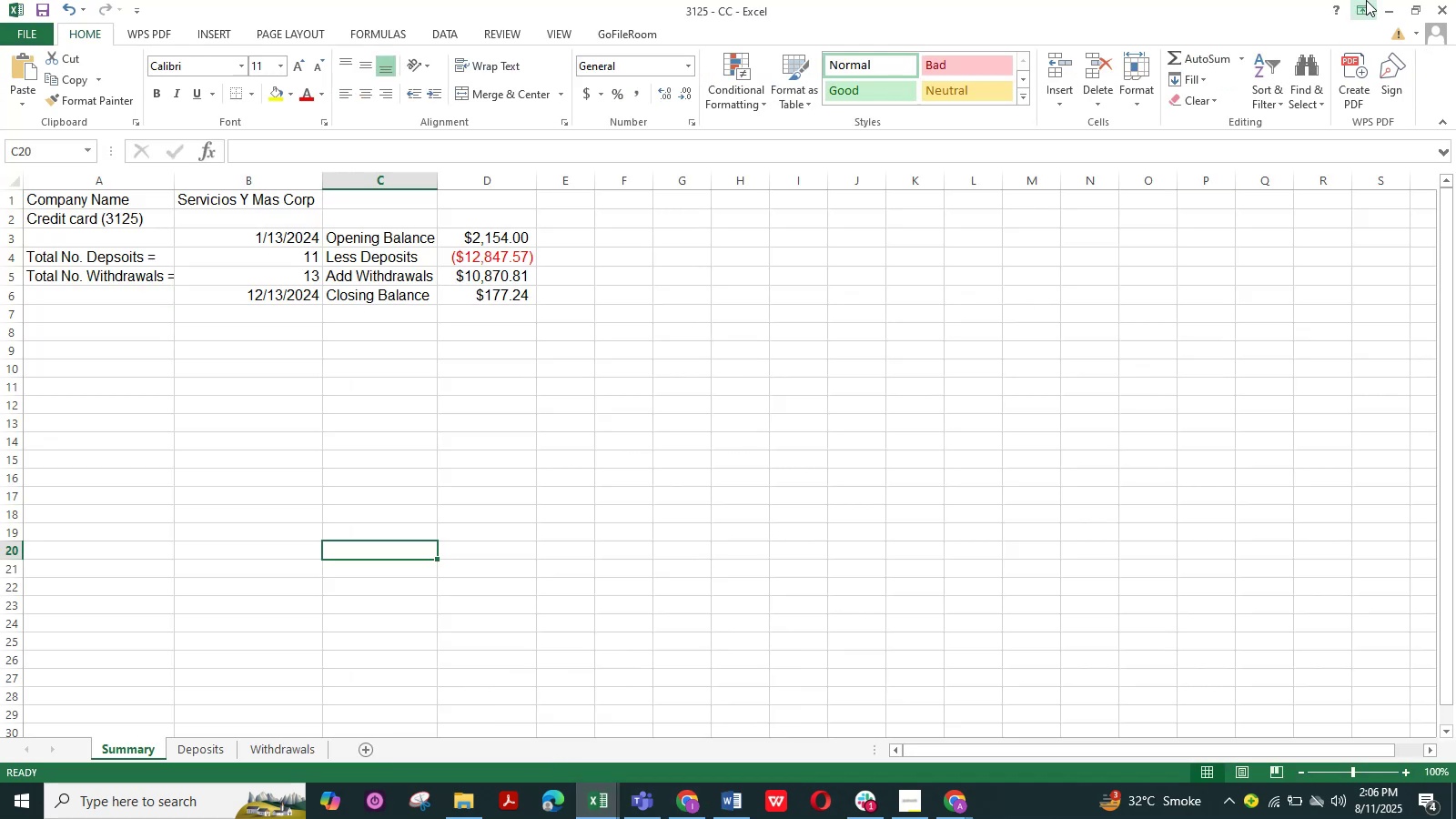 
left_click([1383, 5])
 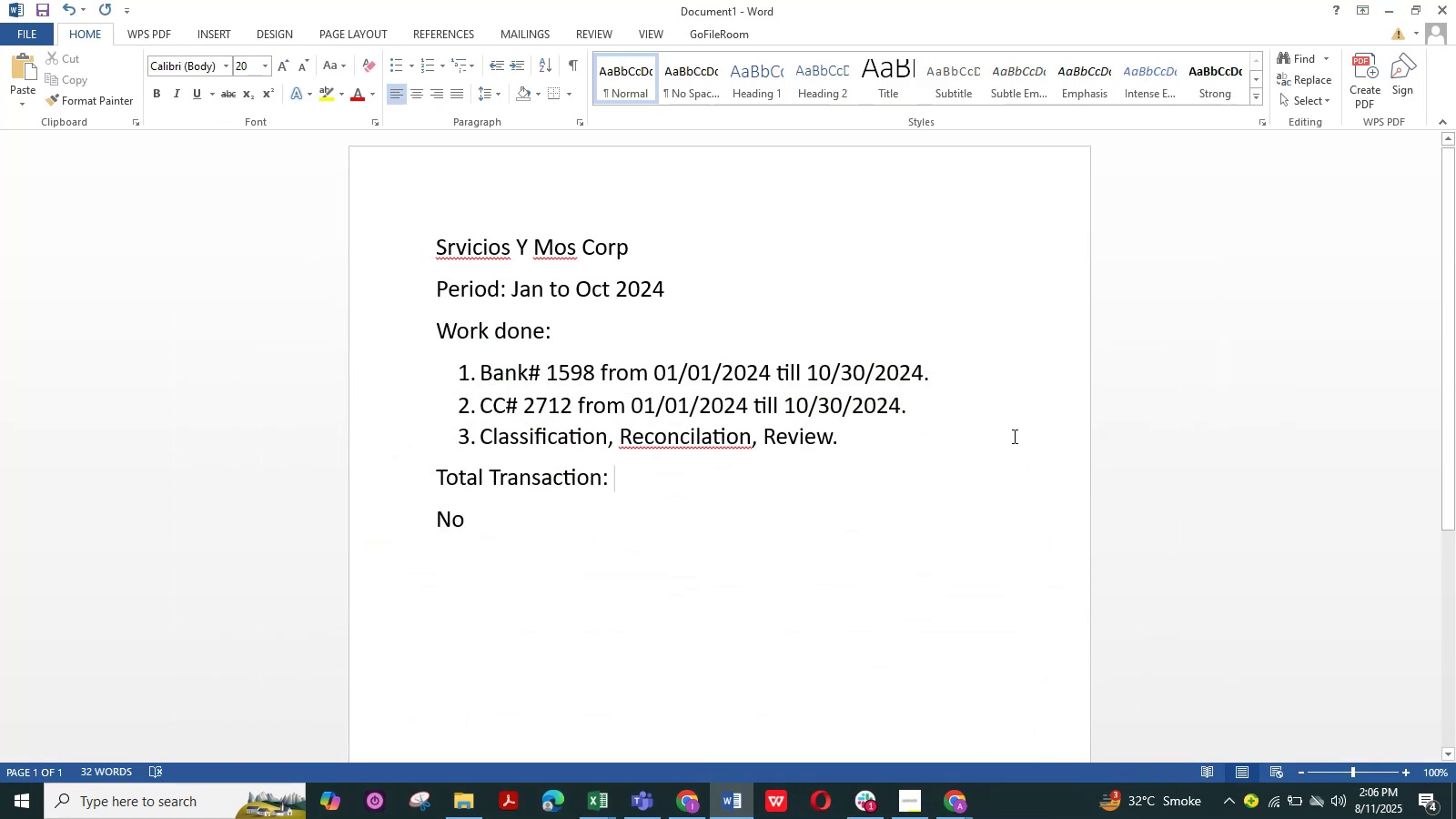 
key(Numpad1)
 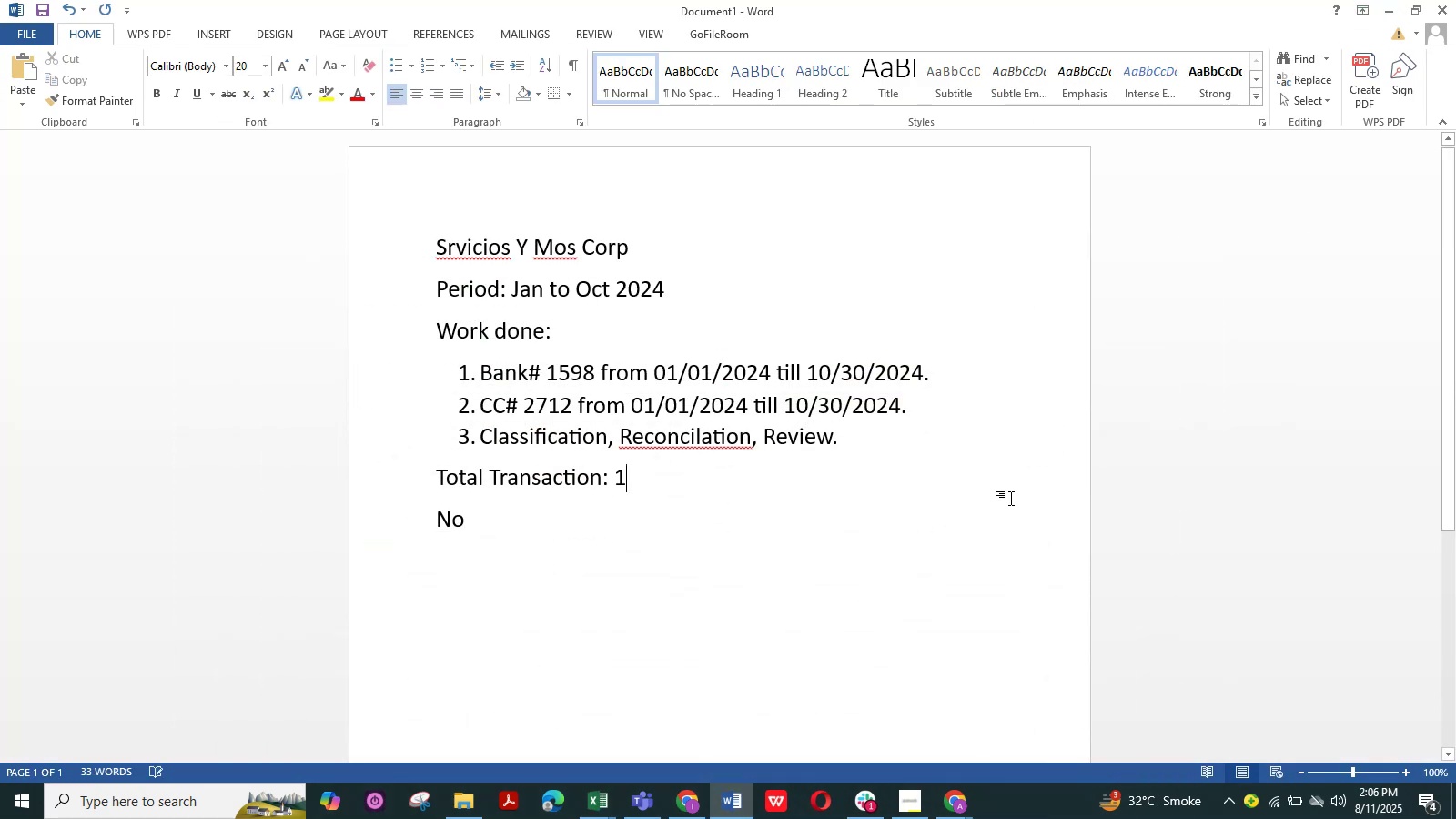 
key(Numpad4)
 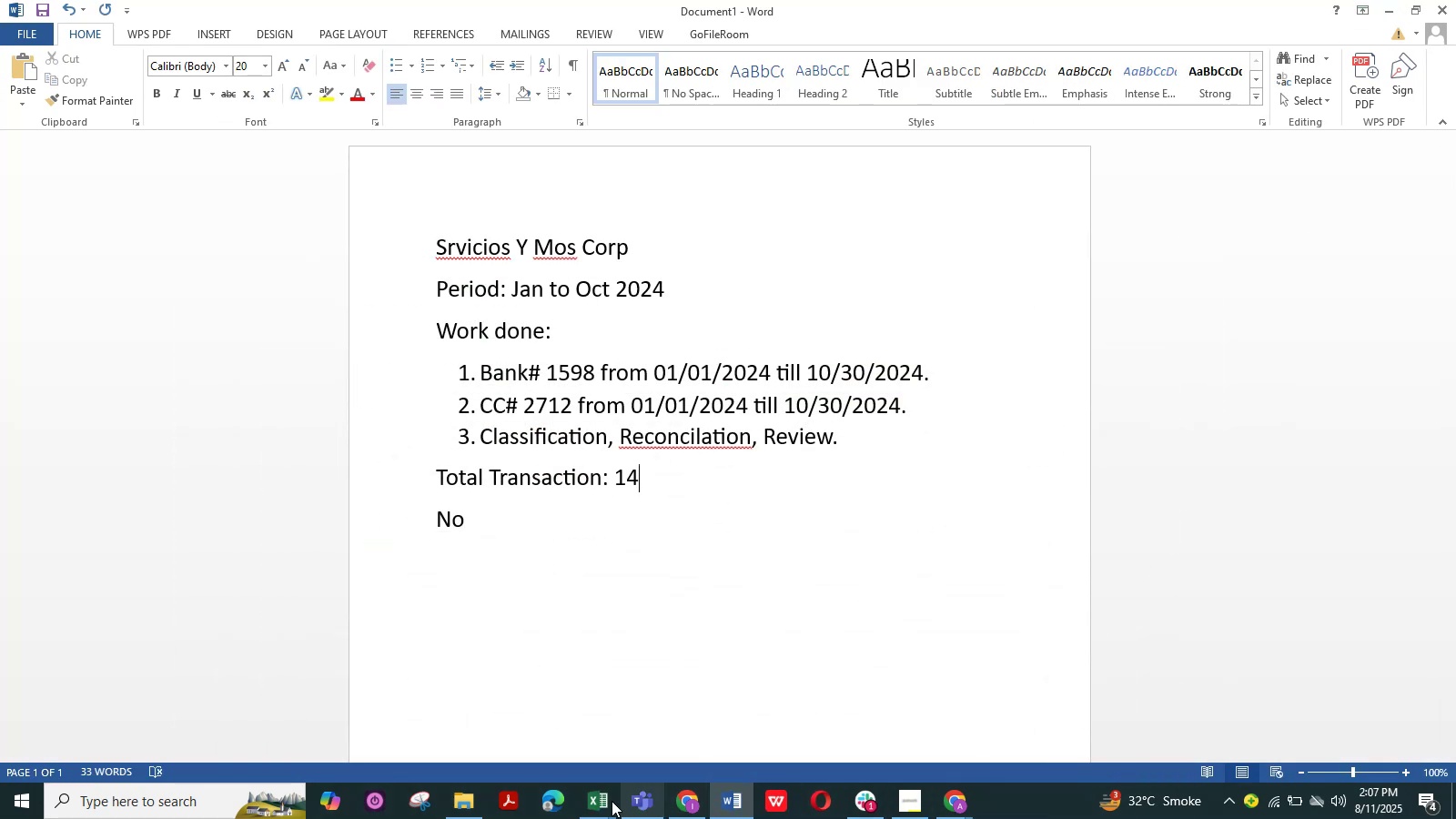 
left_click([588, 803])
 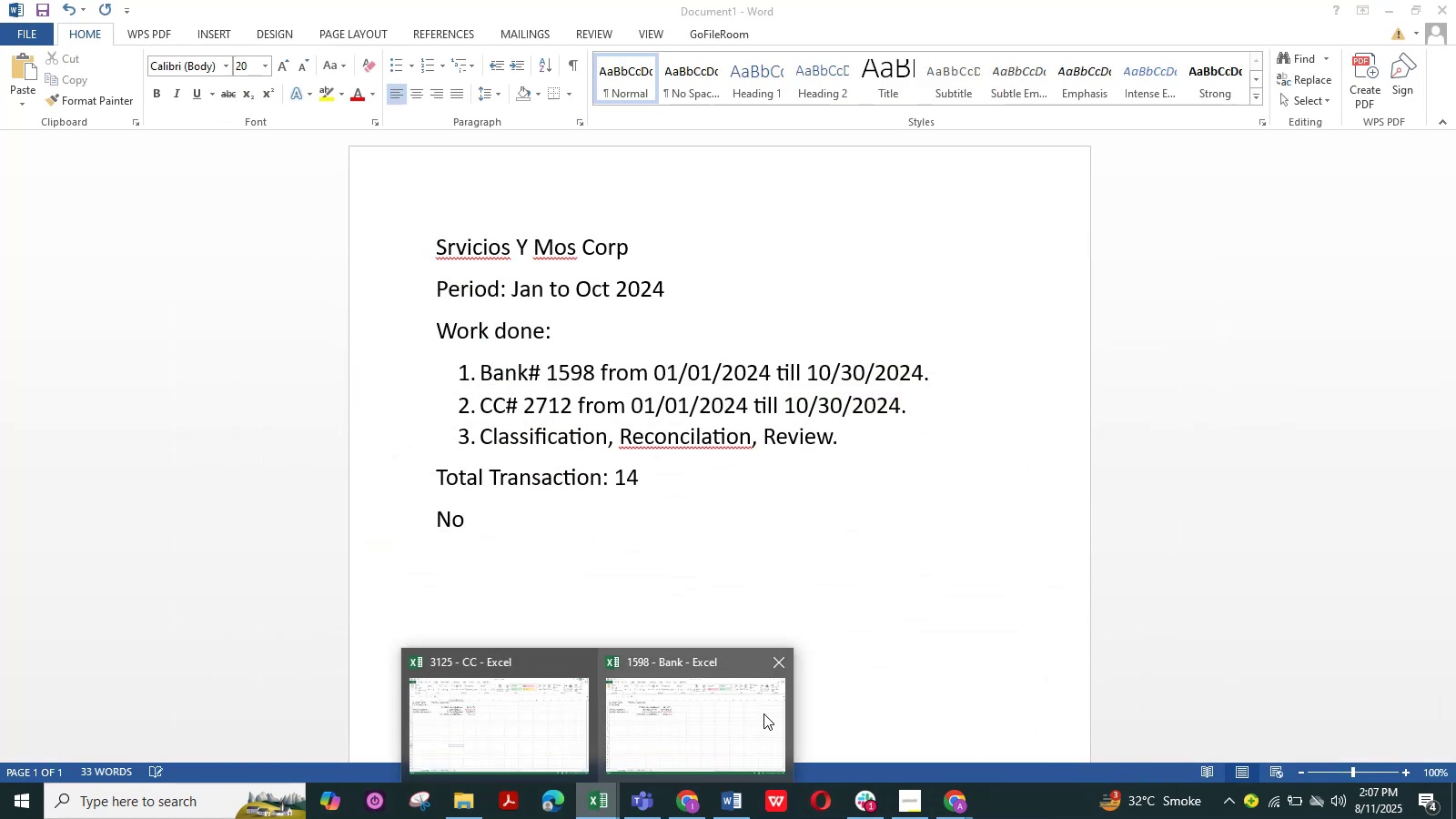 
left_click([747, 716])
 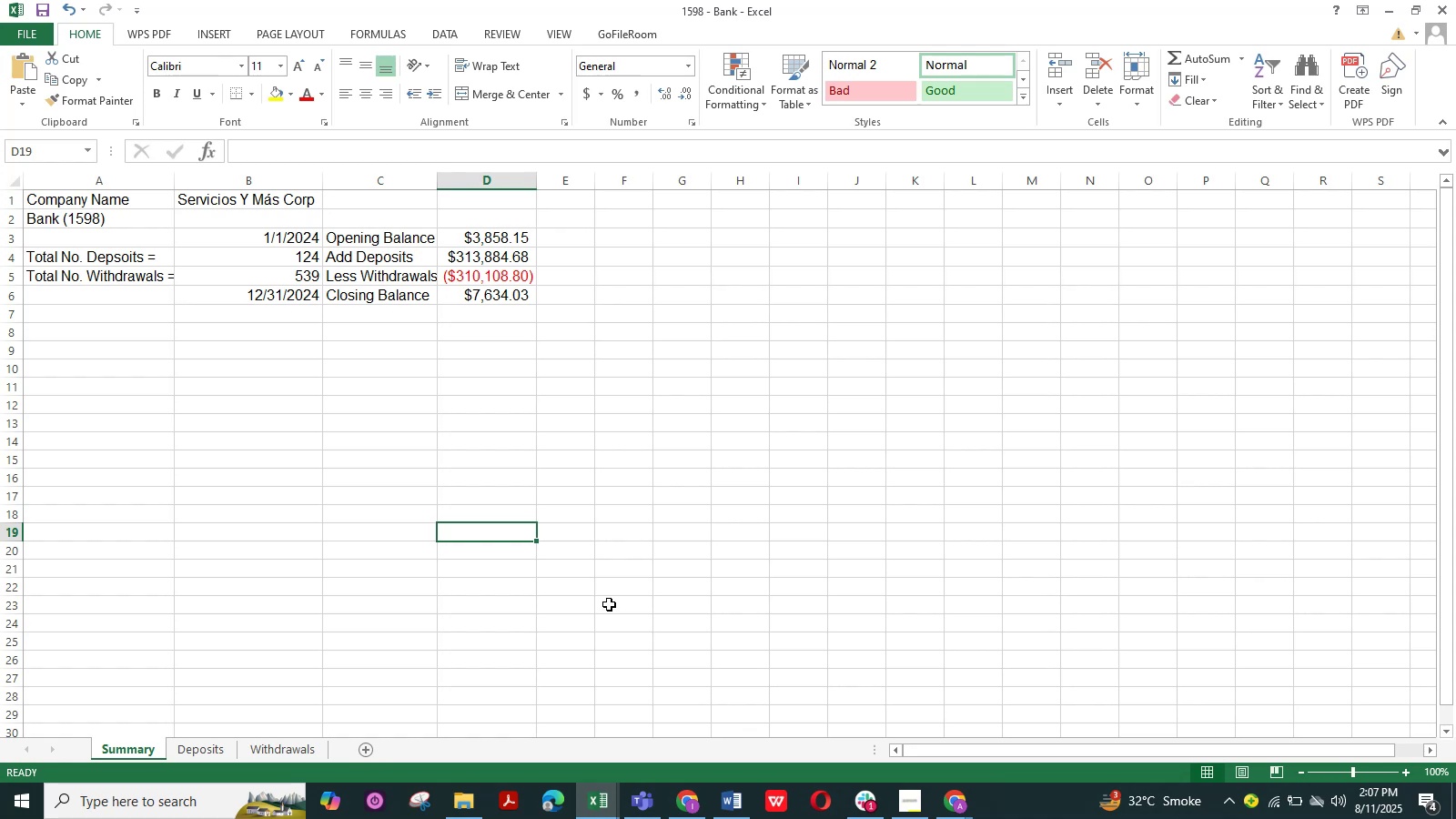 
key(Equal)
 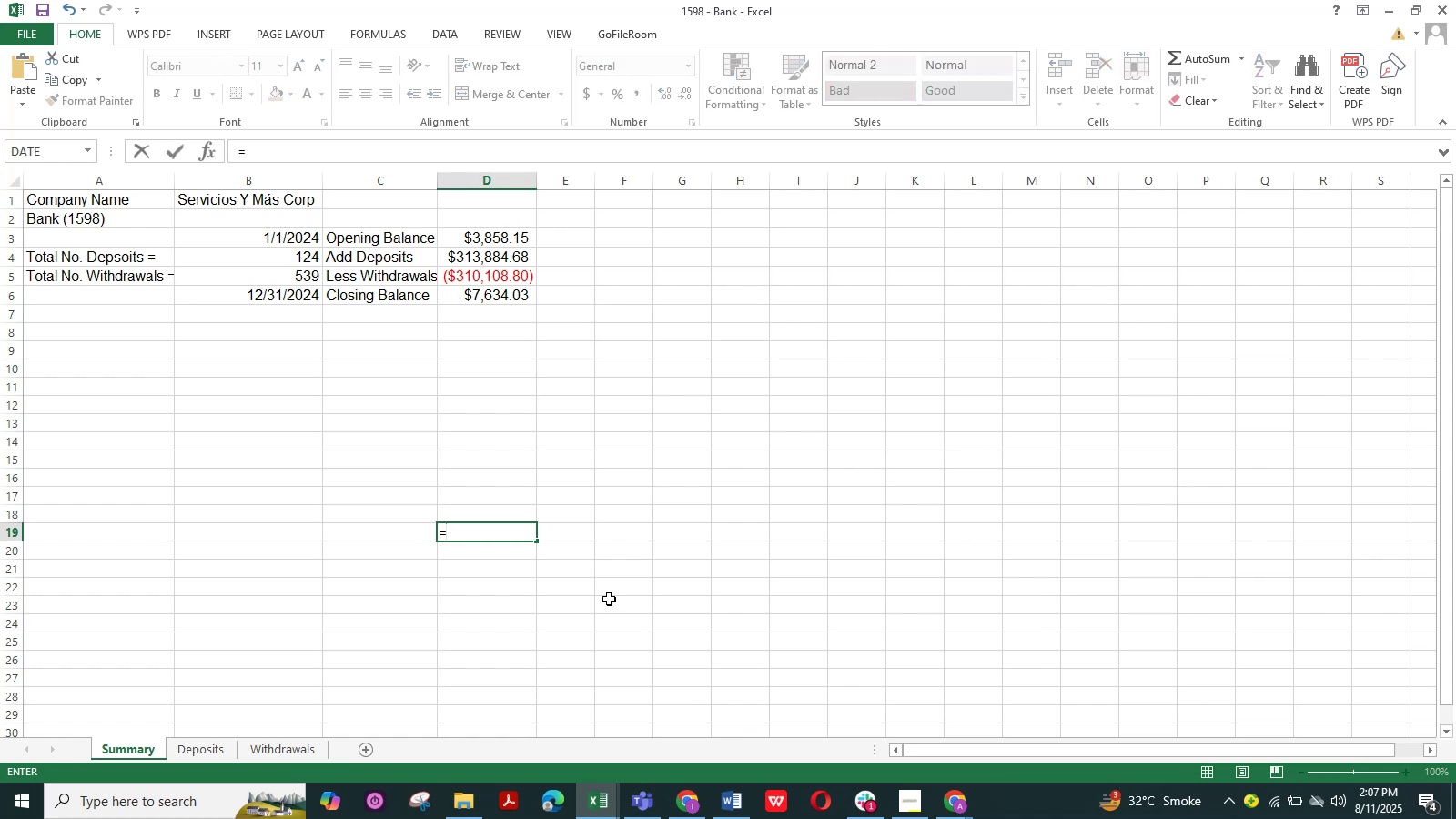 
key(Backspace)
 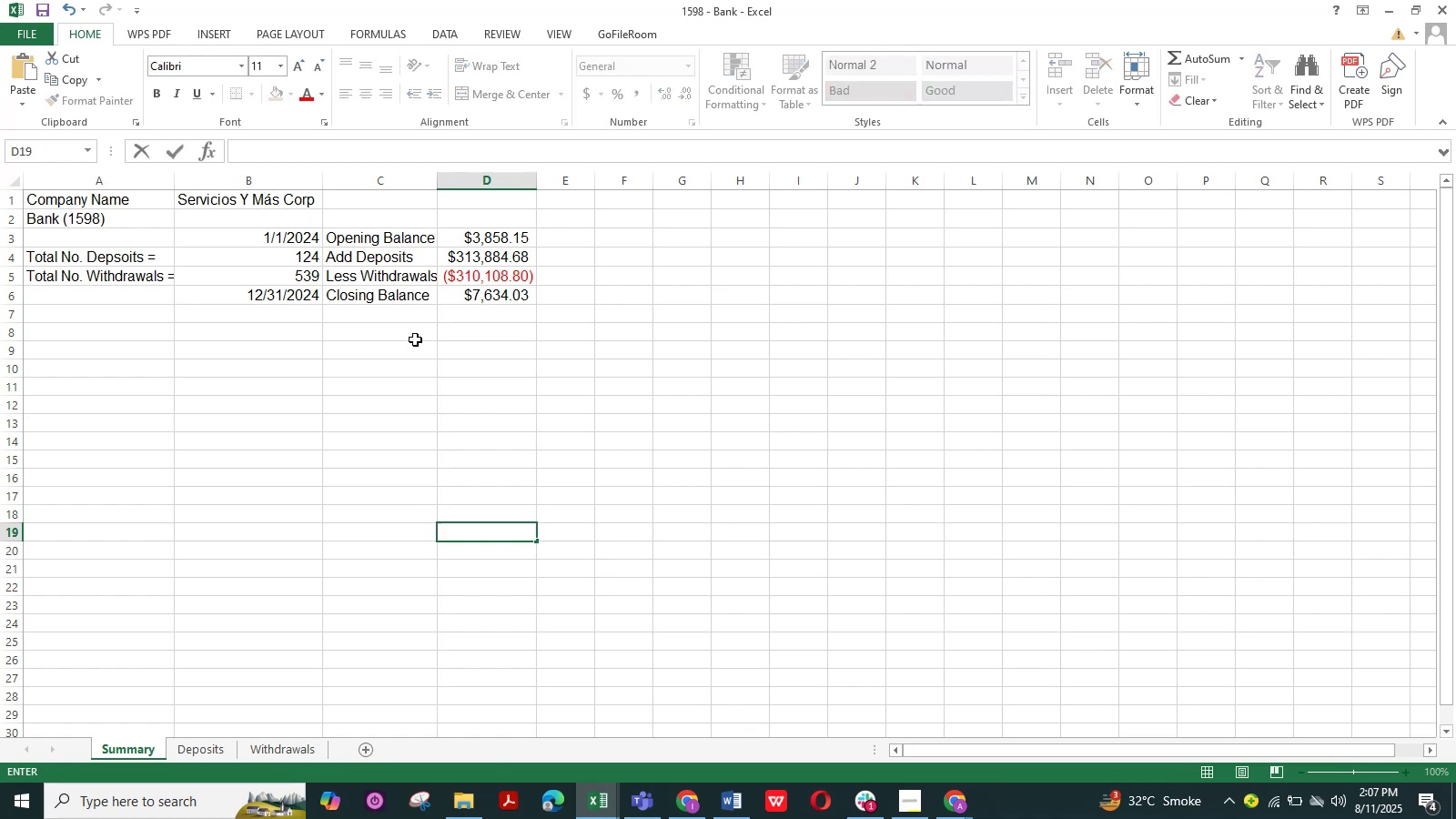 
left_click_drag(start_coordinate=[298, 263], to_coordinate=[299, 277])
 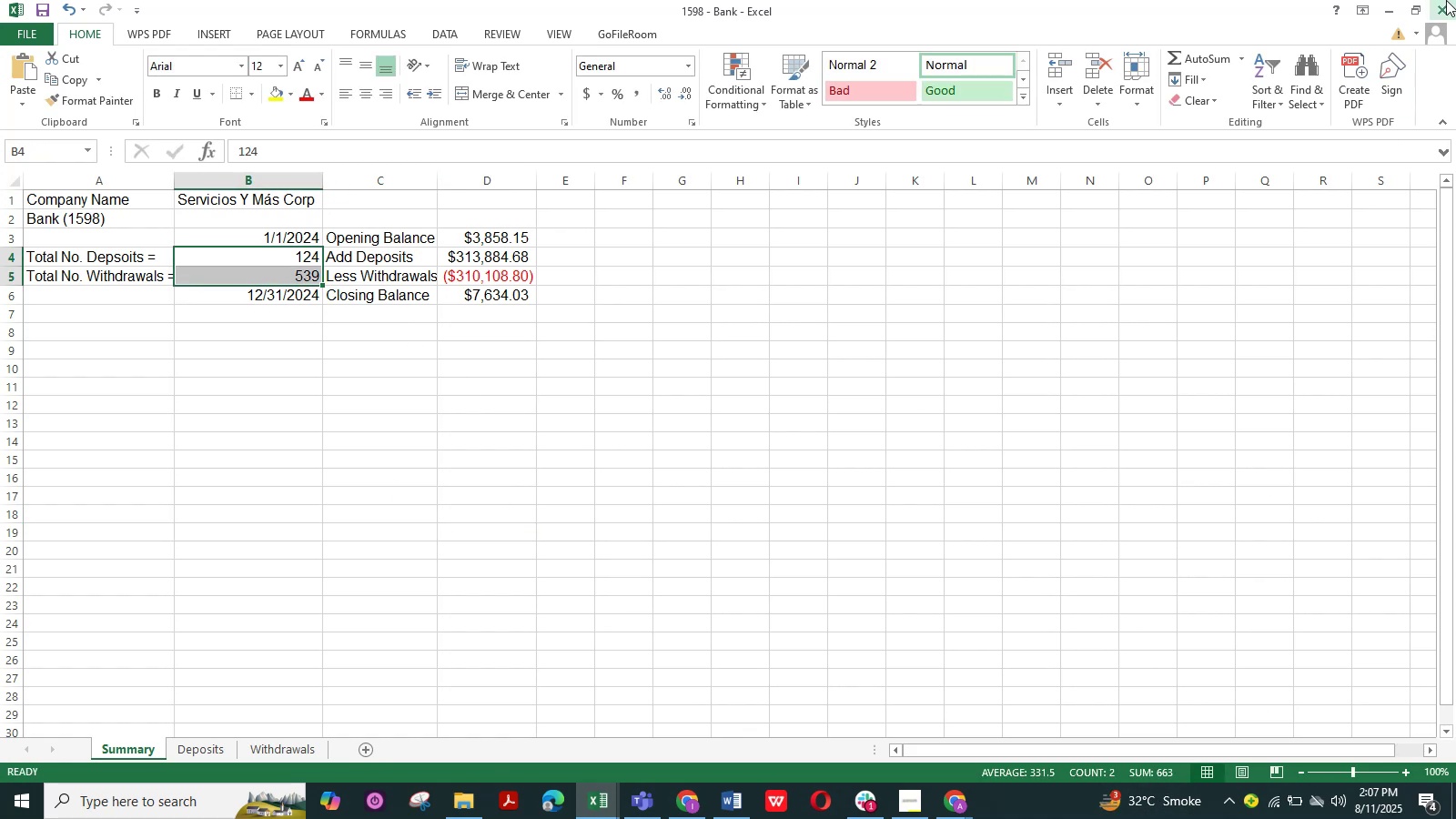 
left_click([1390, 19])
 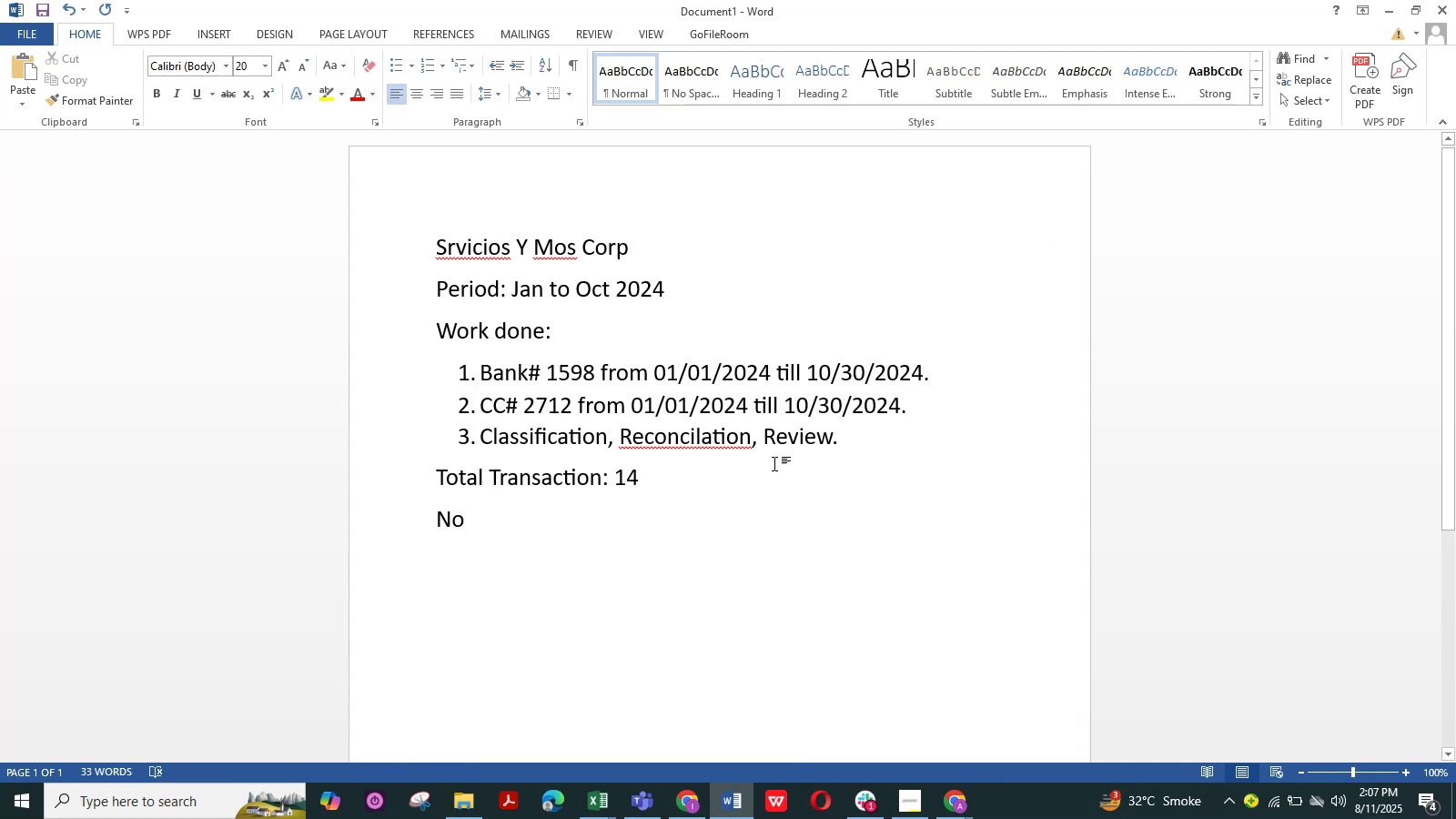 
left_click([761, 473])
 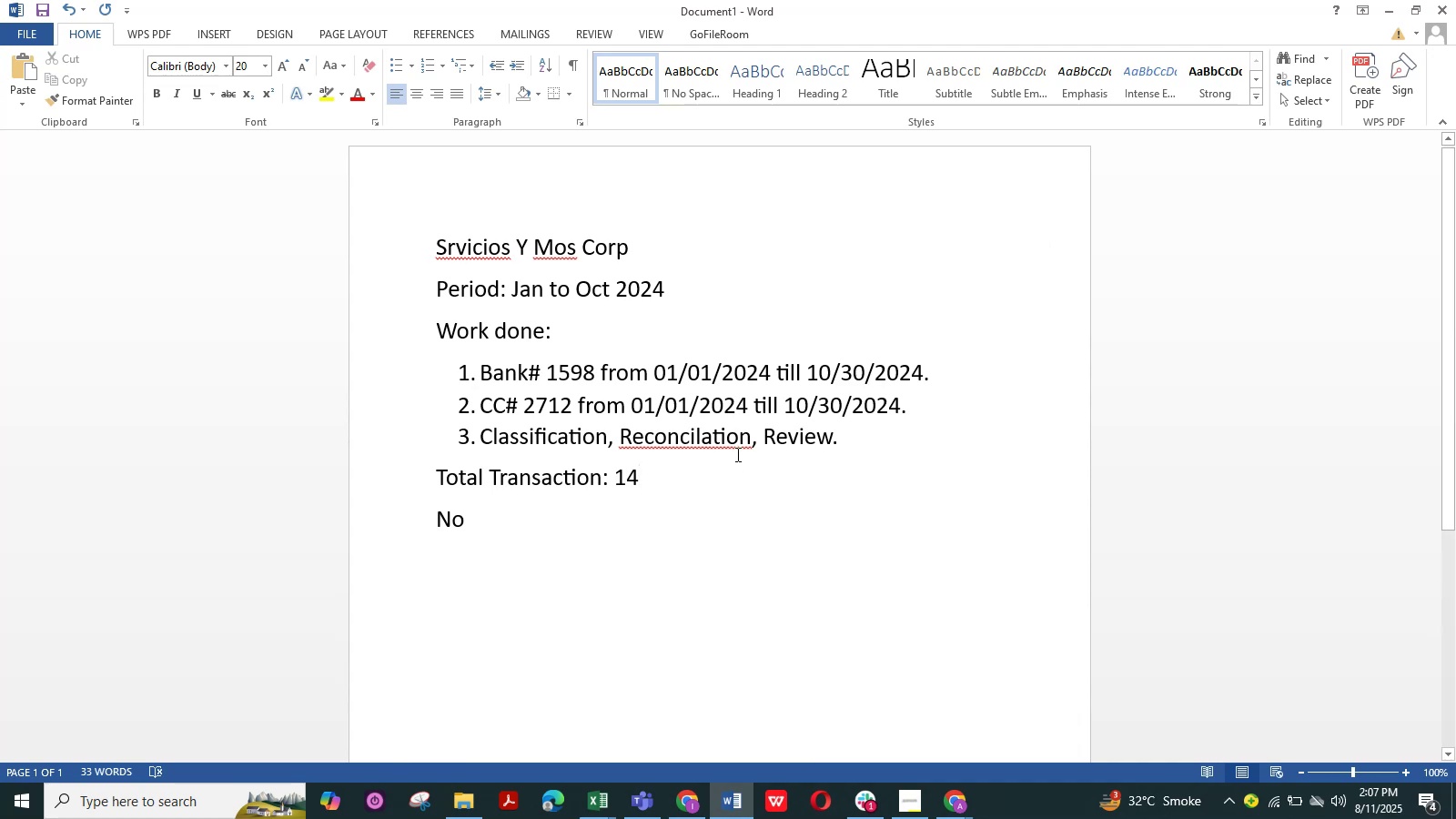 
right_click([718, 434])
 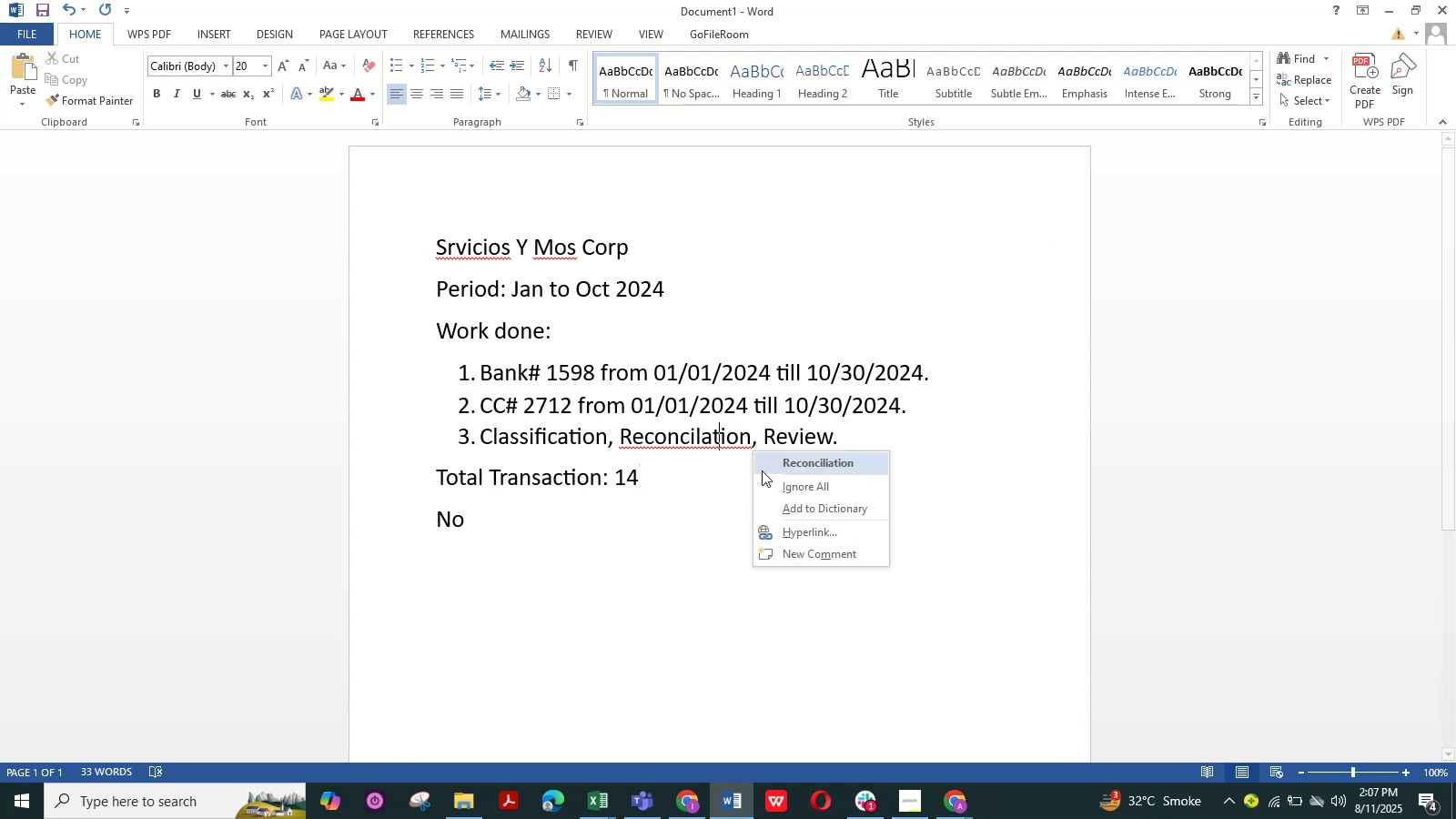 
key(Shift+Equal)
 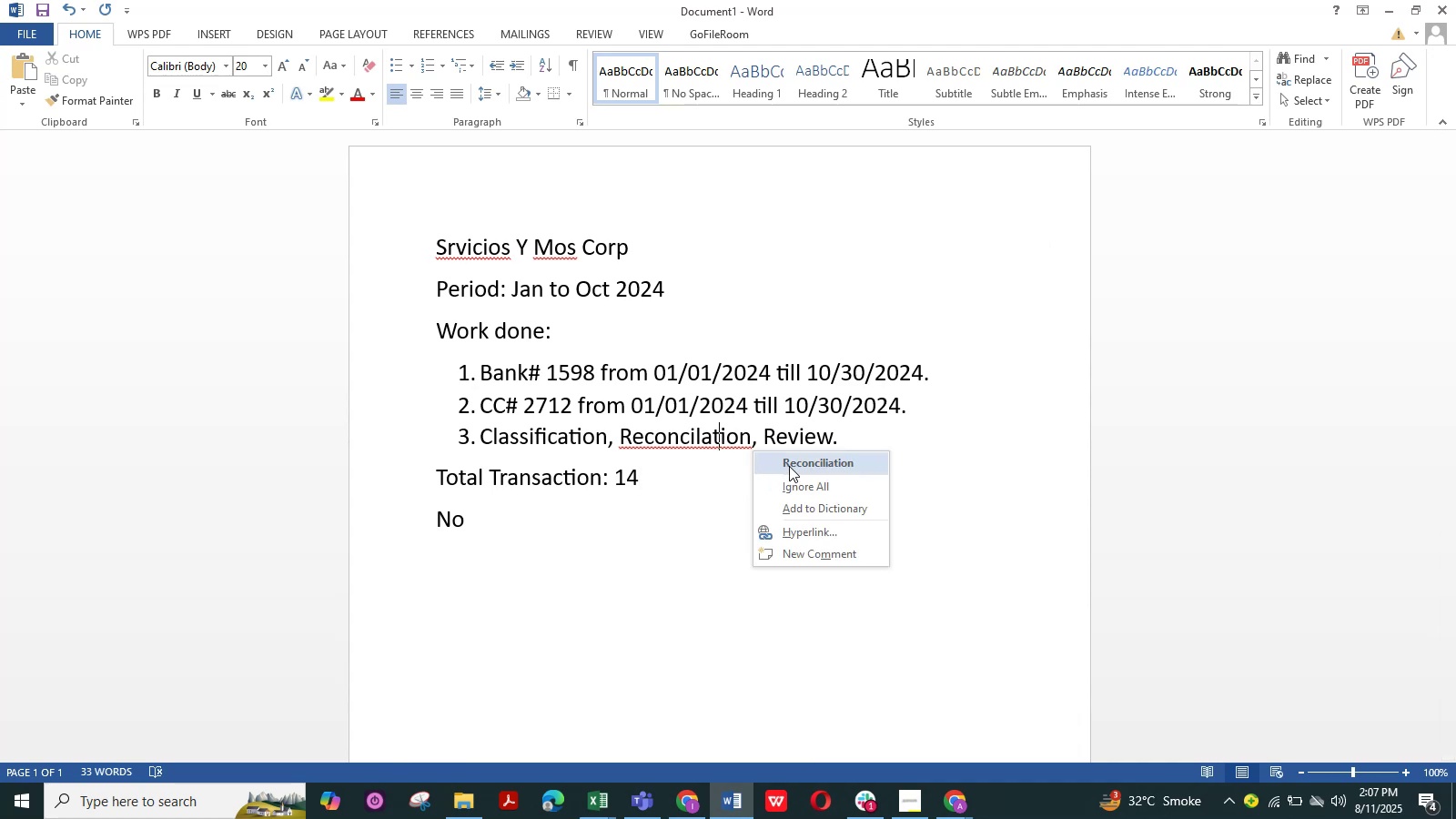 
left_click([789, 466])
 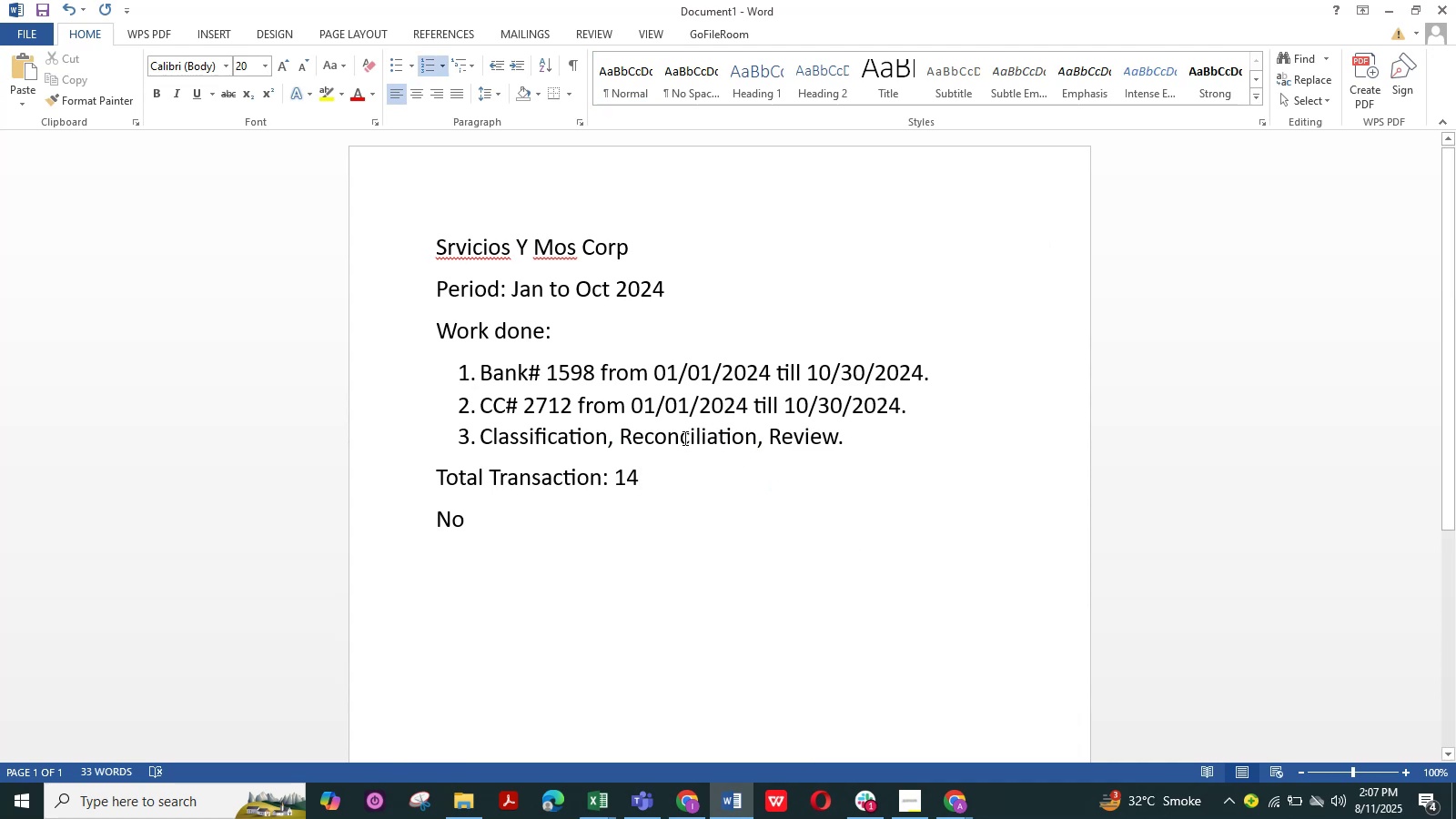 
left_click([684, 464])
 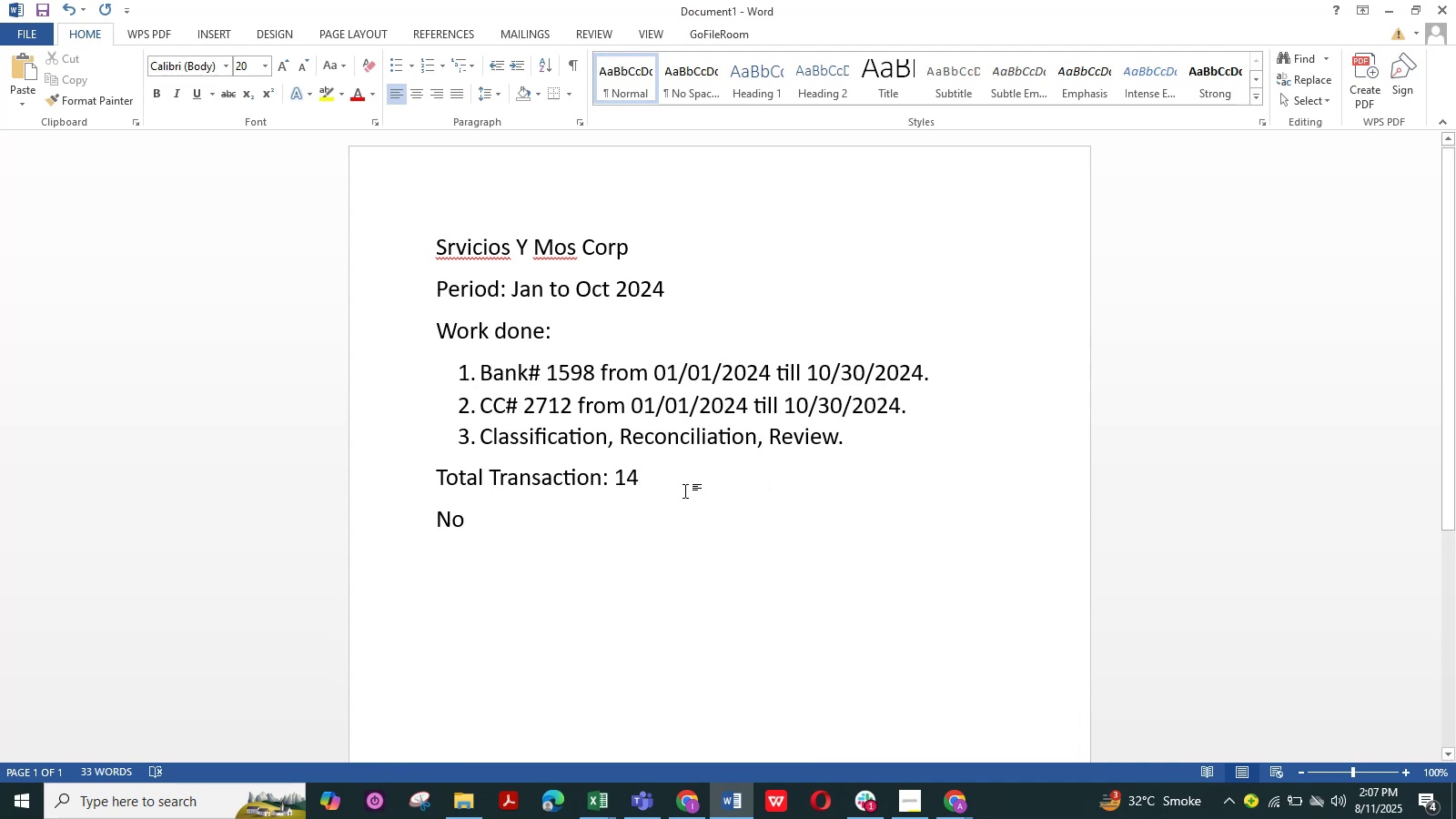 
key(Shift+Equal)
 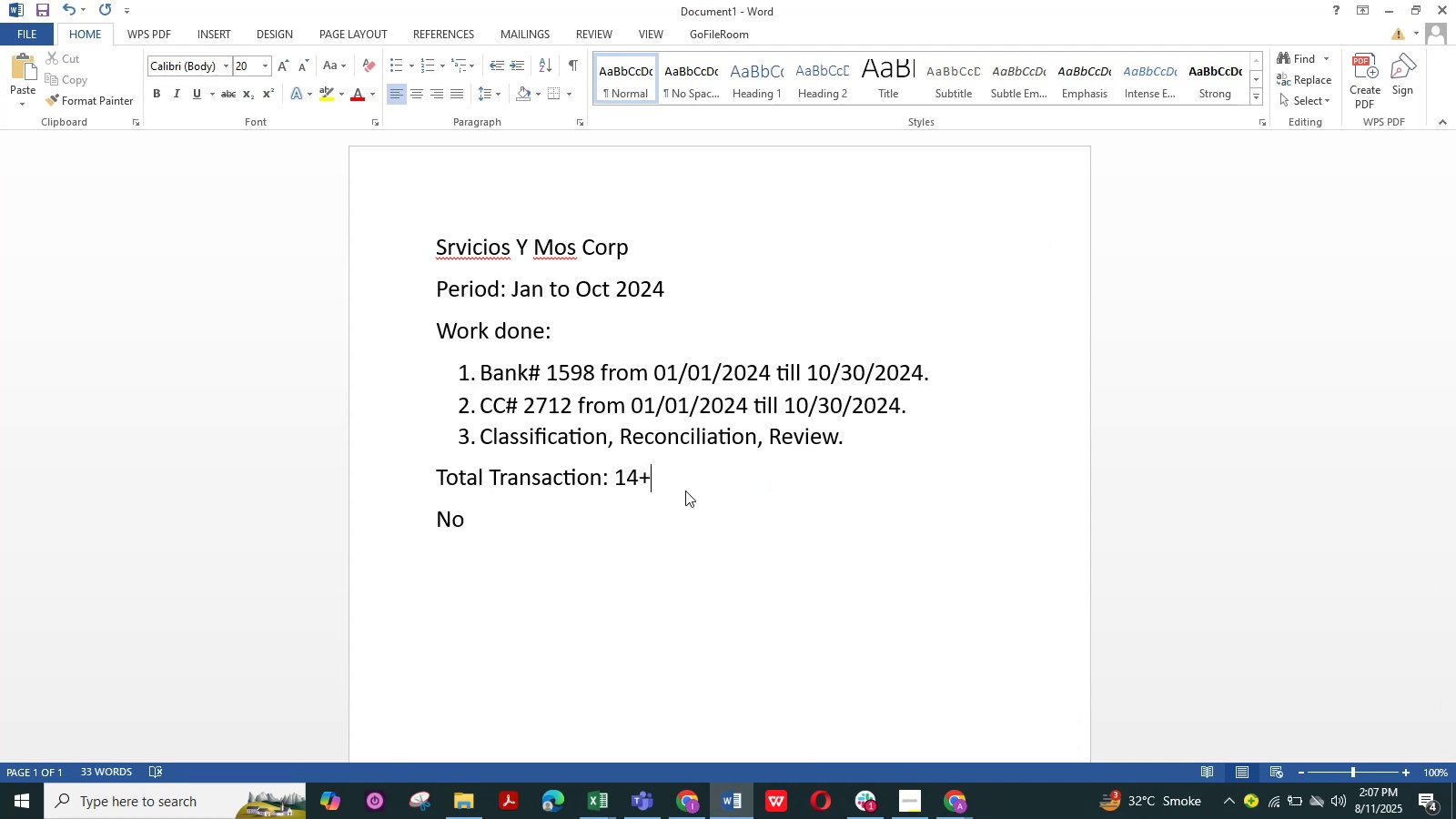 
key(Numpad6)
 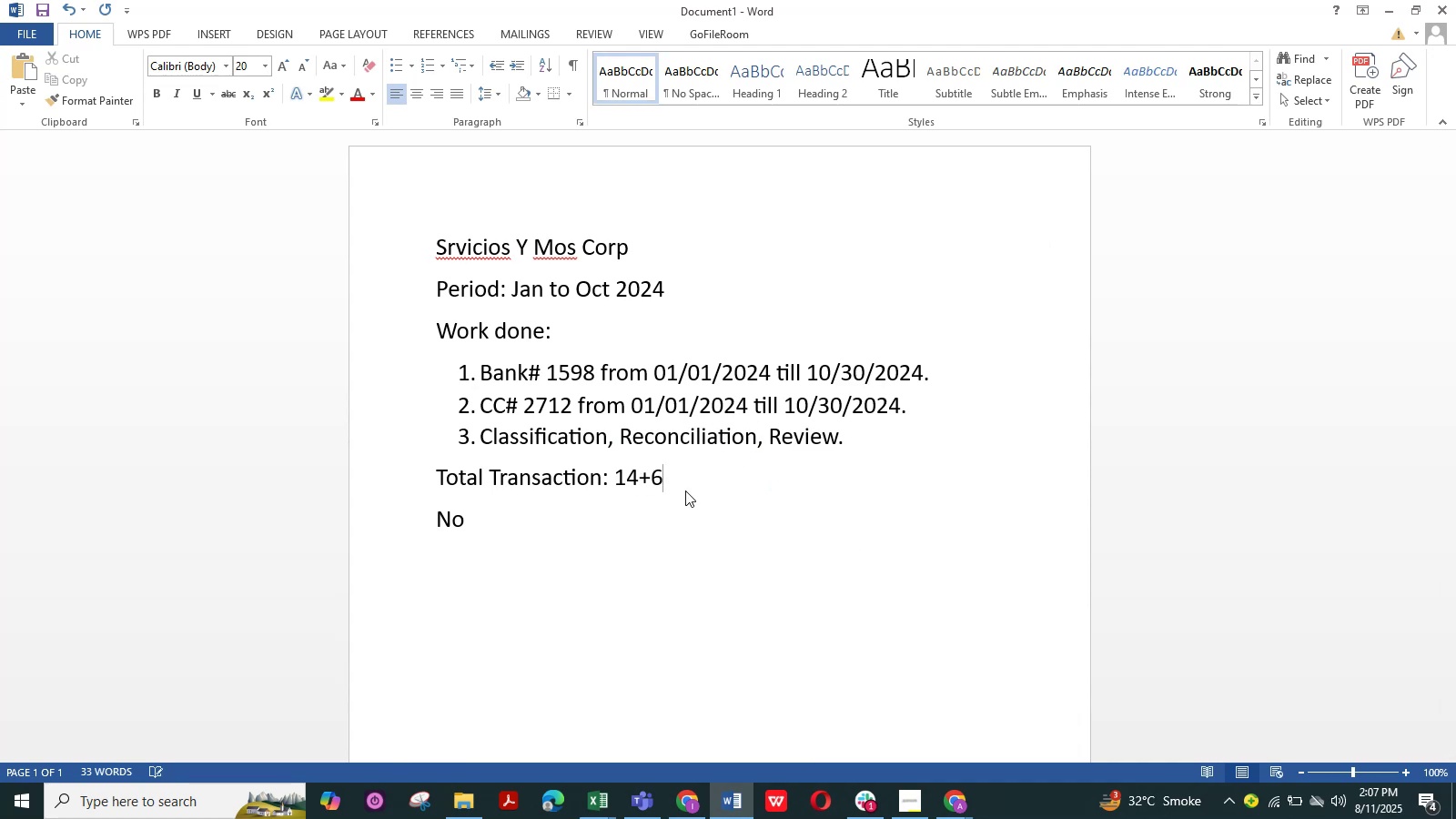 
key(Numpad6)
 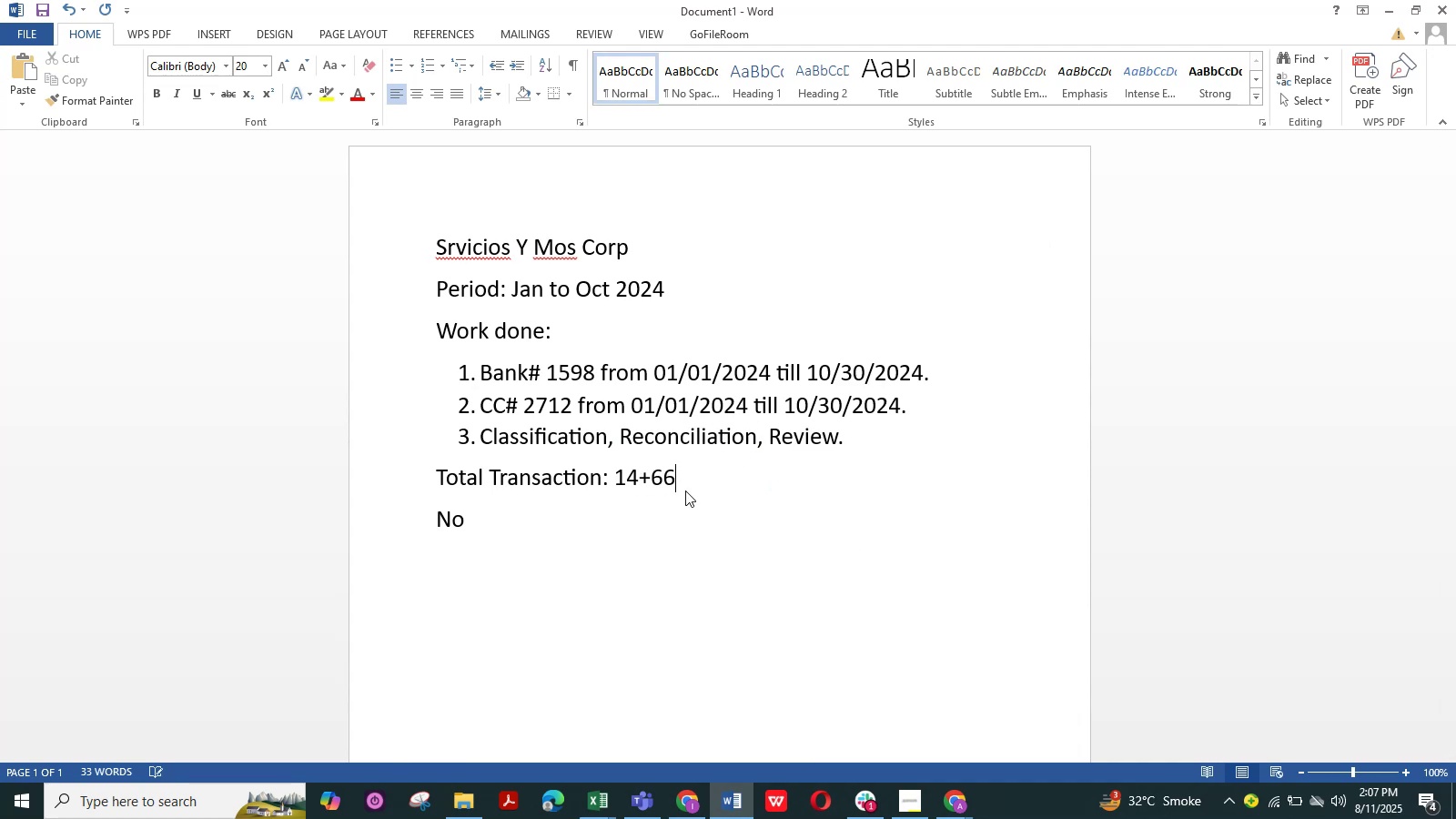 
key(Numpad3)
 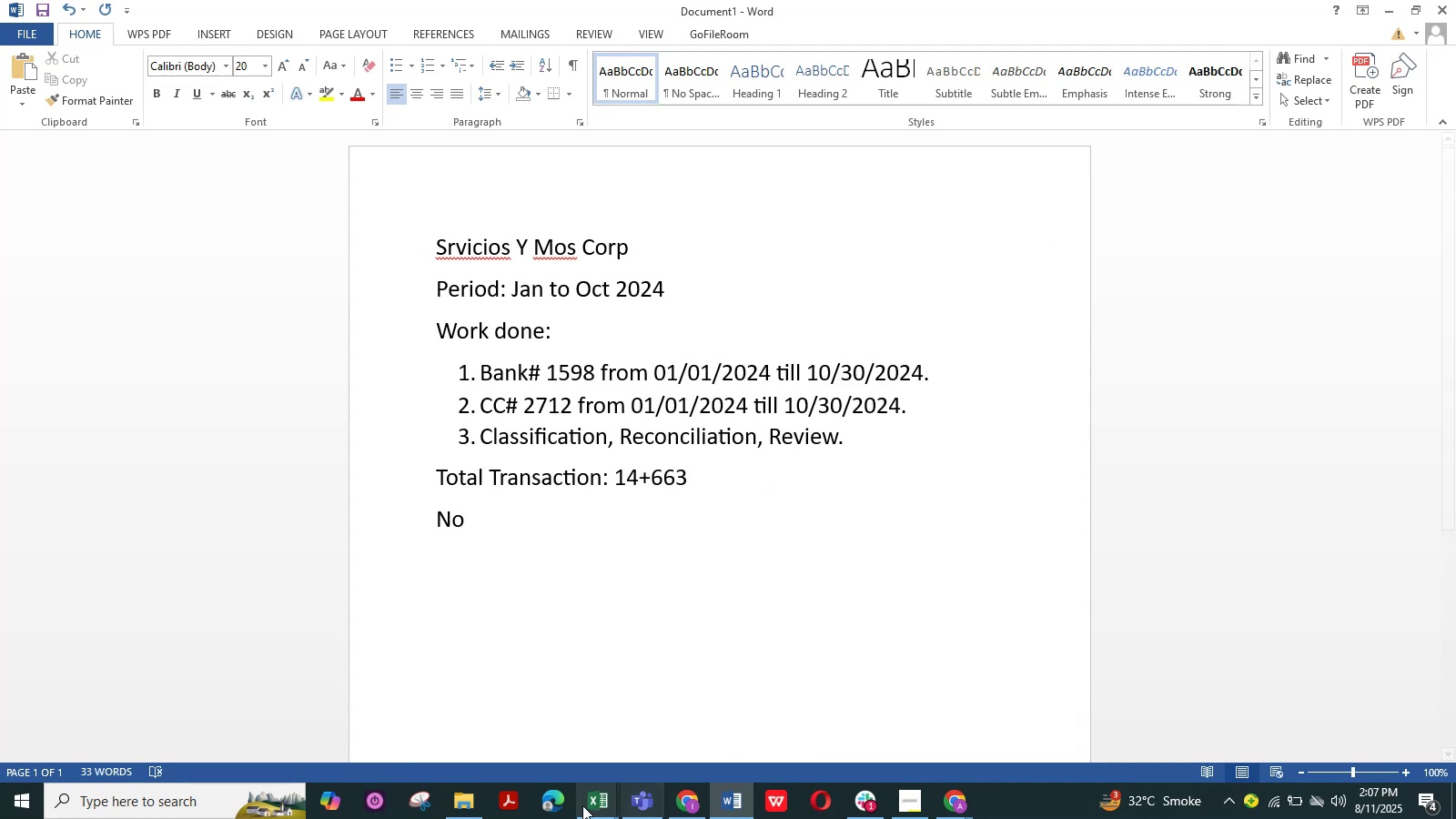 
left_click([594, 807])
 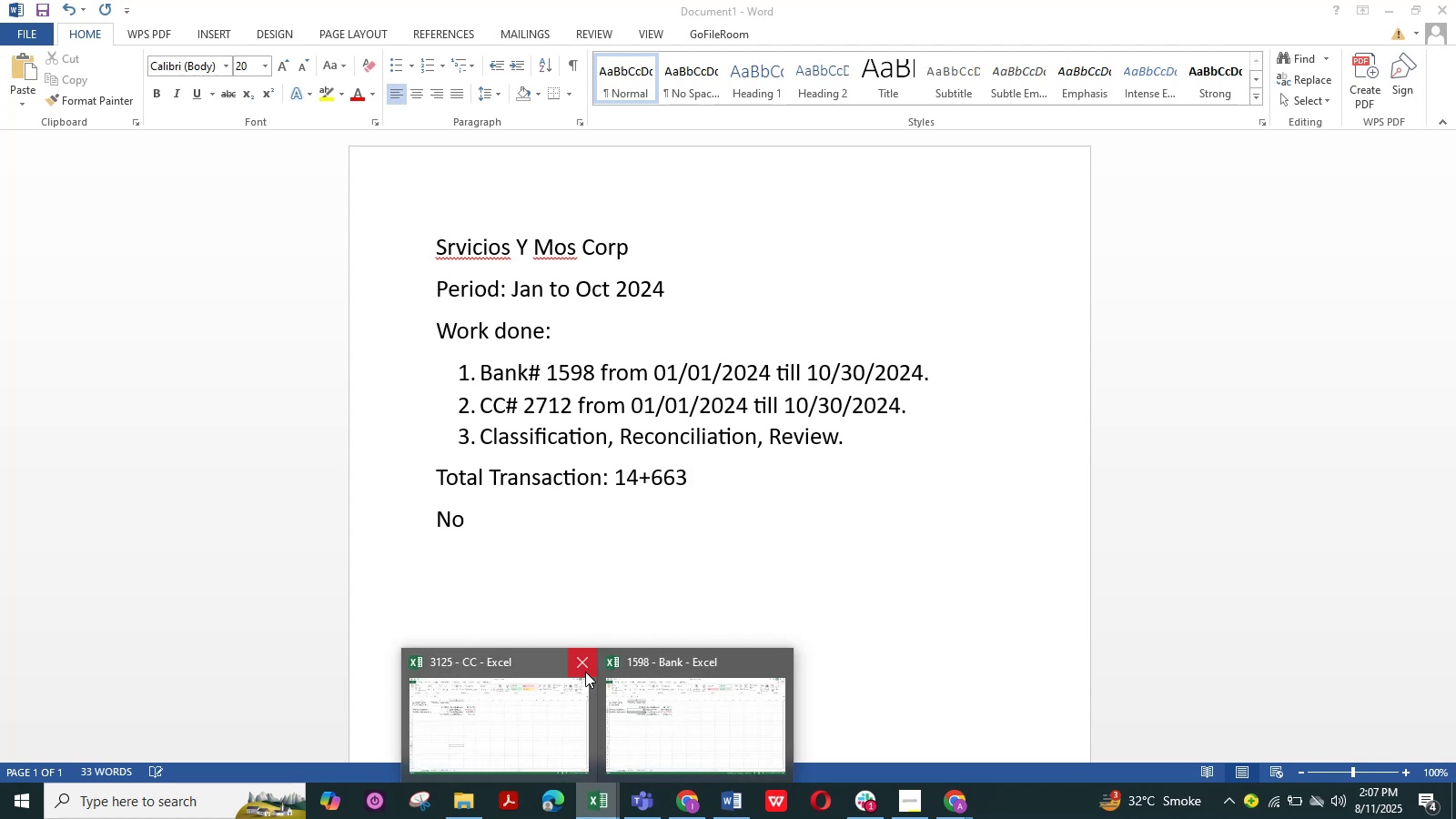 
left_click([582, 669])
 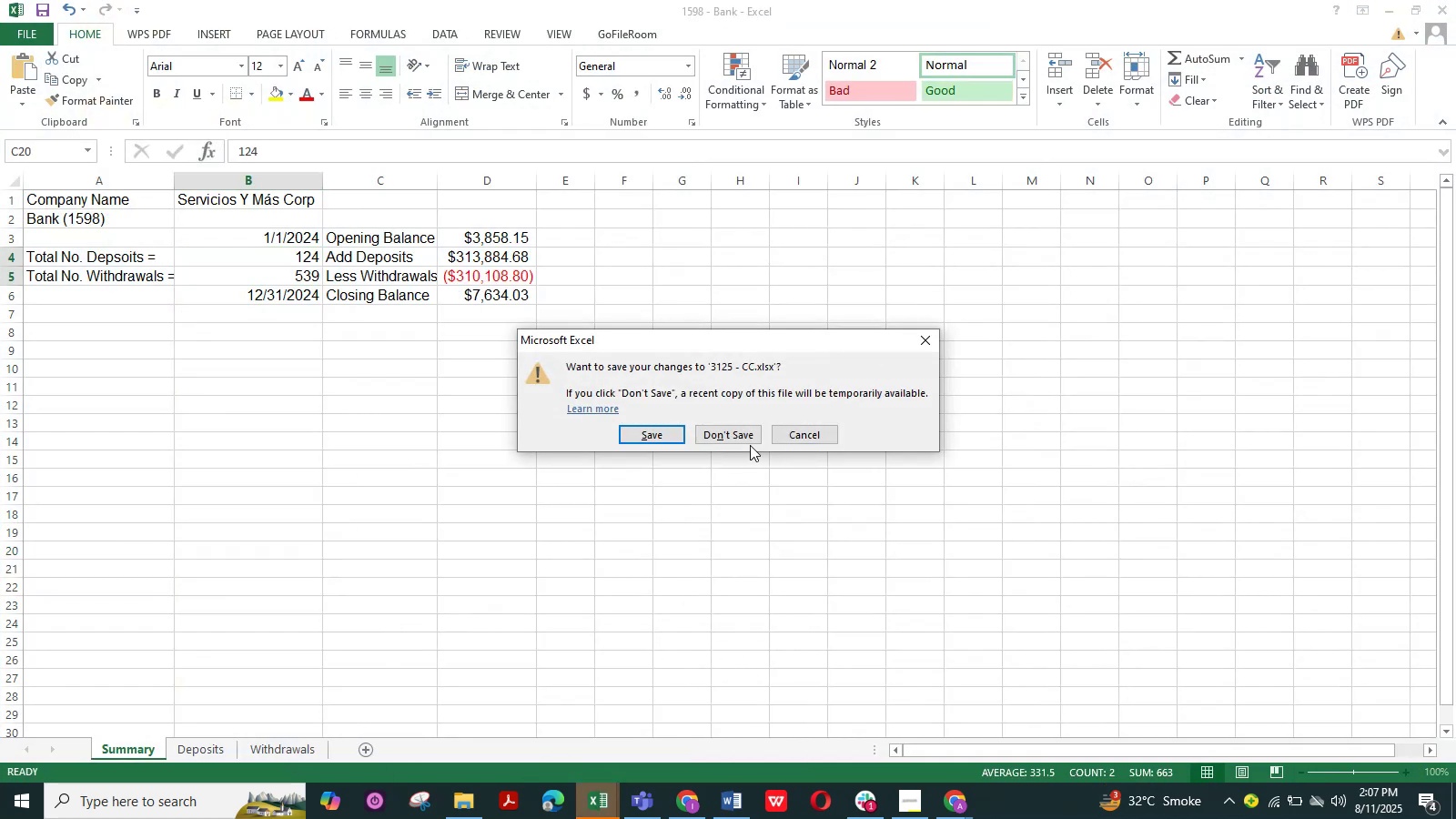 
double_click([749, 436])
 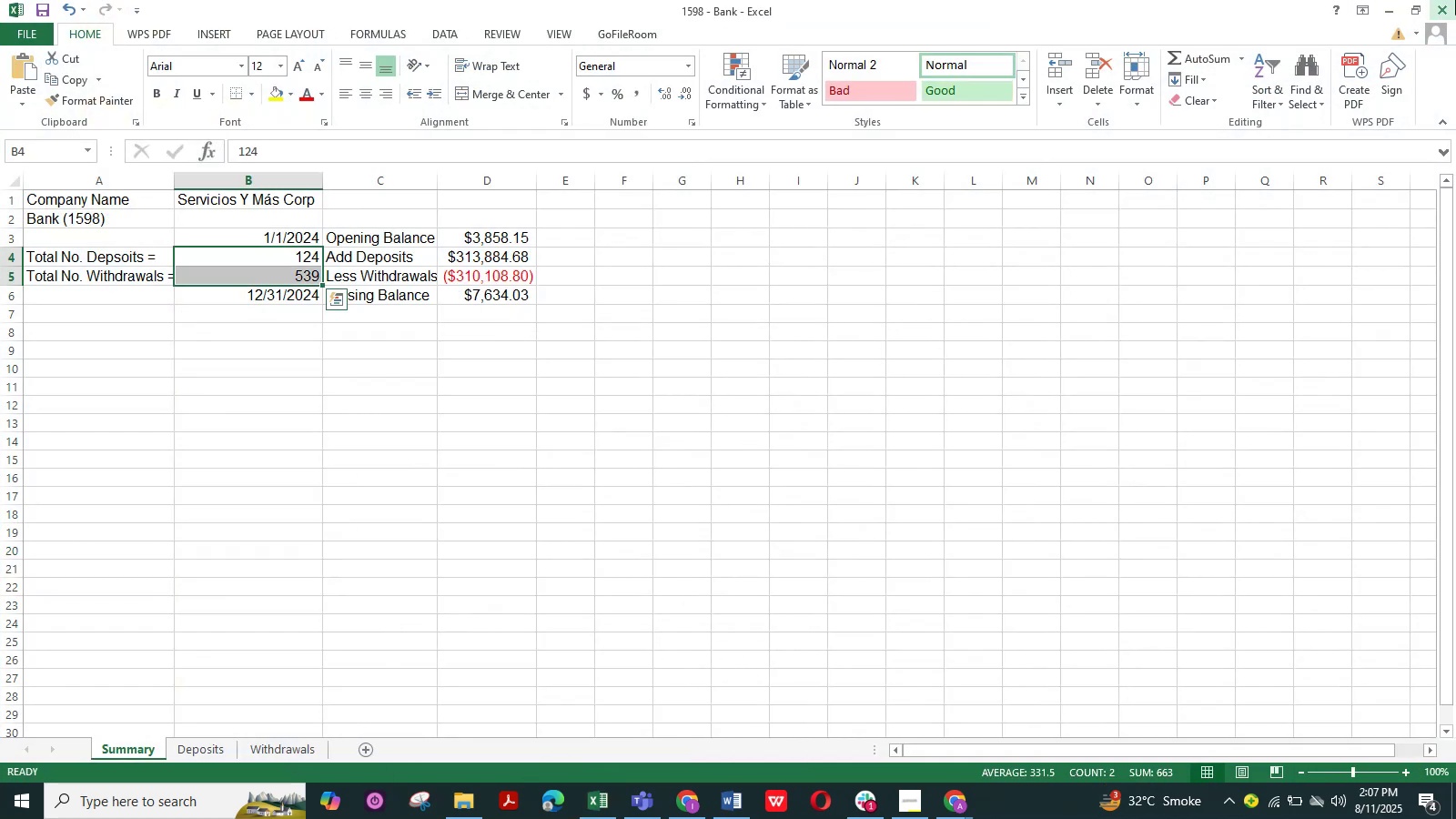 
left_click([1455, 0])
 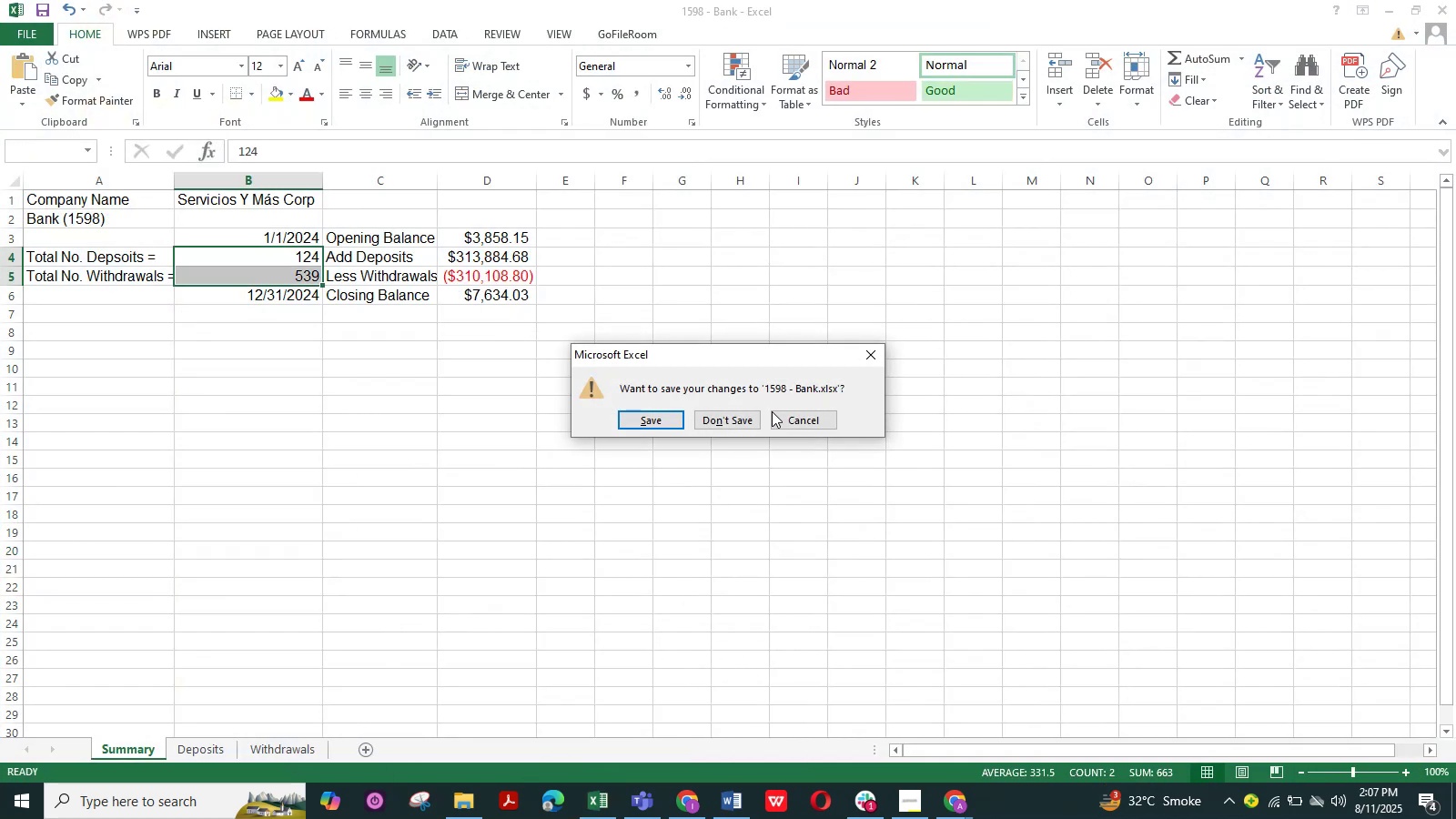 
left_click([745, 416])
 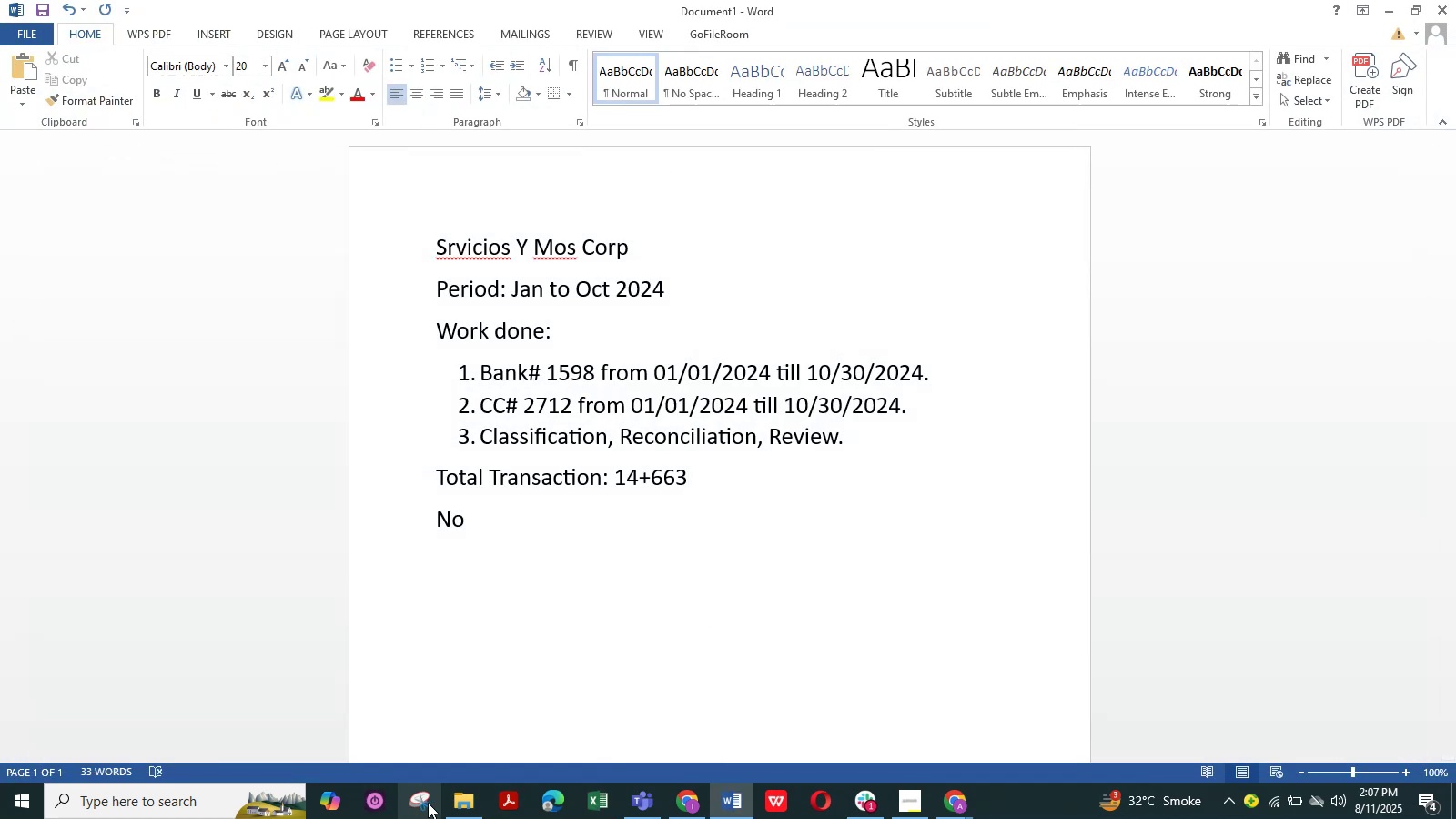 
left_click([460, 802])
 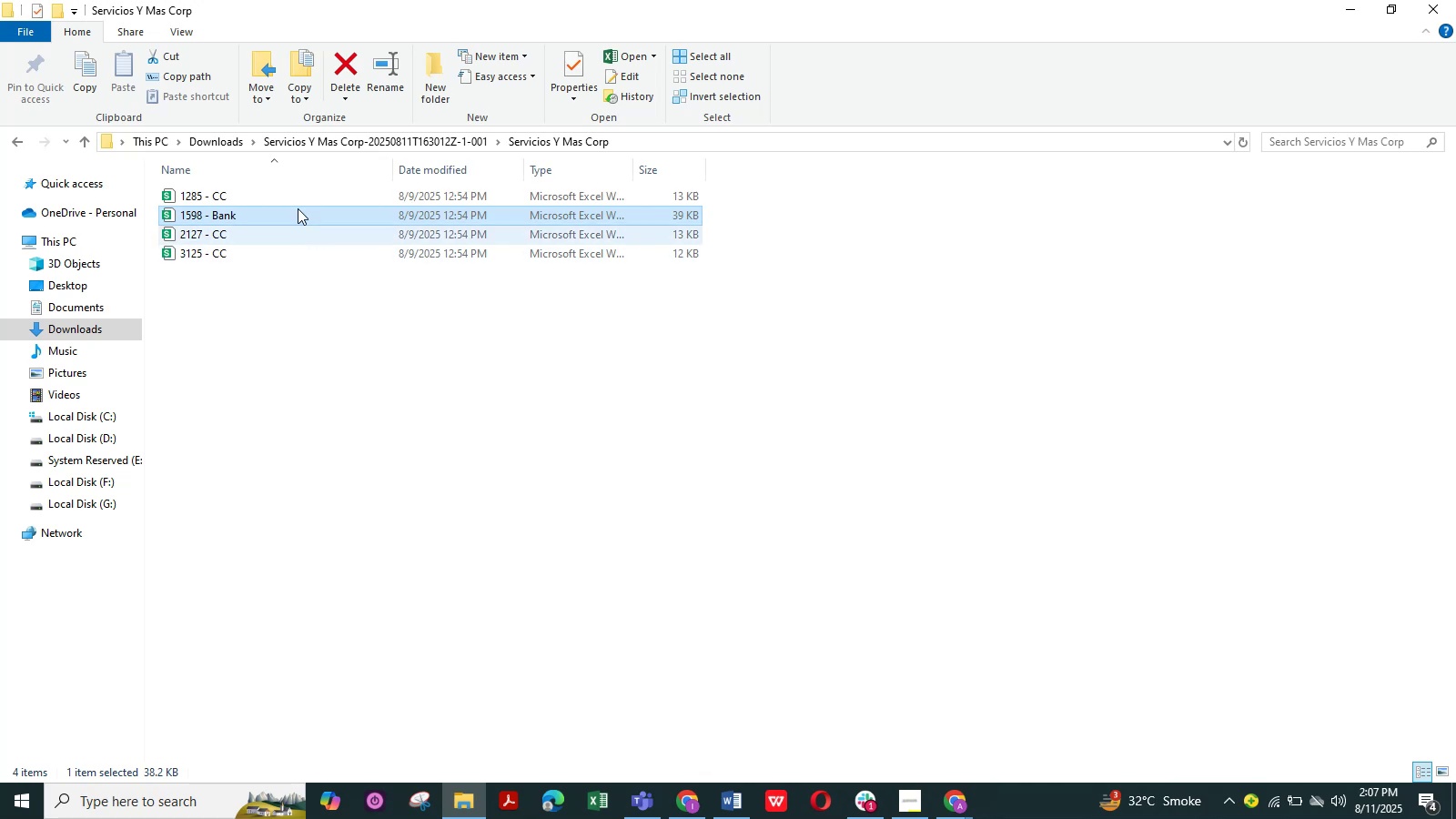 
double_click([286, 198])
 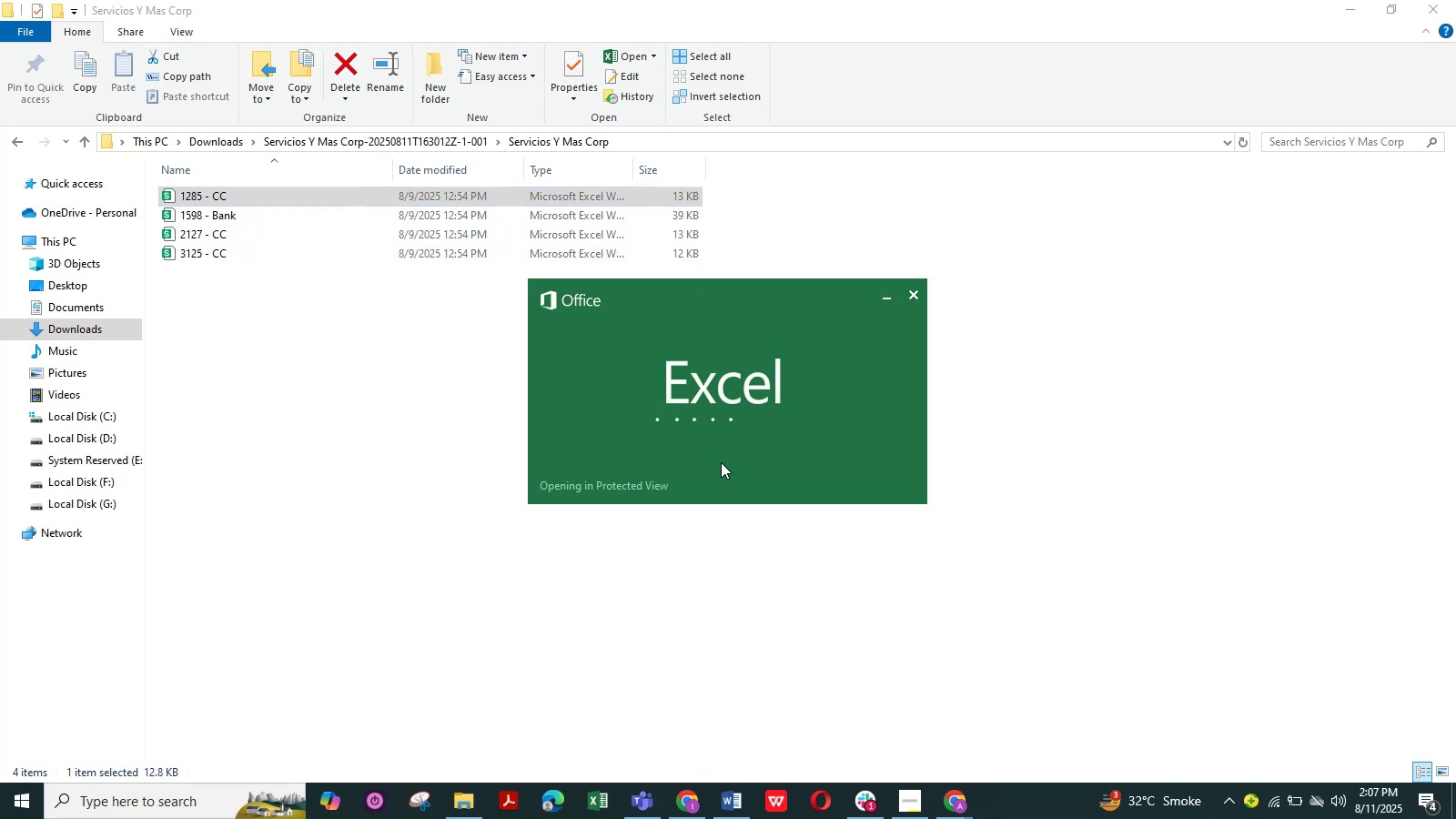 
wait(9.96)
 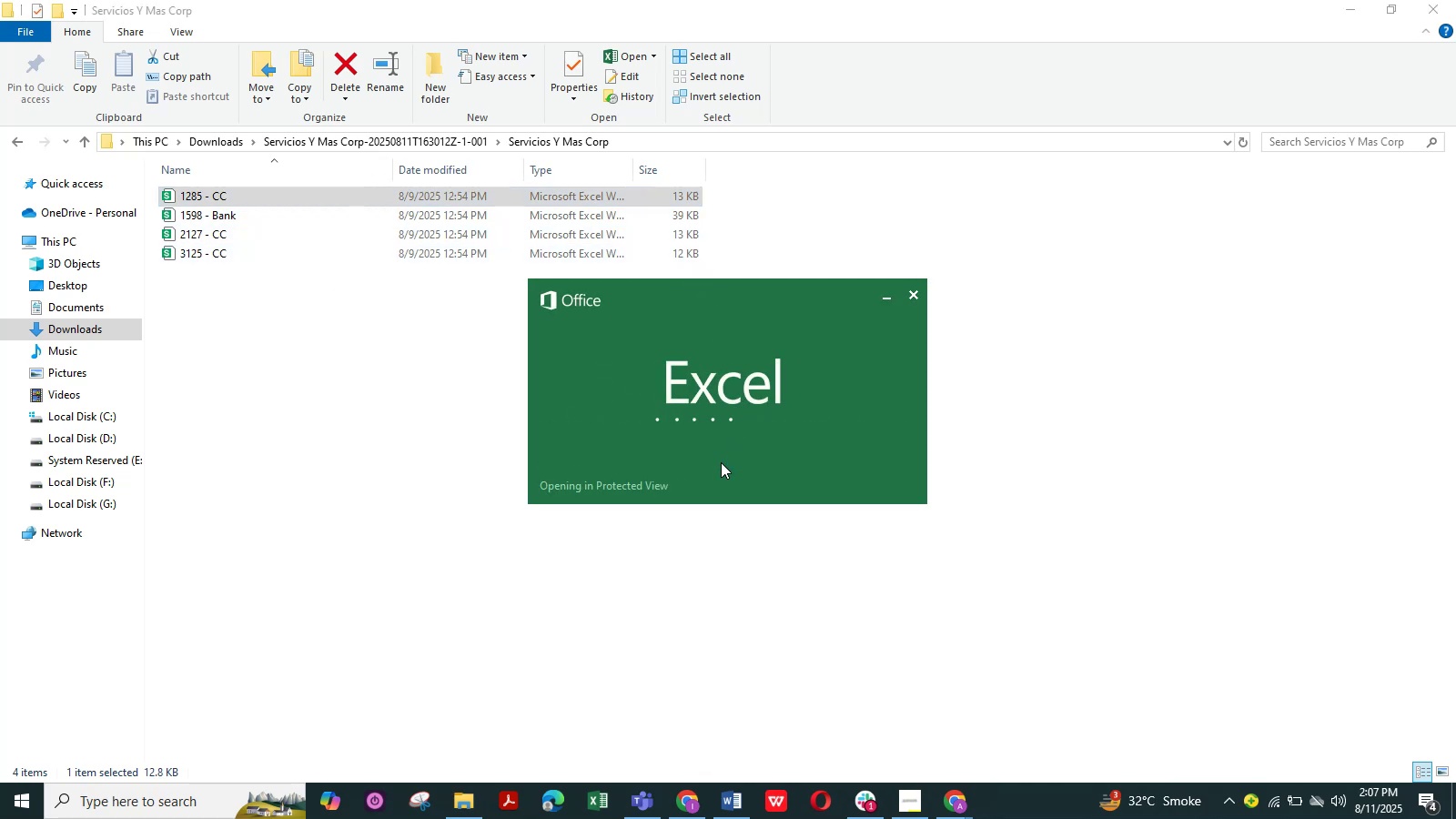 
left_click([691, 419])
 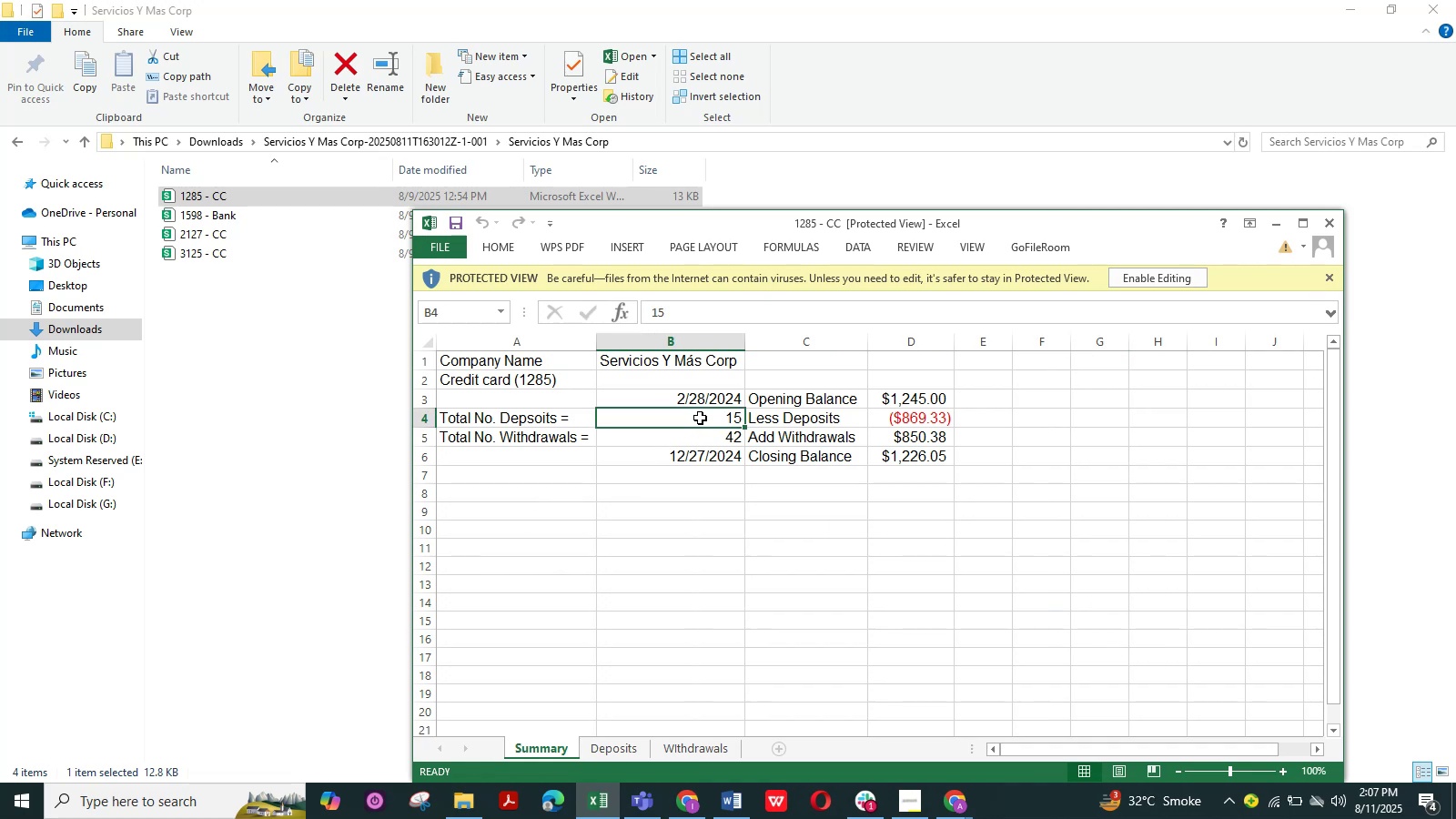 
left_click_drag(start_coordinate=[700, 418], to_coordinate=[700, 430])
 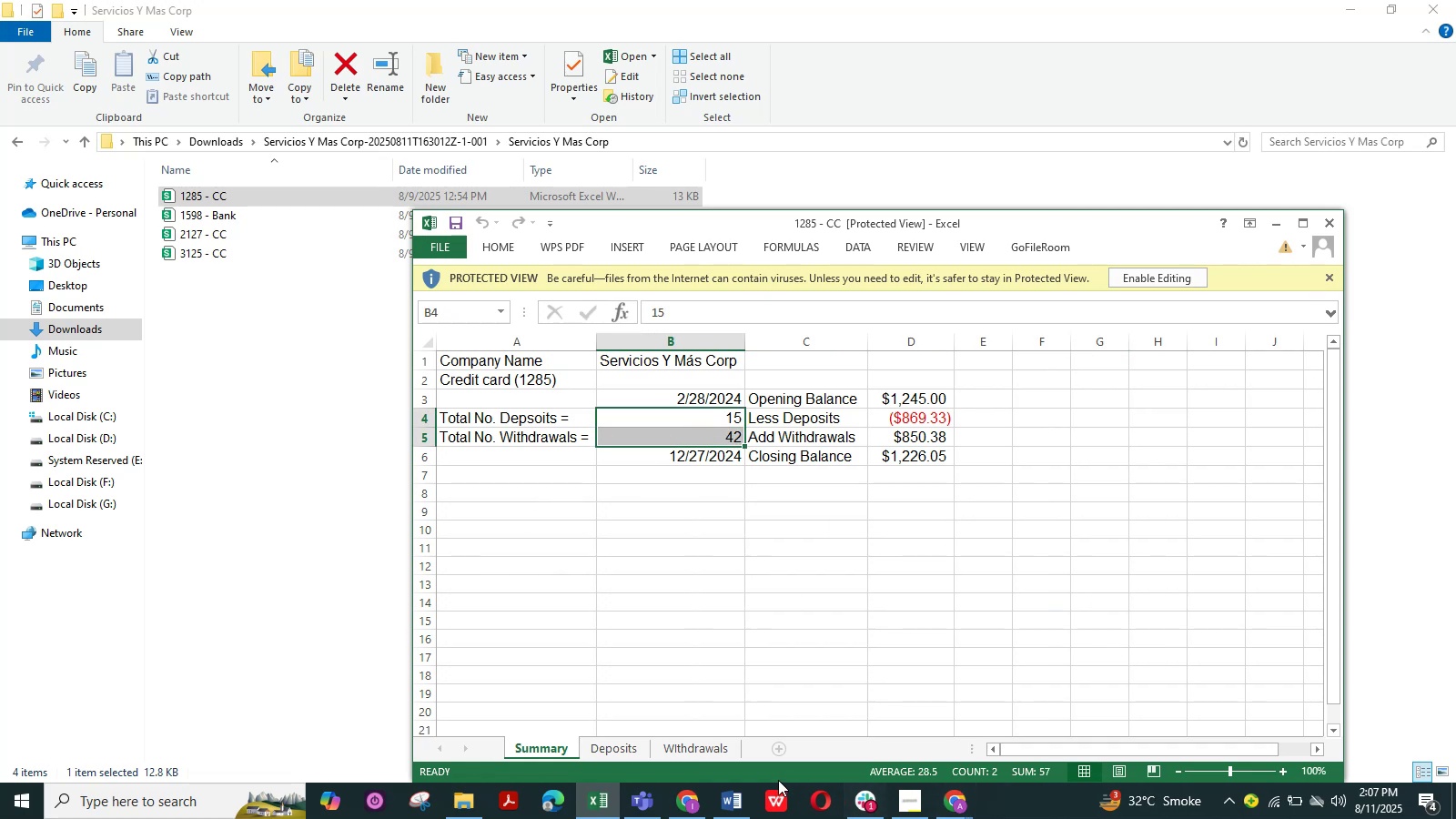 
left_click([733, 808])
 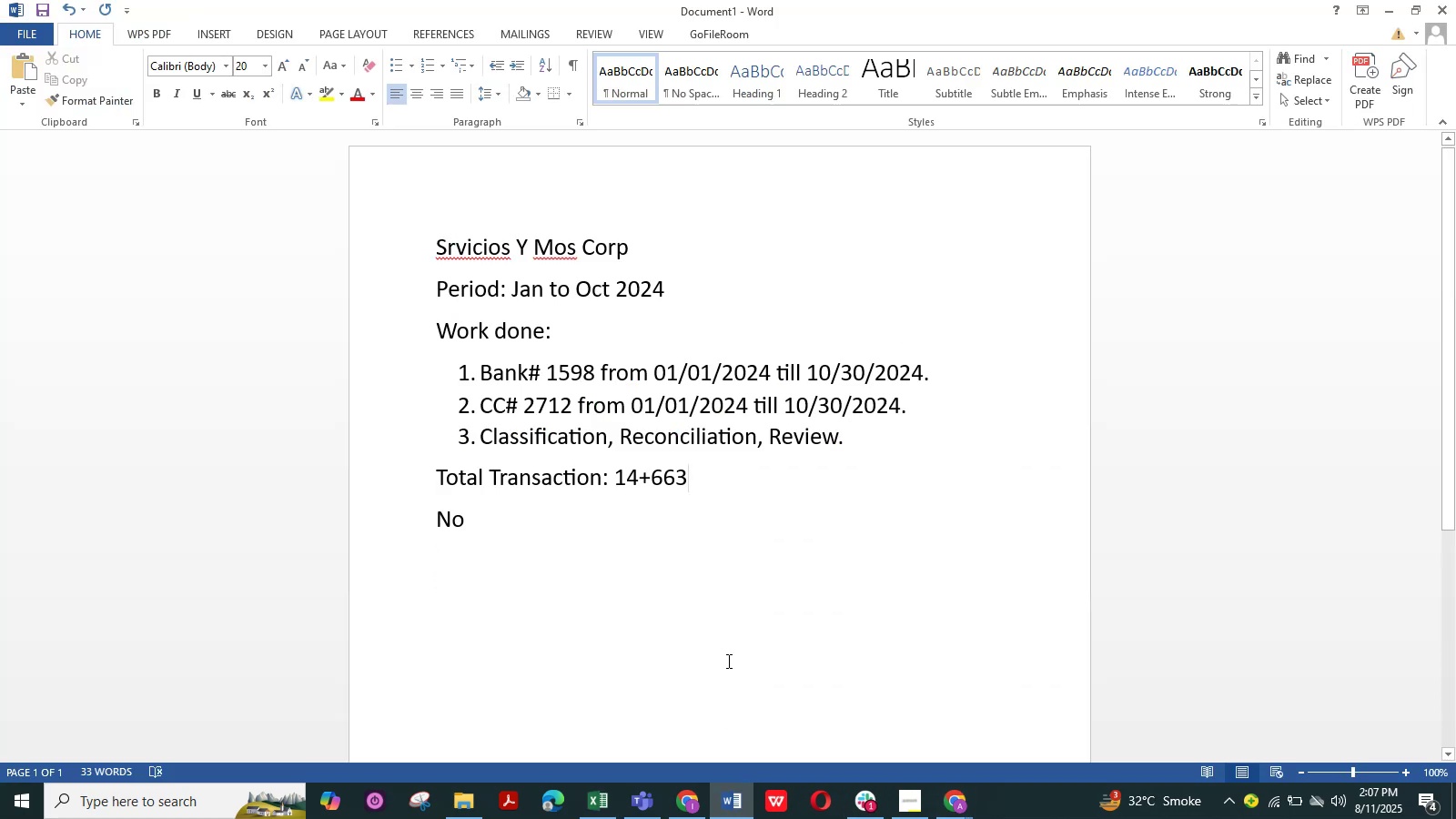 
key(Shift+Equal)
 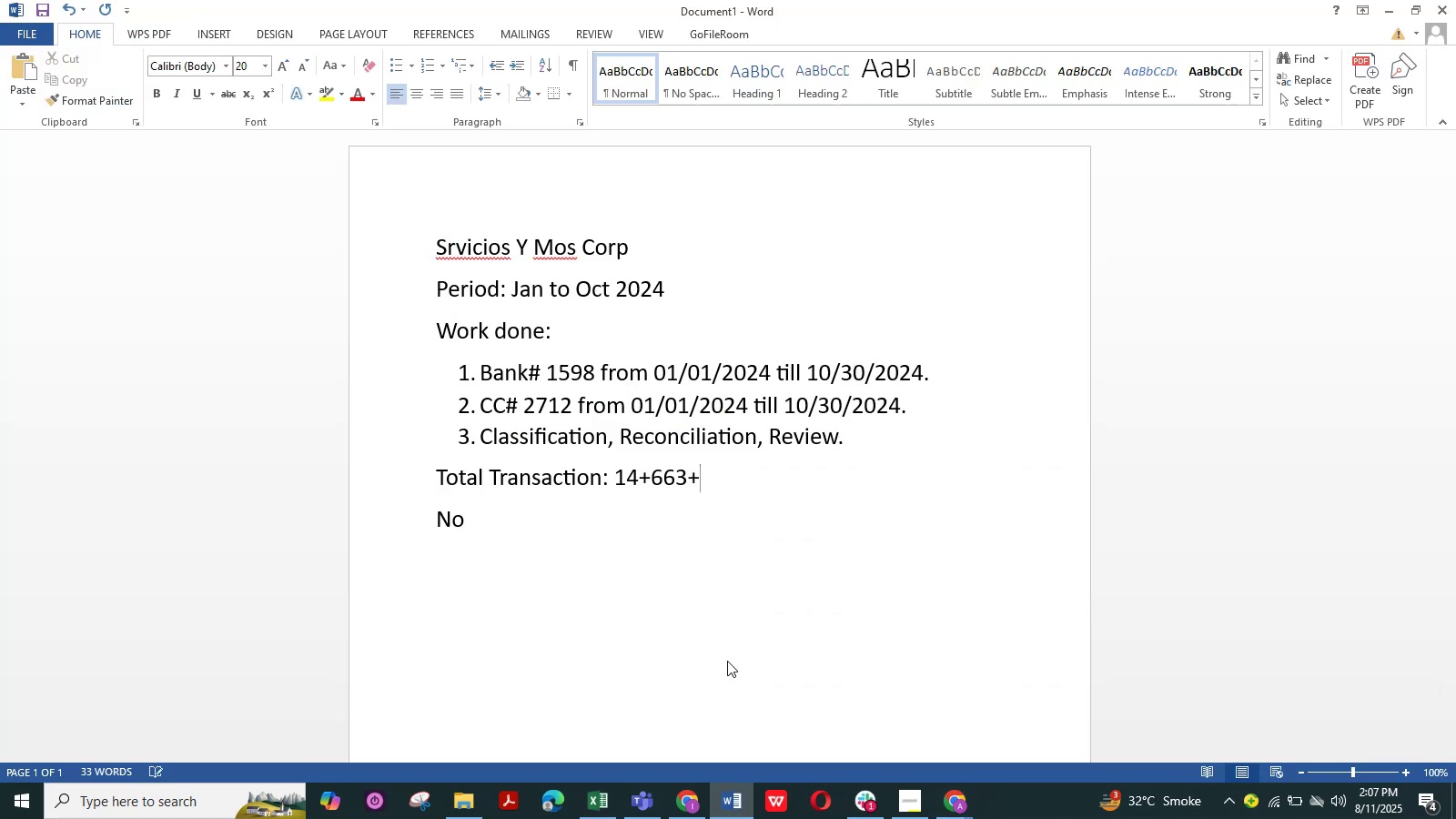 
key(Numpad5)
 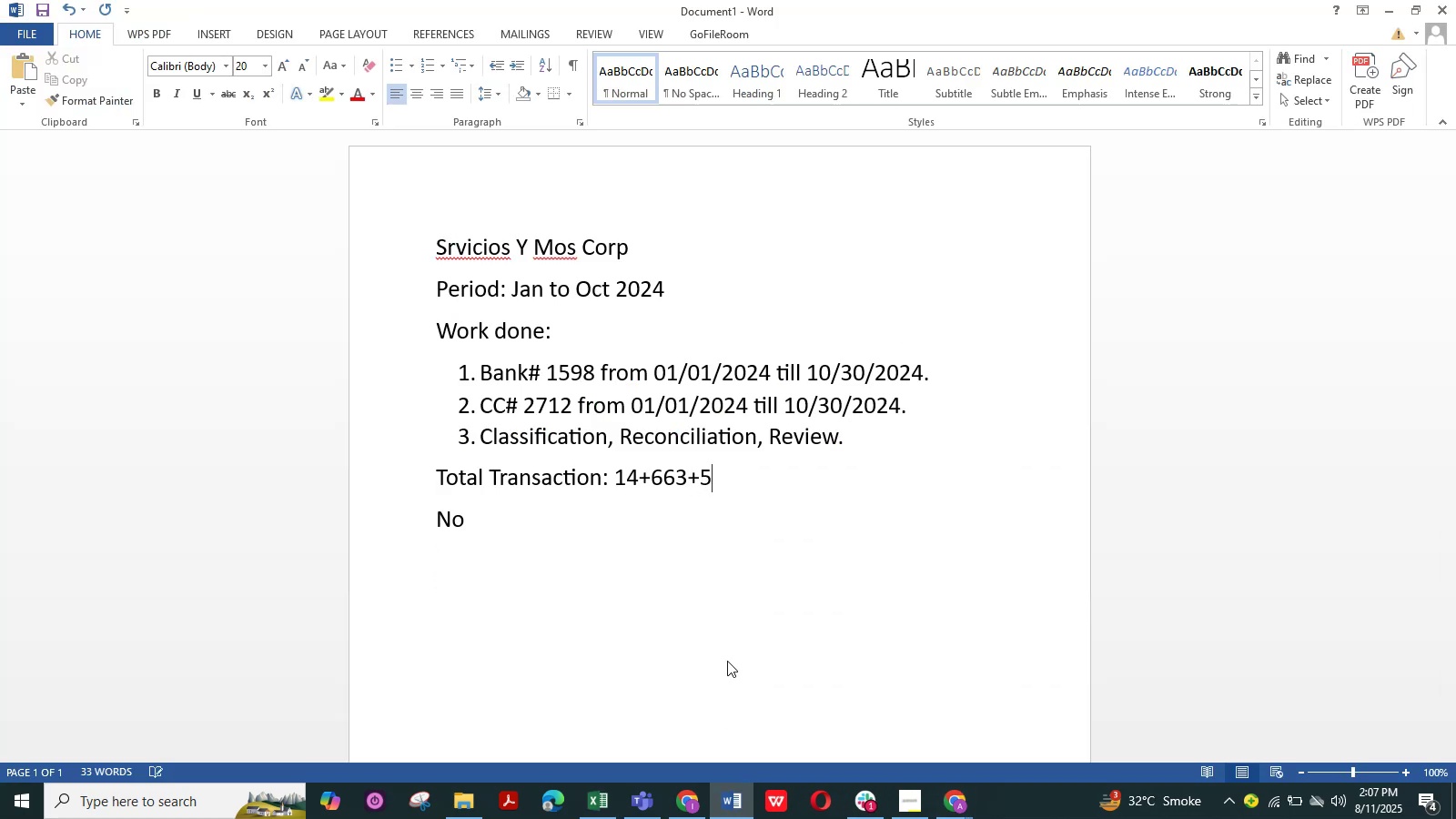 
key(Numpad7)
 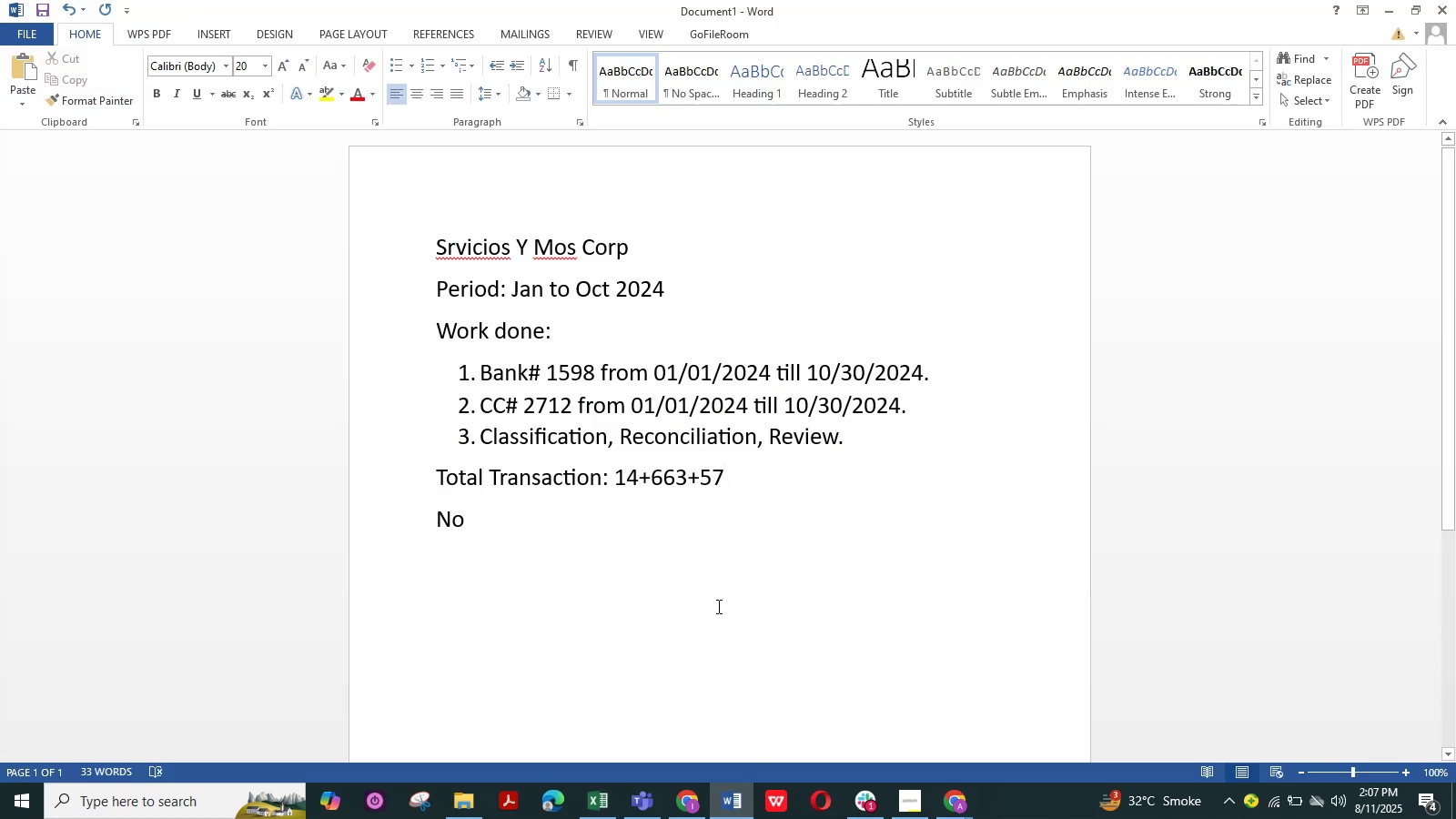 
key(Shift+Equal)
 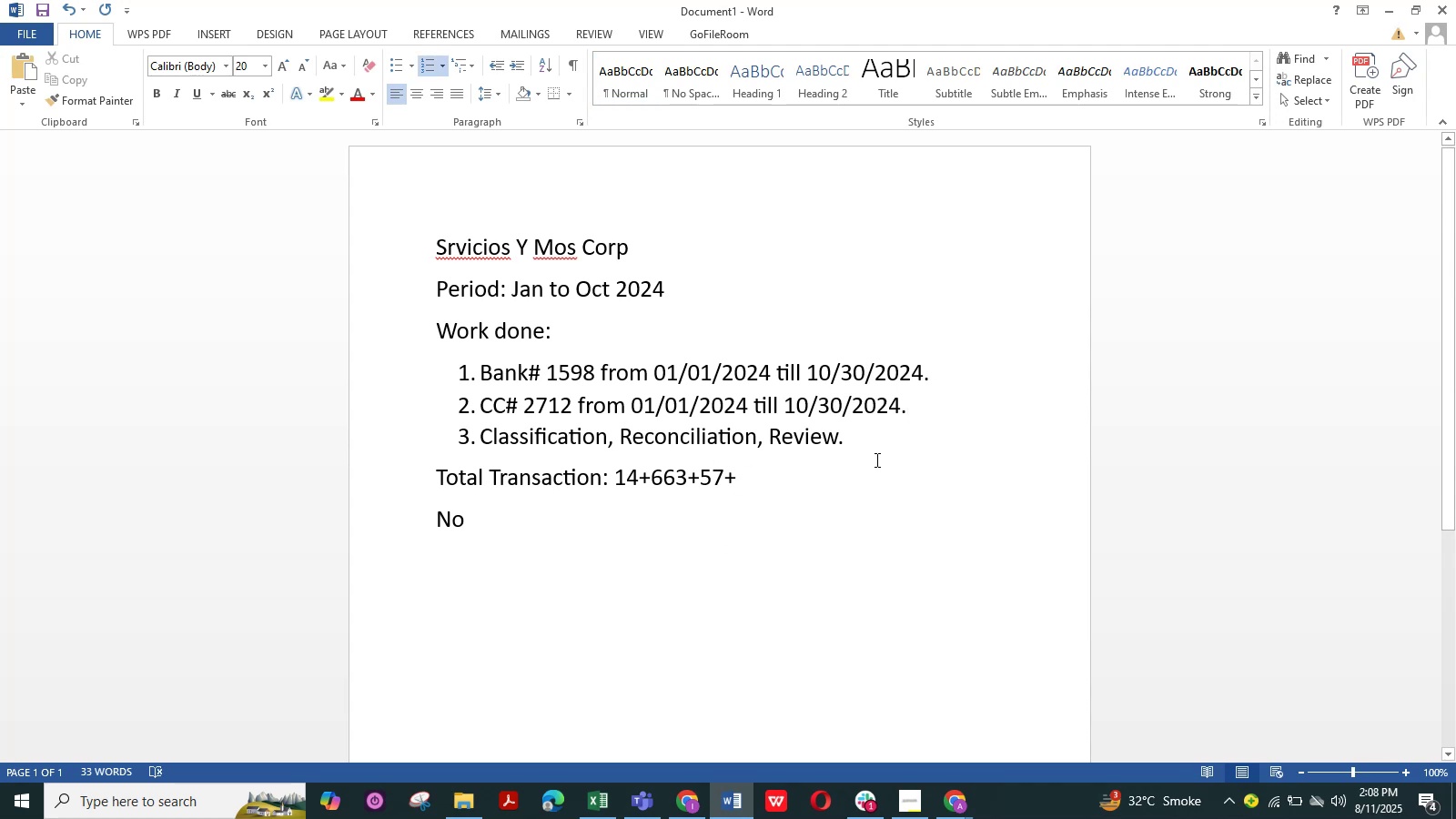 
wait(14.64)
 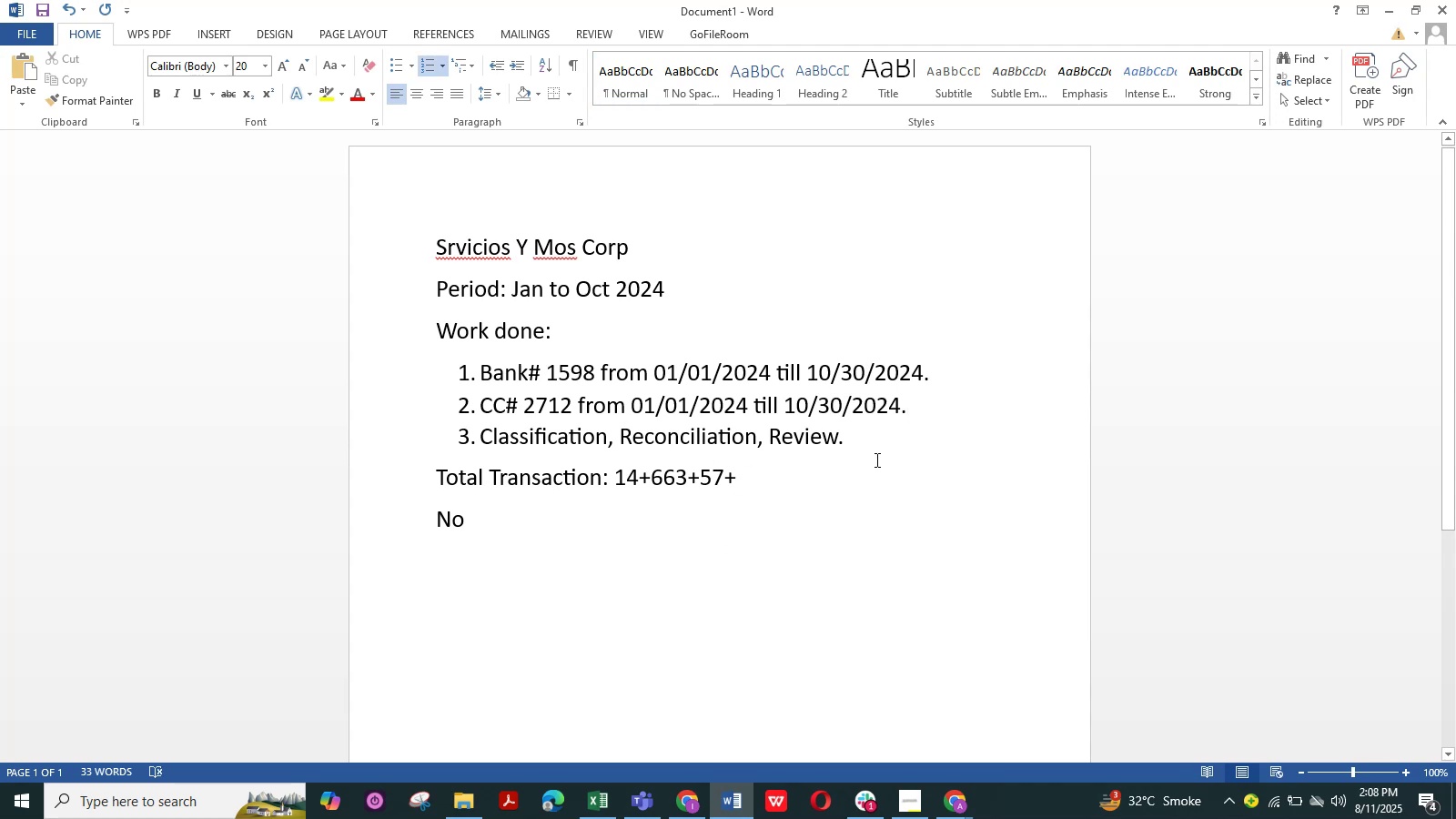 
left_click([950, 392])
 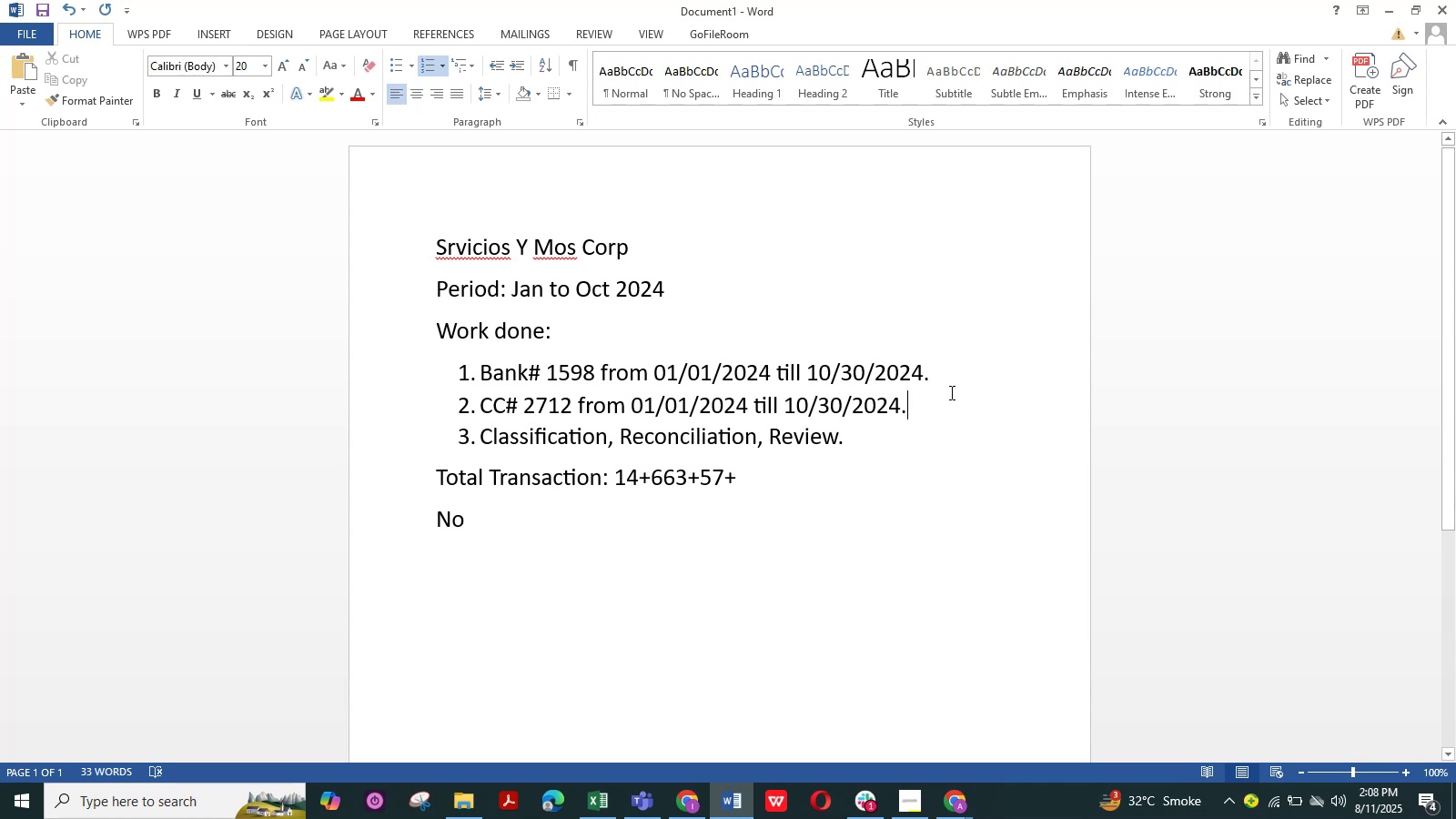 
key(NumpadEnter)
 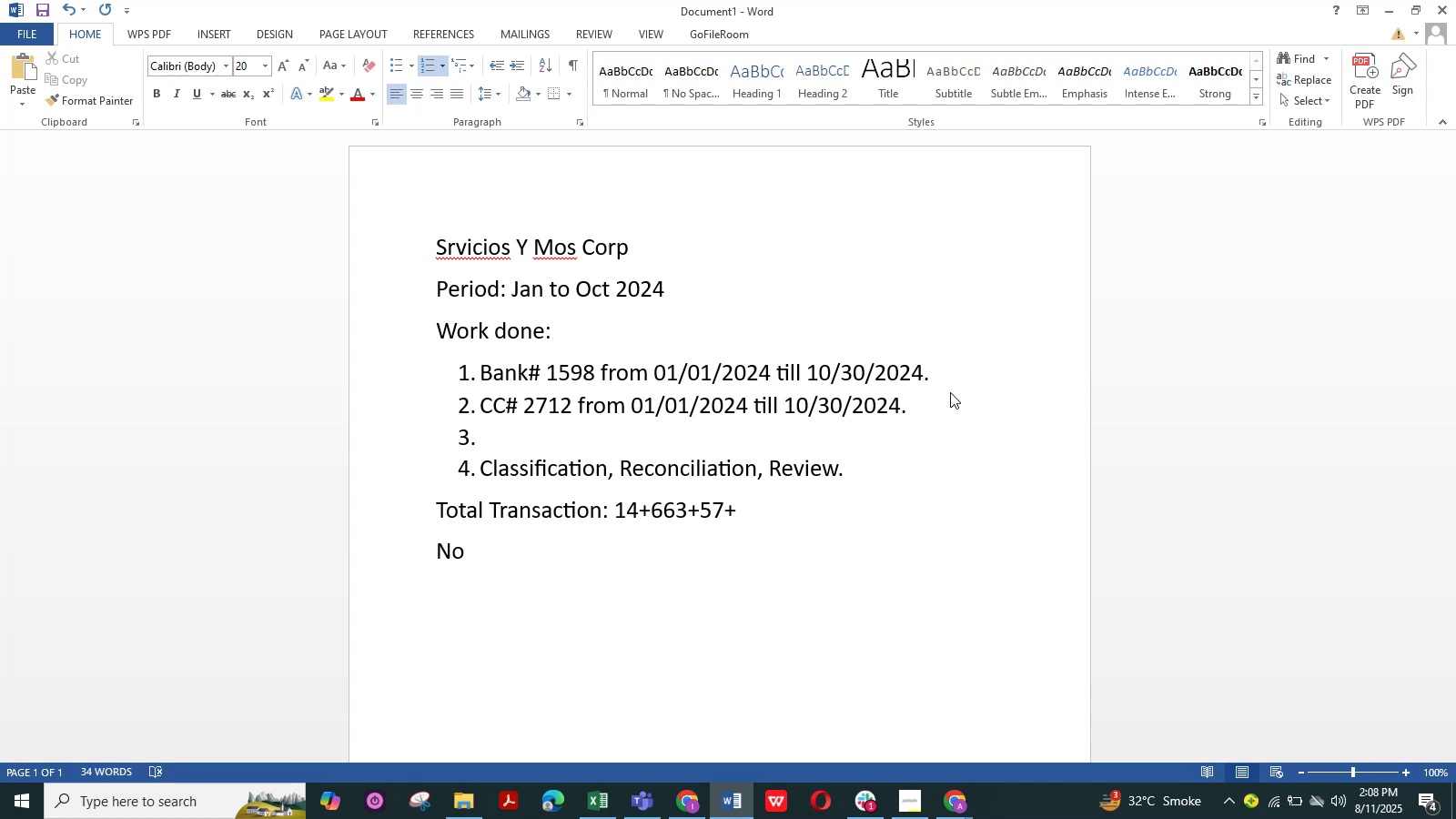 
wait(13.75)
 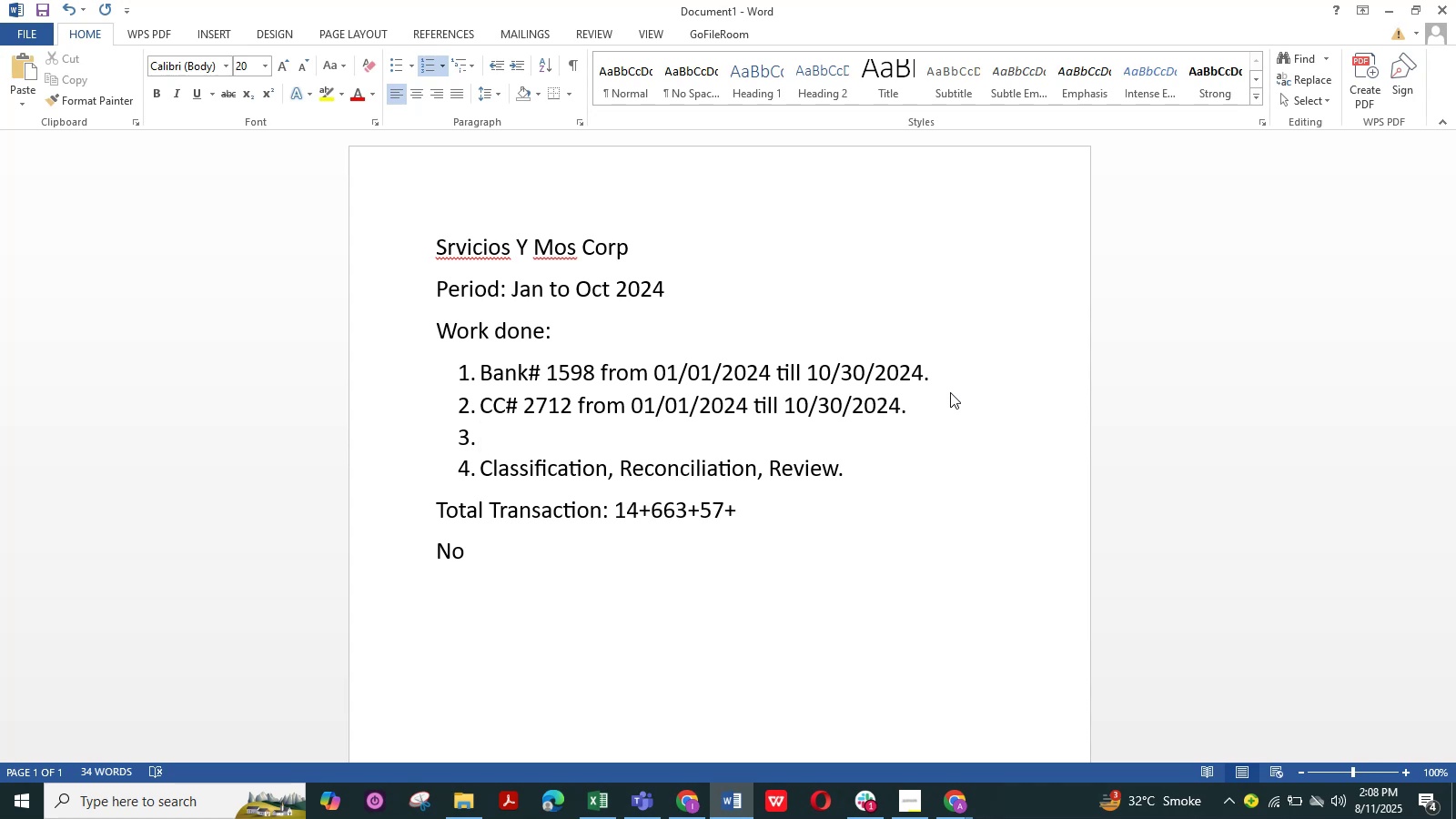 
left_click([1385, 5])
 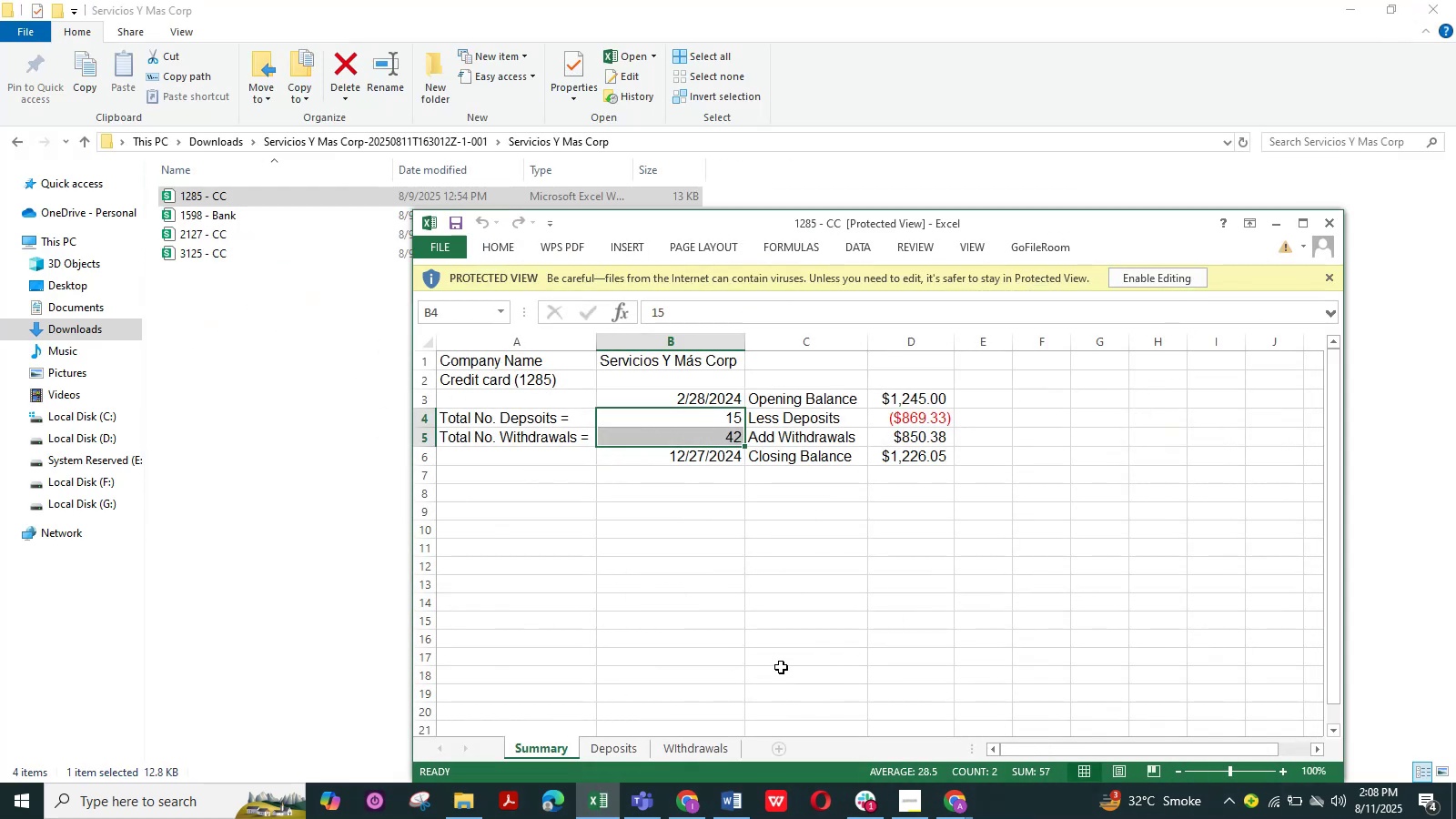 
mouse_move([755, 818])
 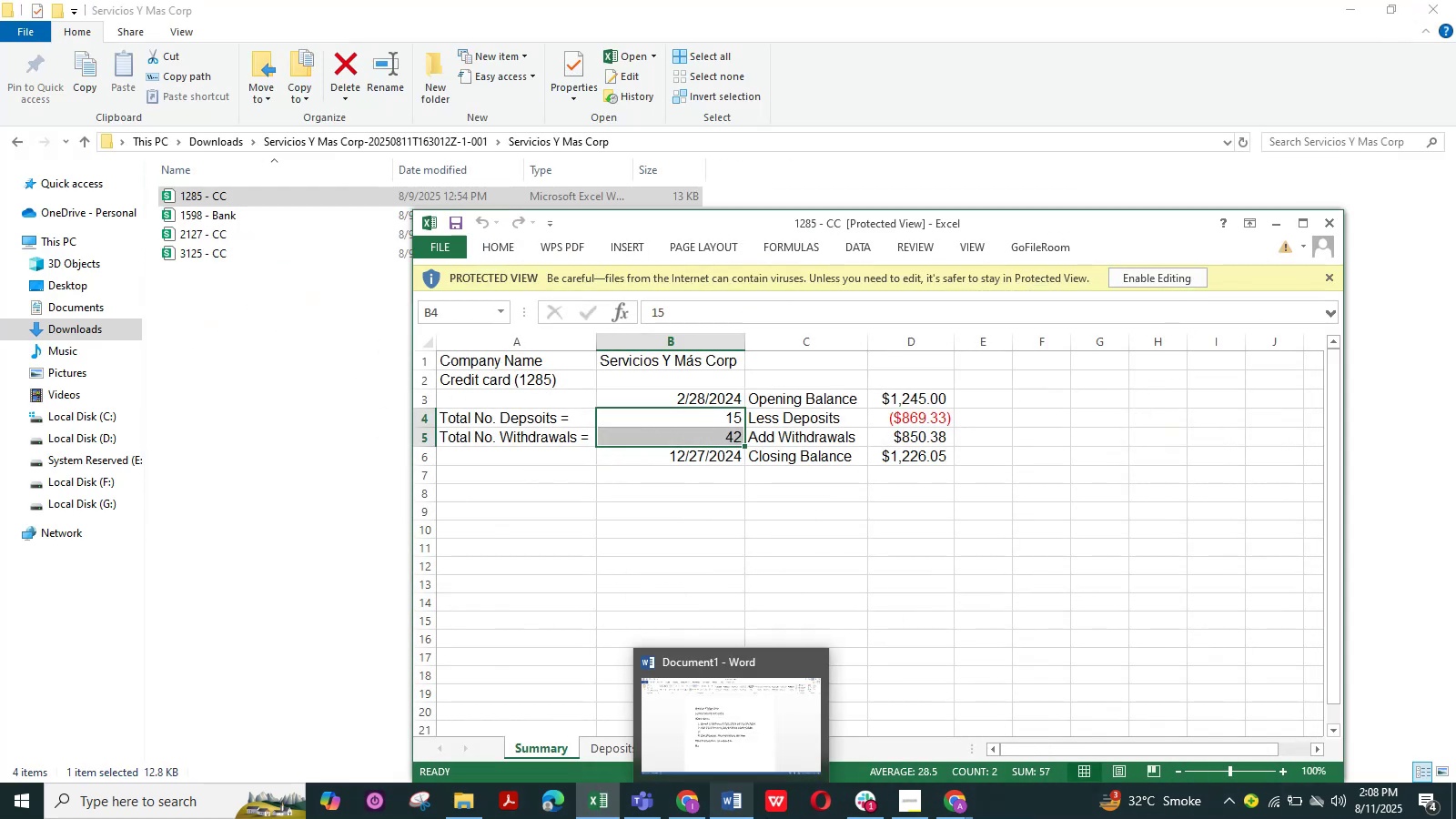 
mouse_move([794, 809])
 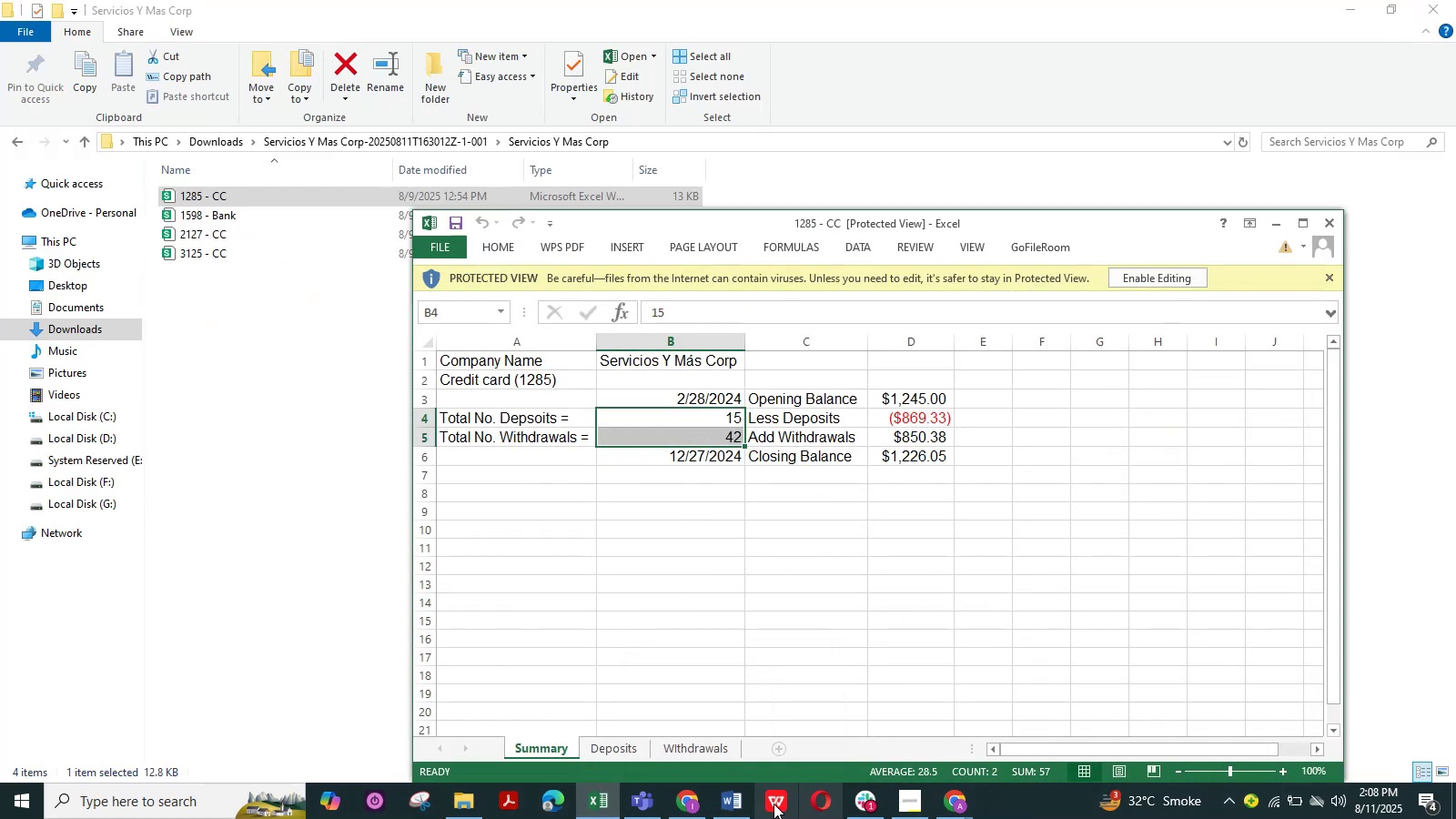 
mouse_move([733, 799])
 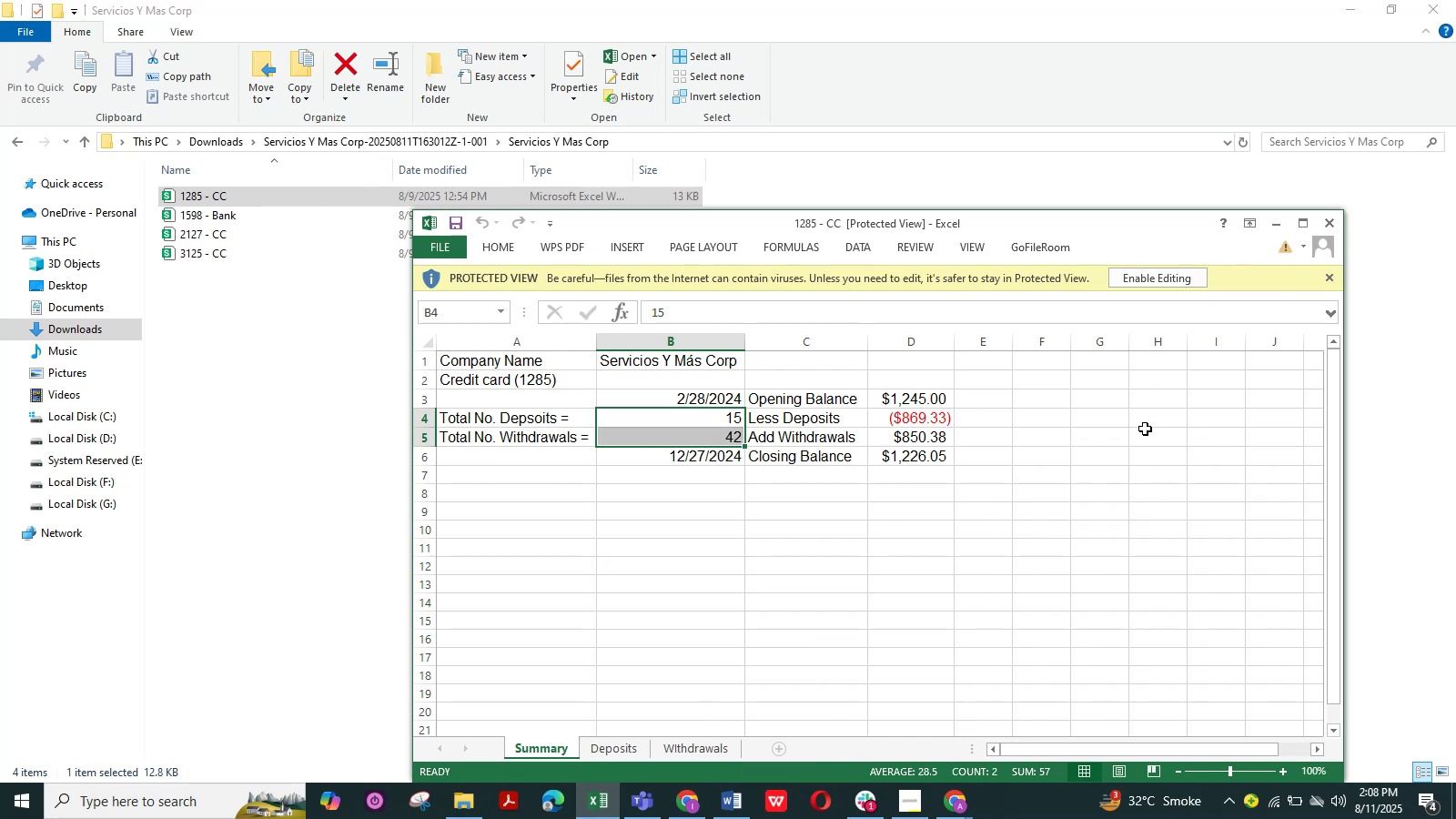 
left_click_drag(start_coordinate=[1315, 236], to_coordinate=[1319, 230])
 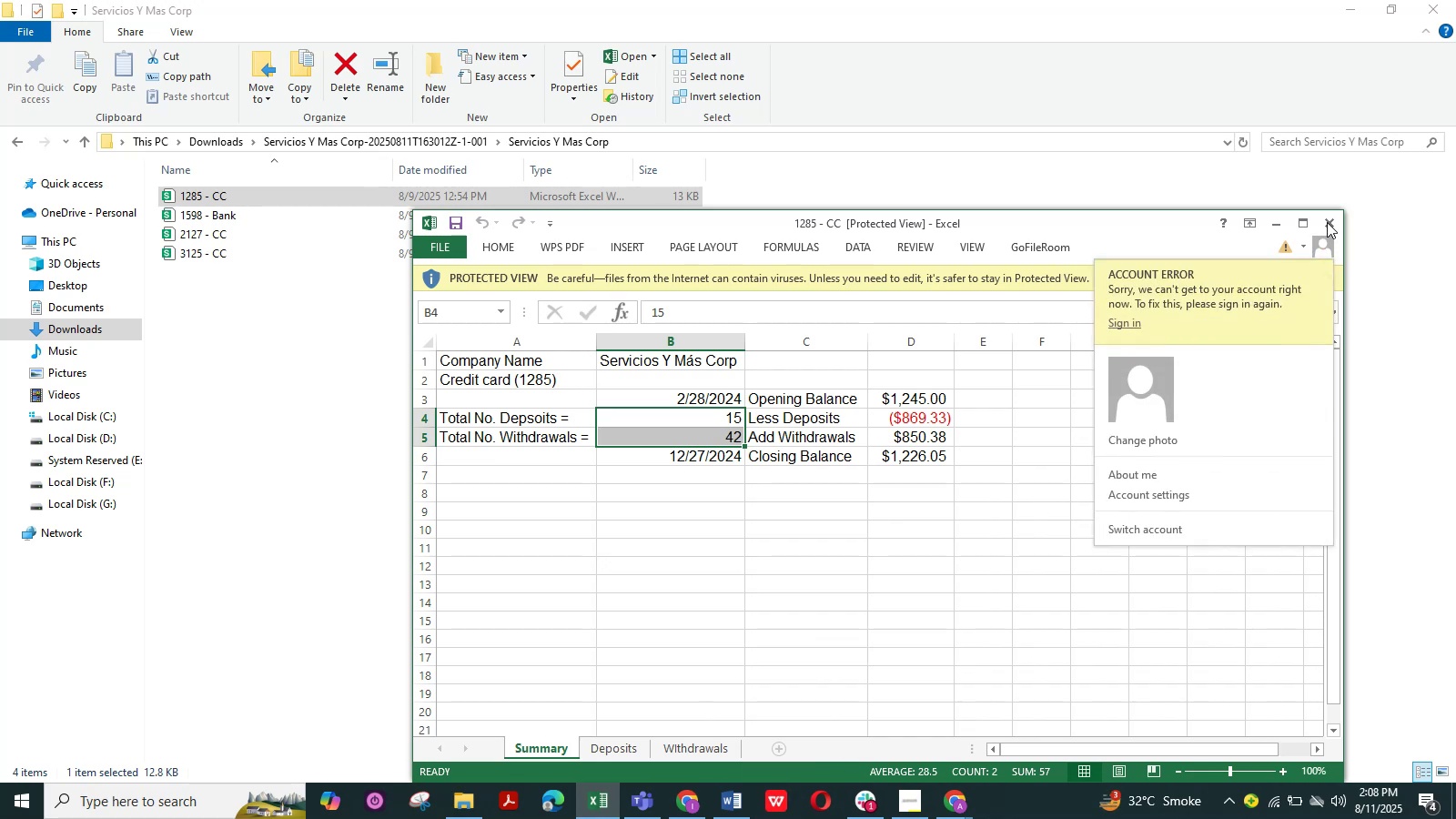 
left_click([1327, 222])
 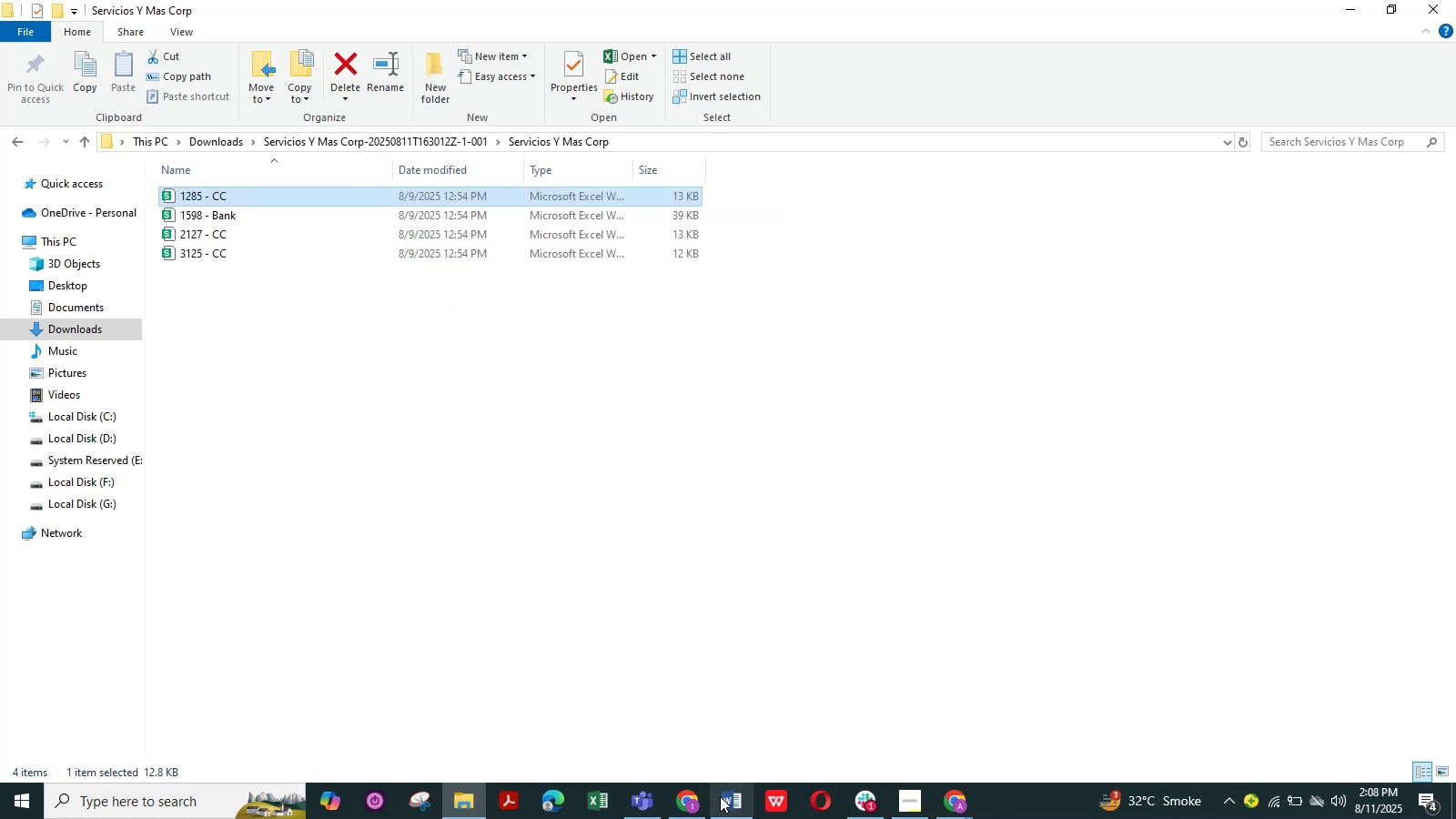 
left_click([660, 791])
 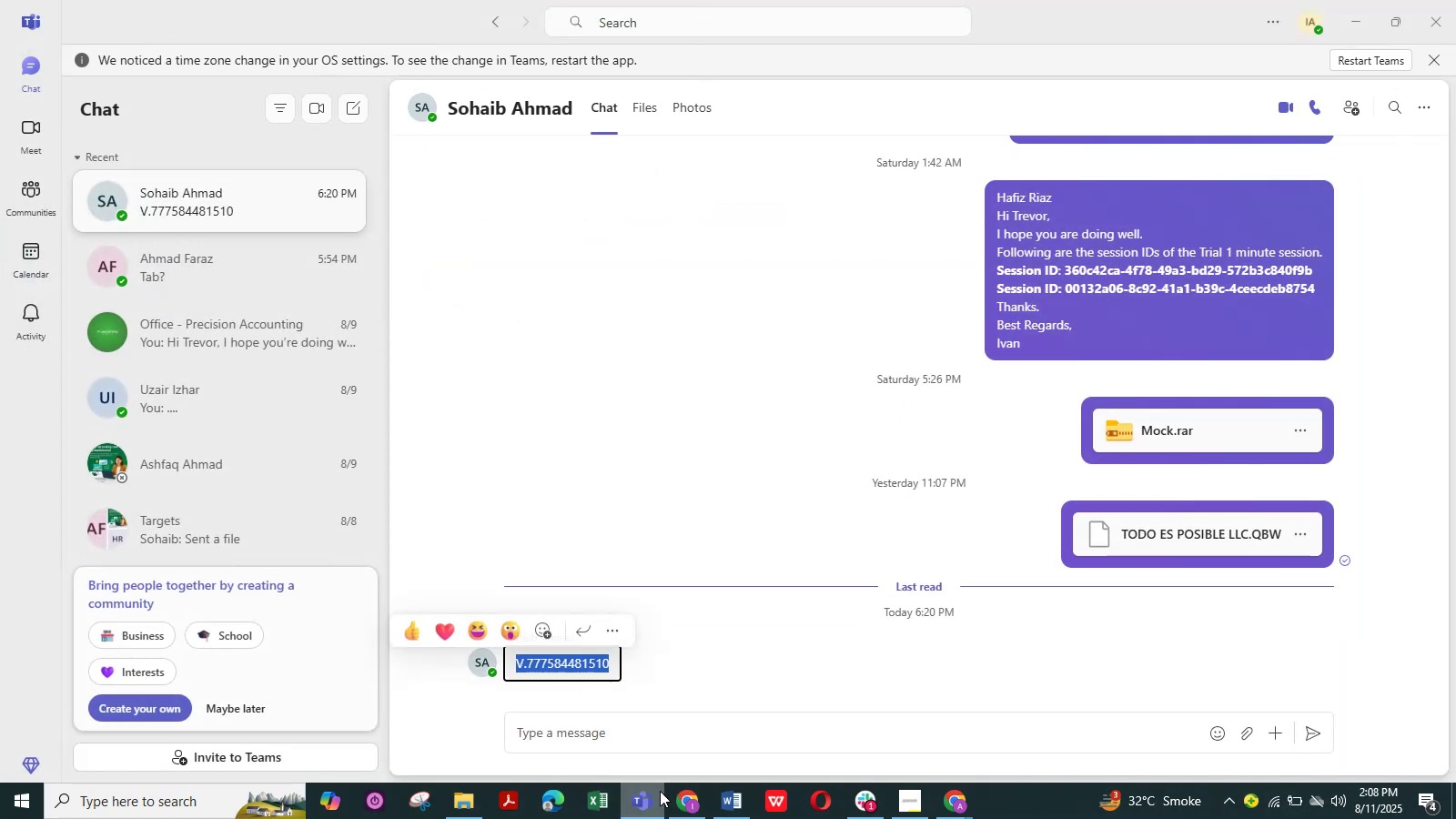 
left_click([660, 791])
 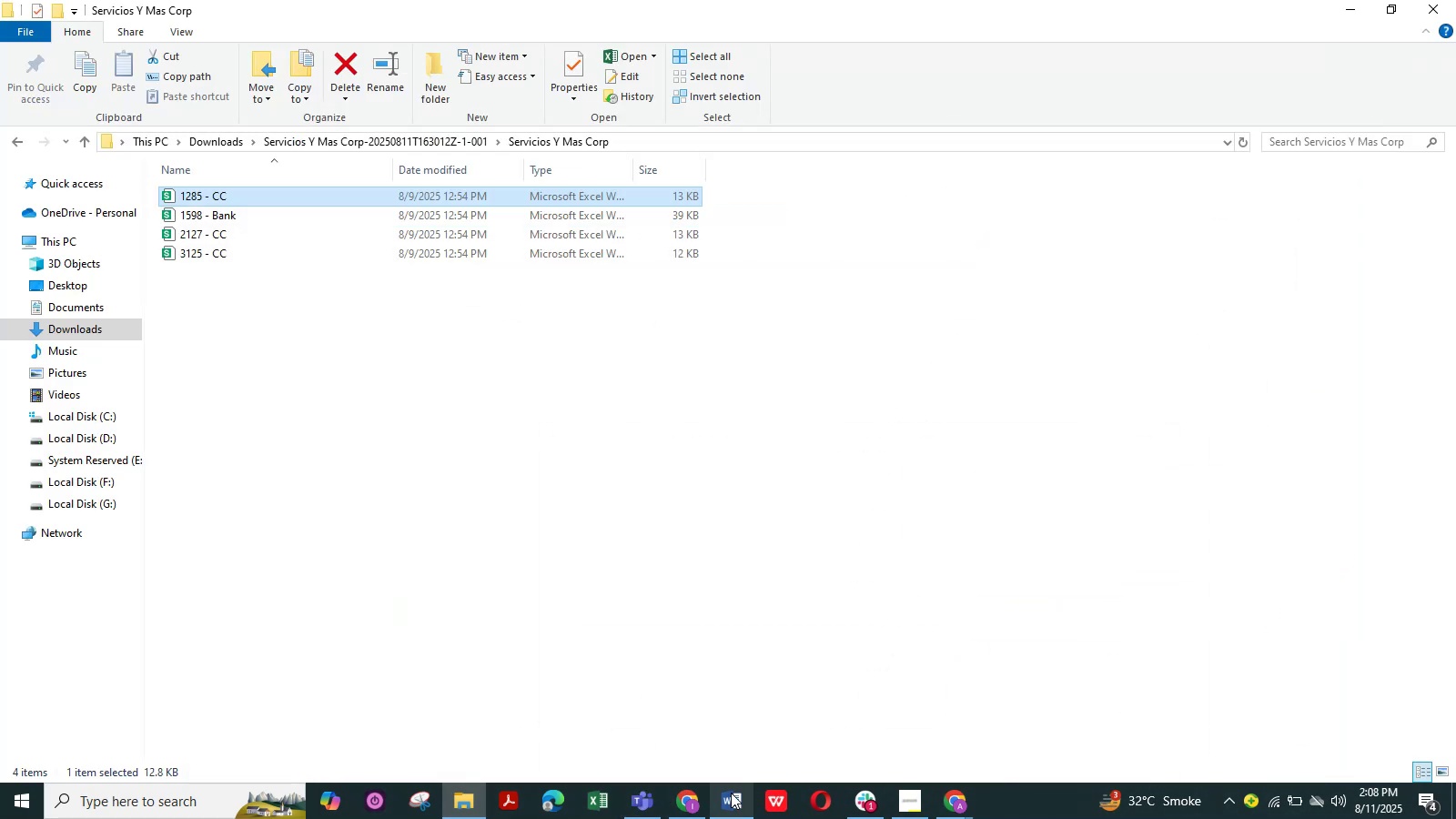 
left_click([731, 793])
 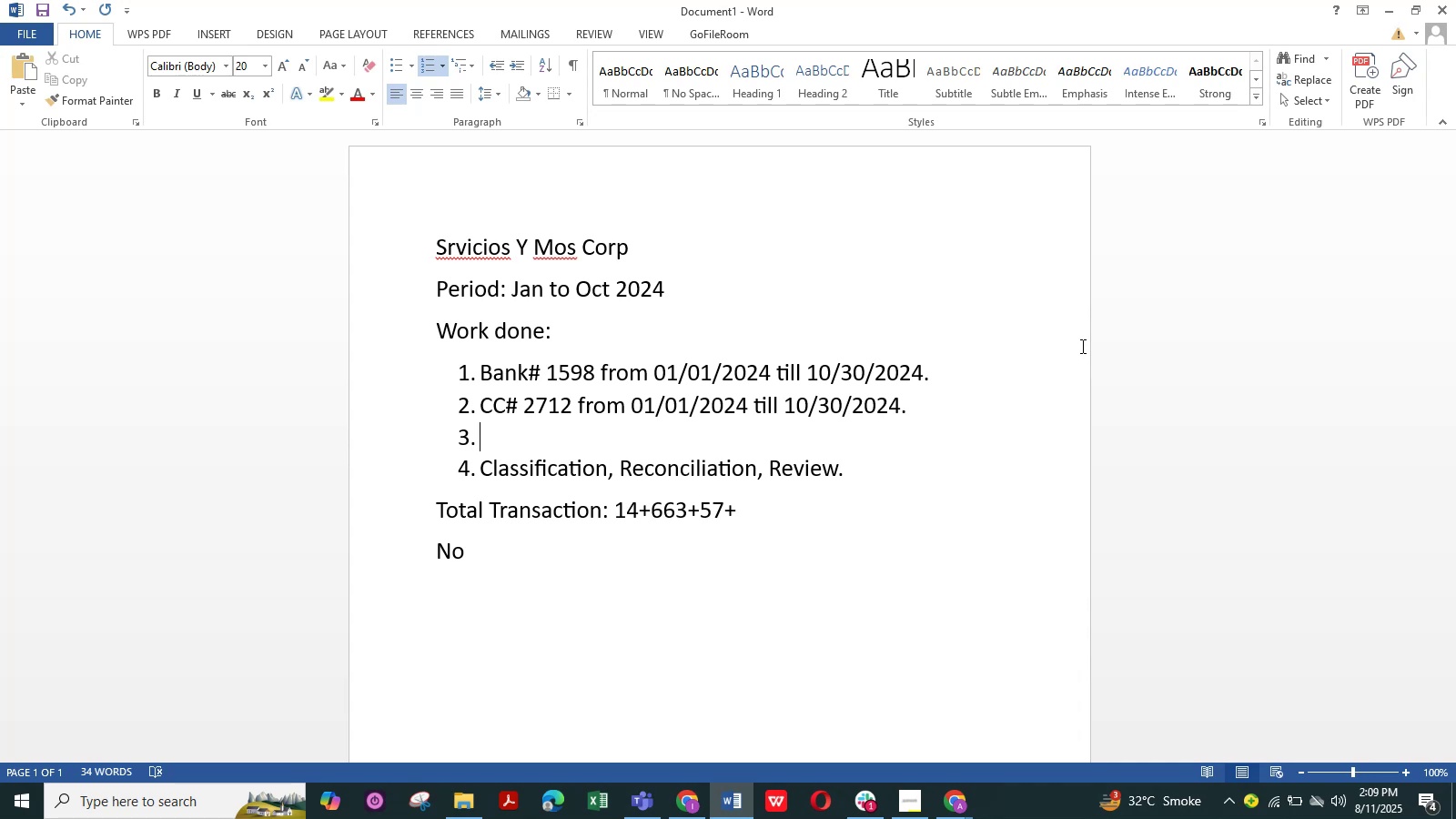 
wait(24.94)
 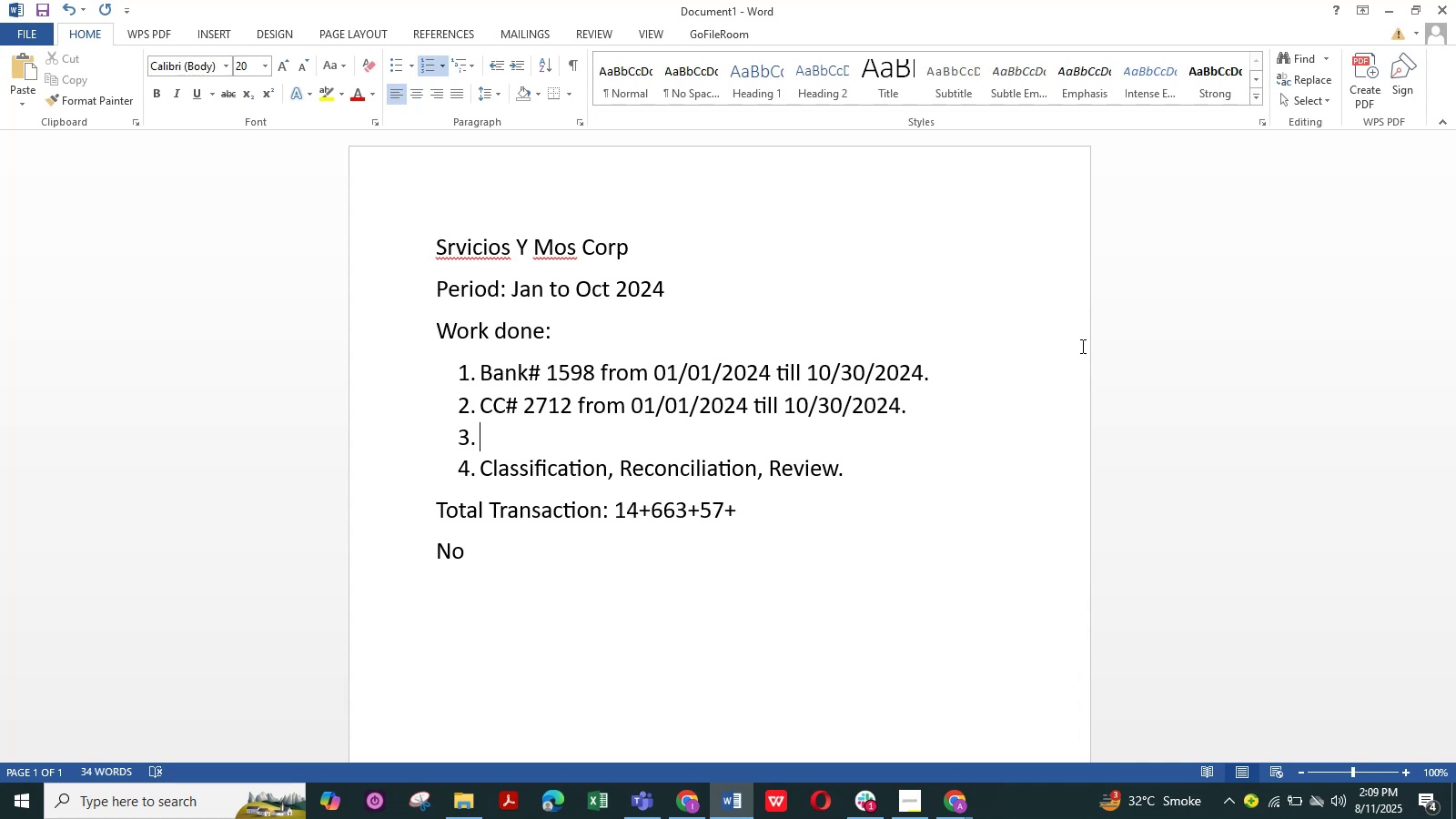 
key(Shift+ShiftLeft)
 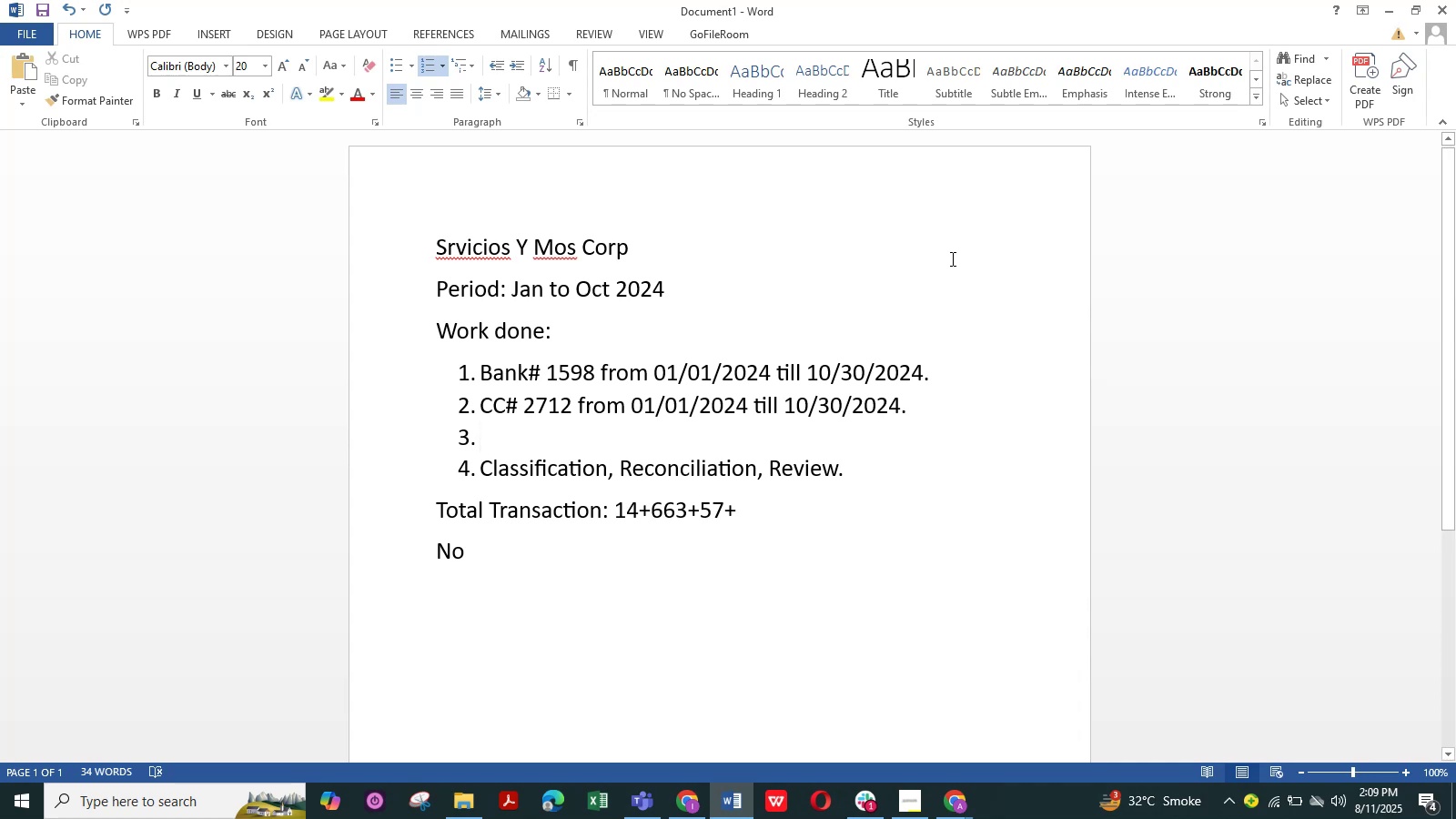 
key(Control+C)
 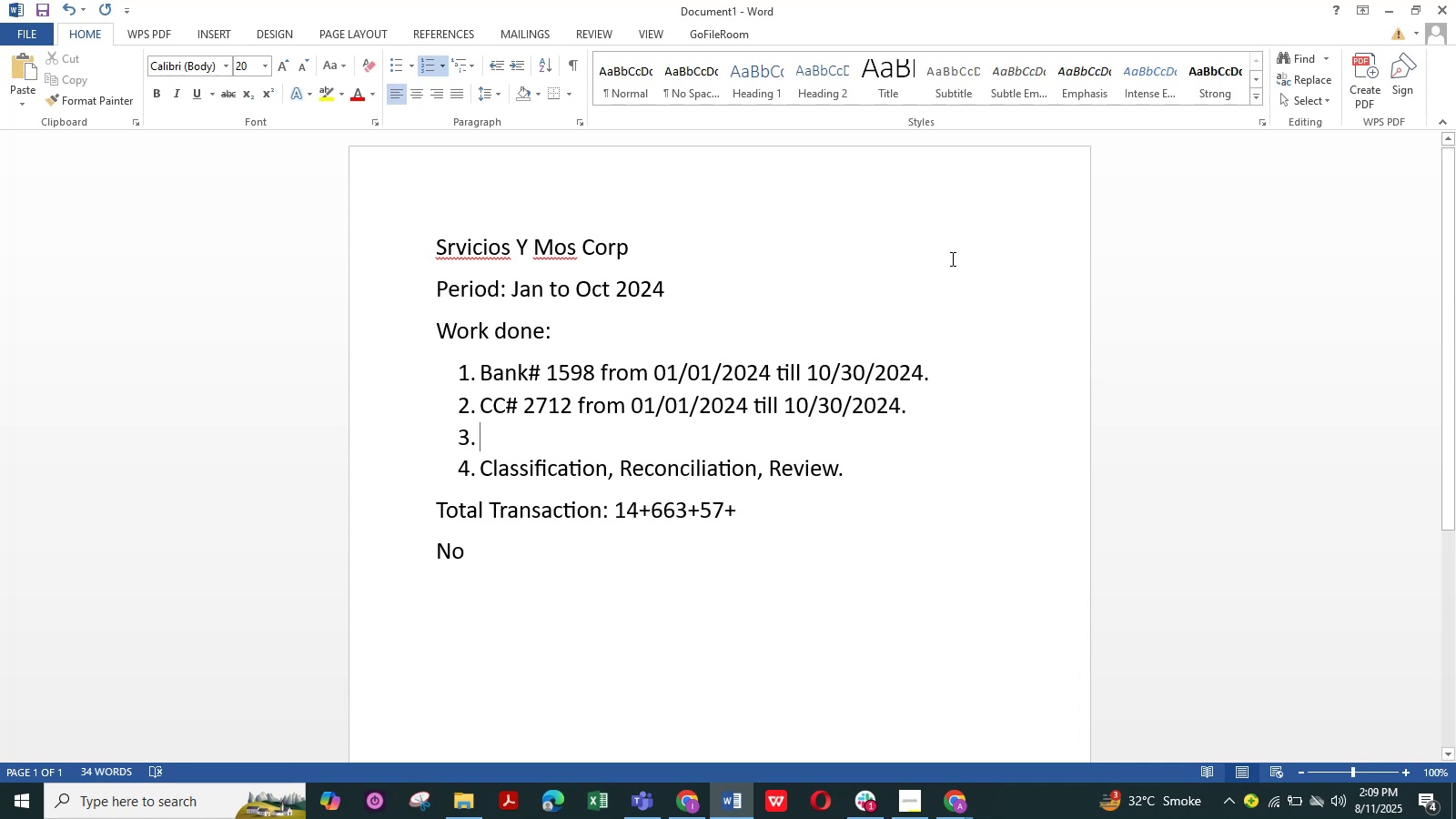 
key(Control+C)
 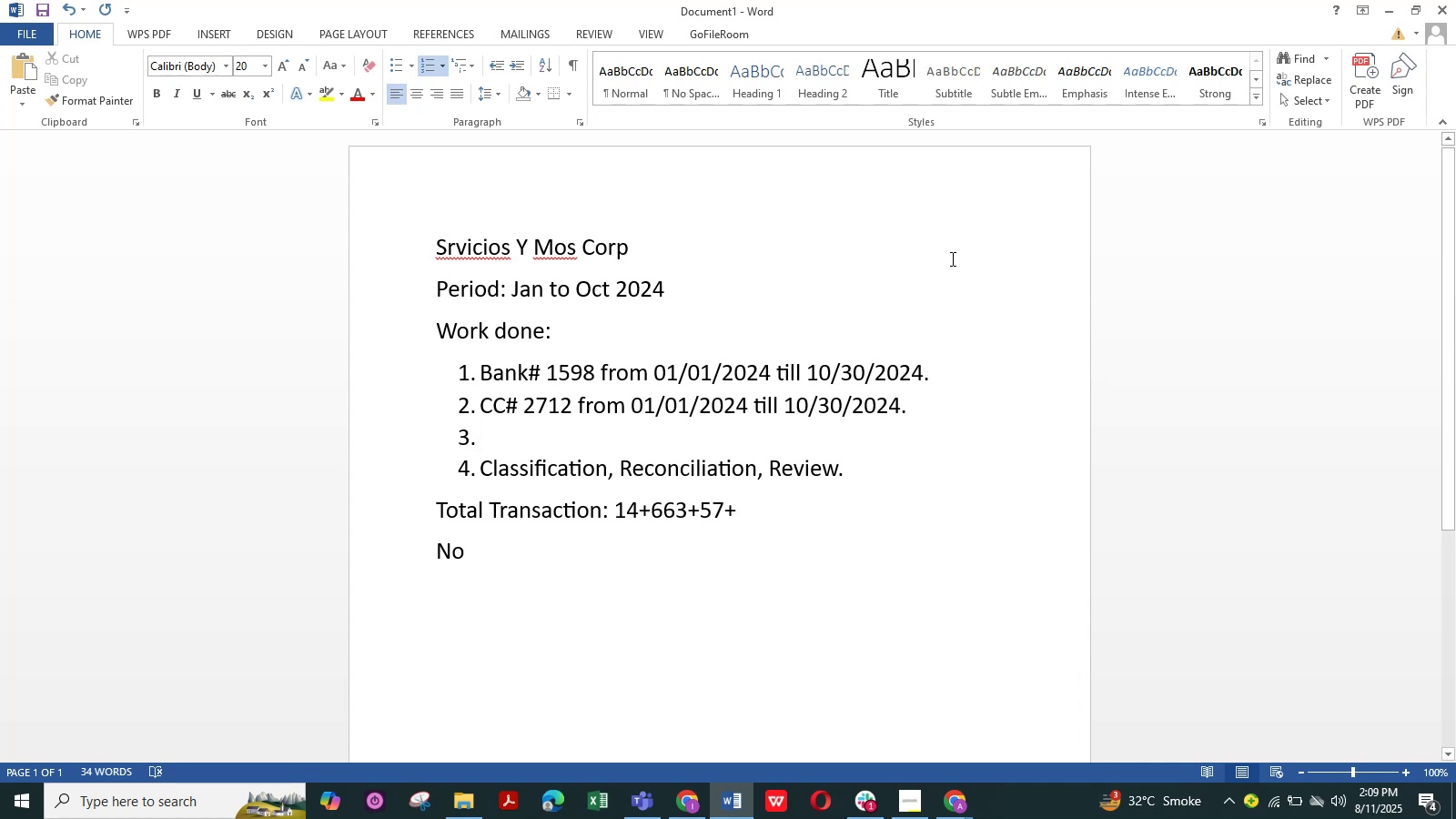 
key(Control+Shift+ShiftLeft)
 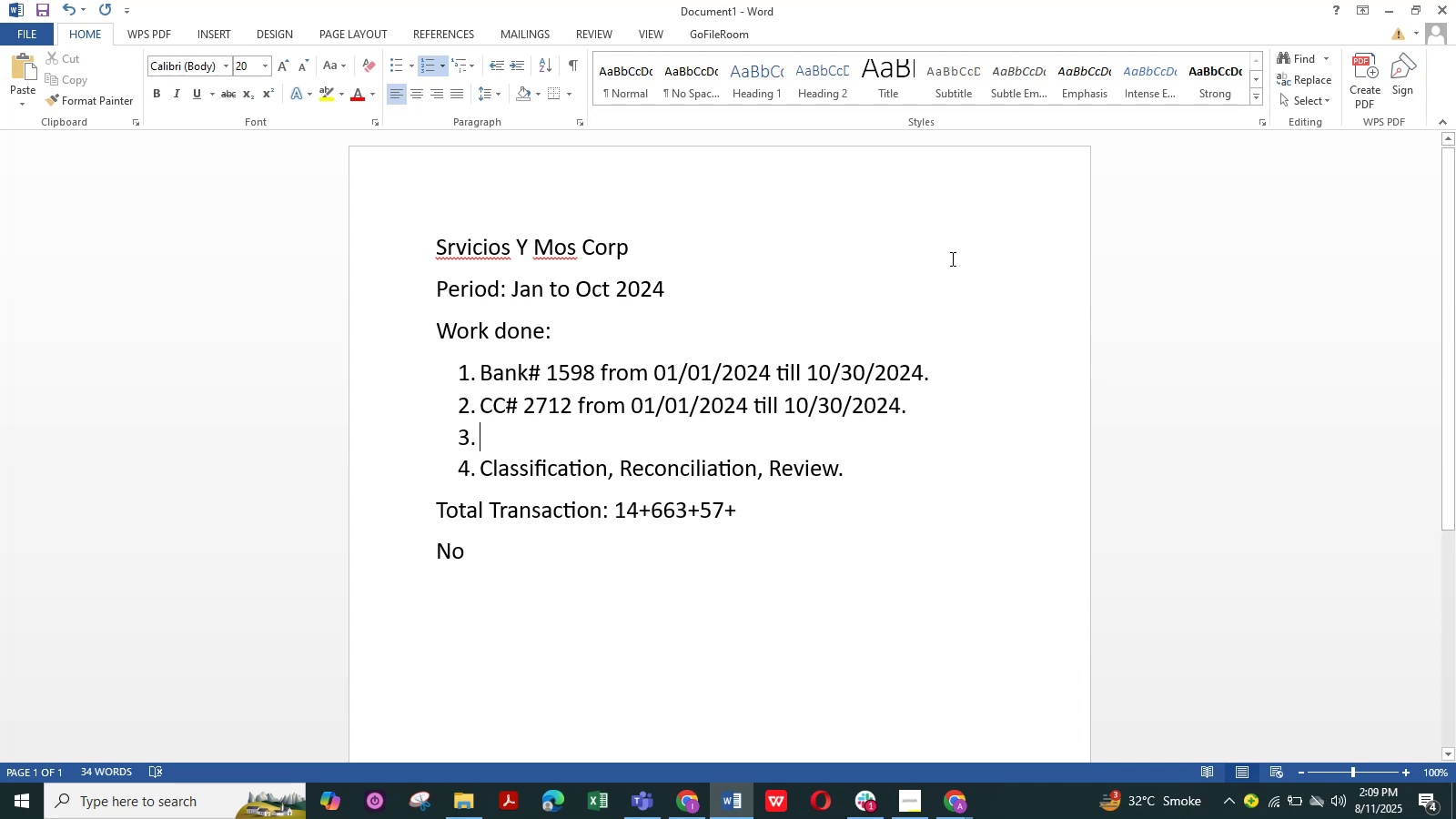 
key(Control+3)
 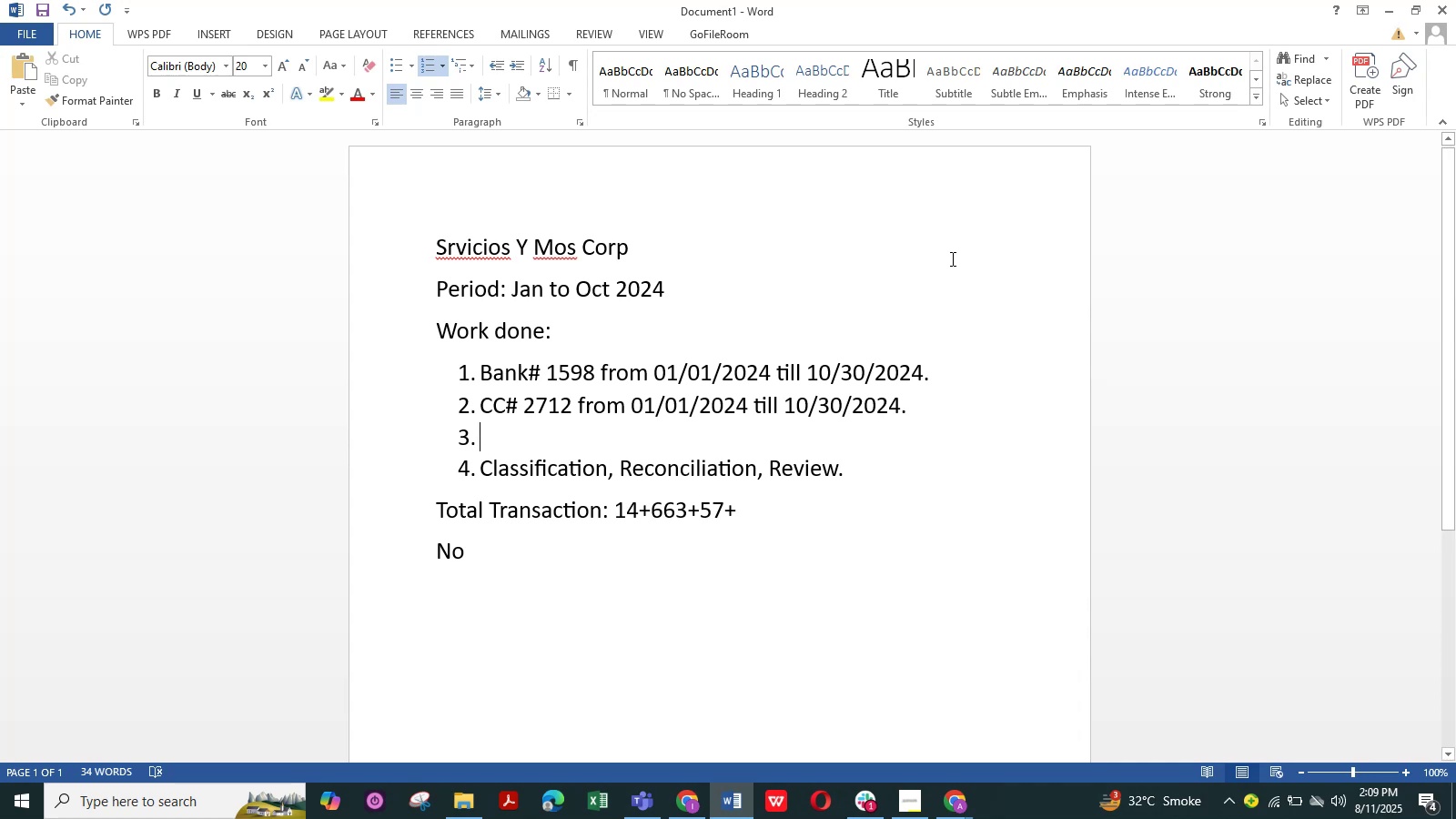 
key(Control+C)
 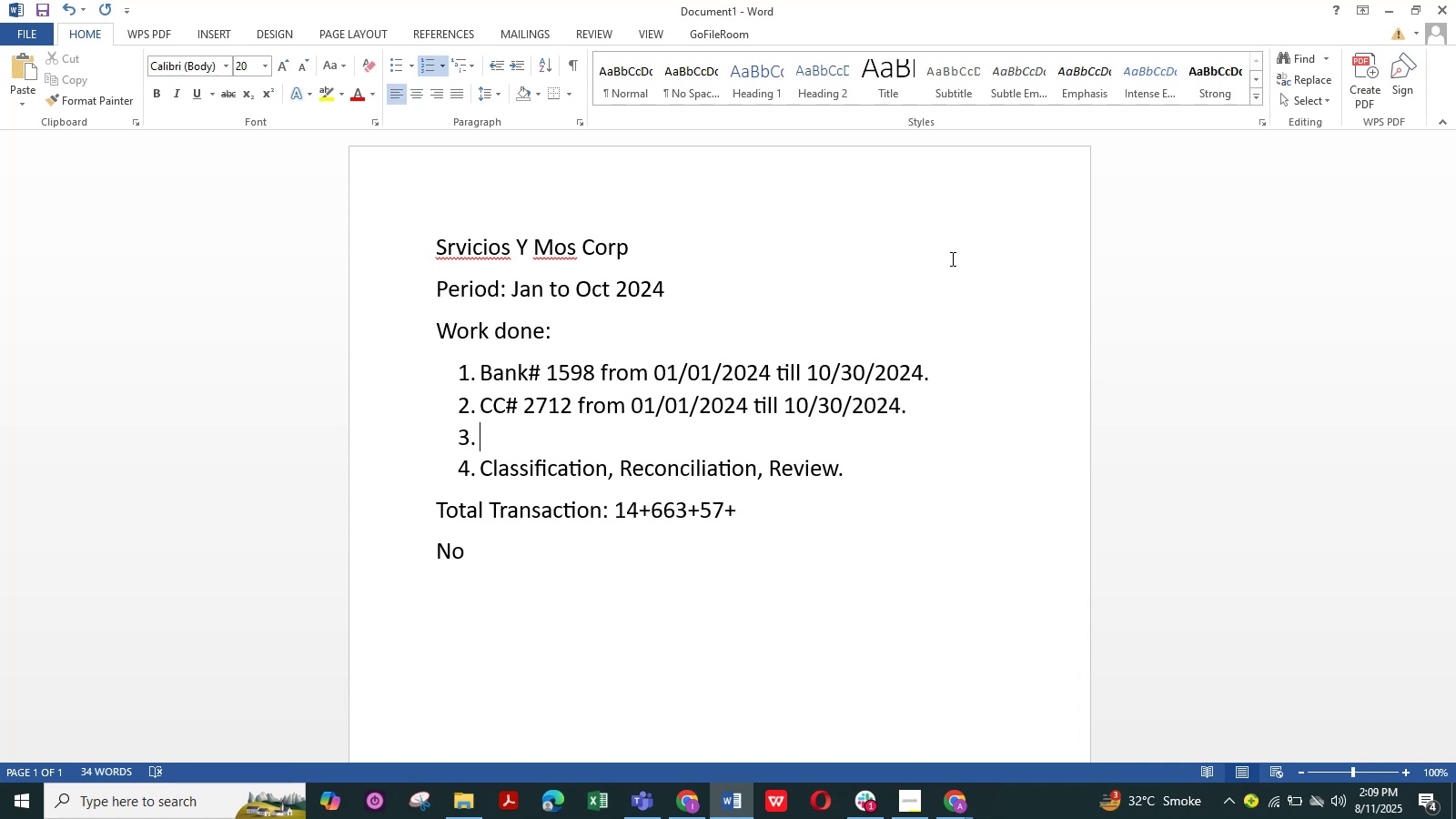 
key(Control+C)
 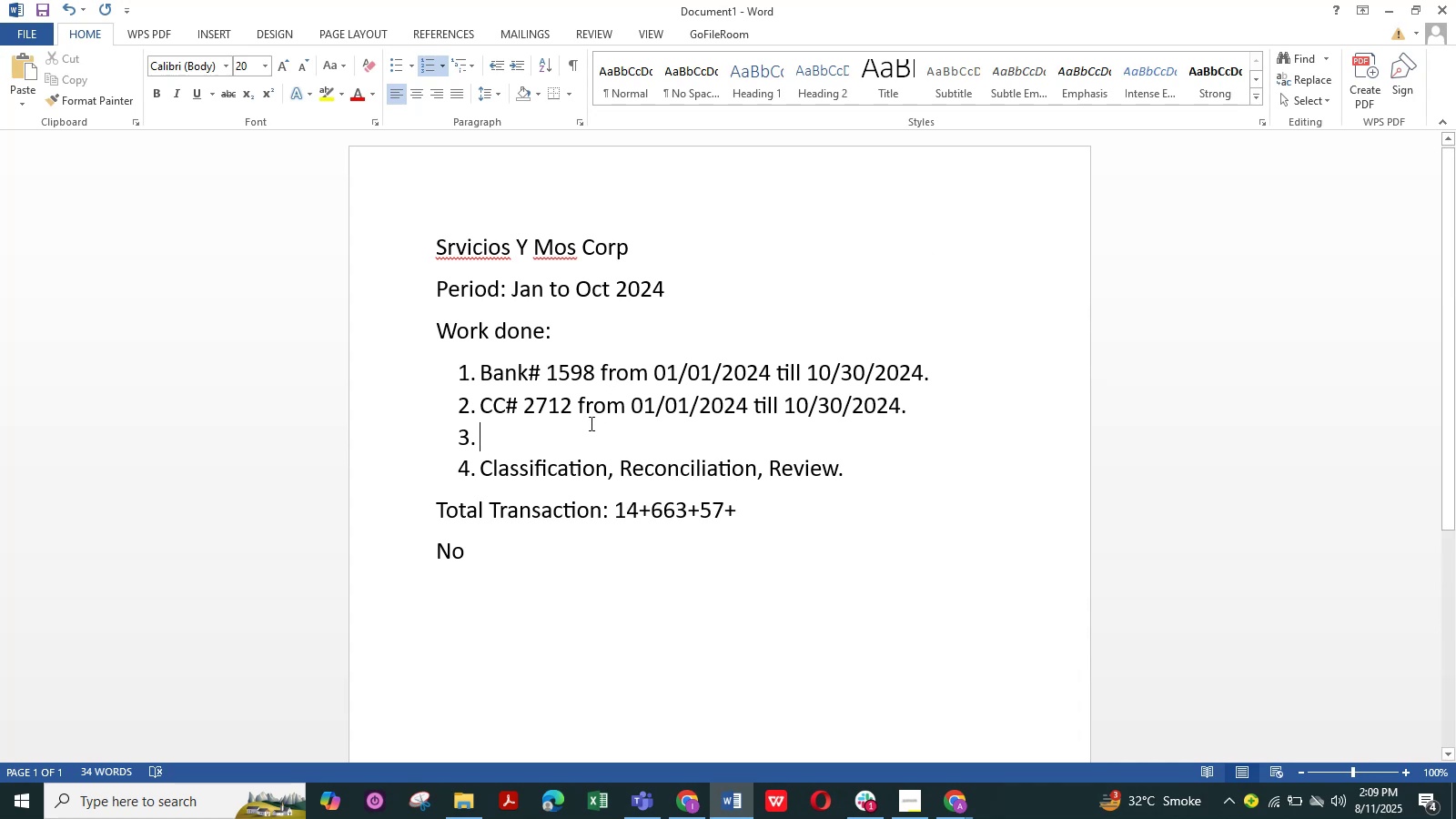 
left_click([588, 430])
 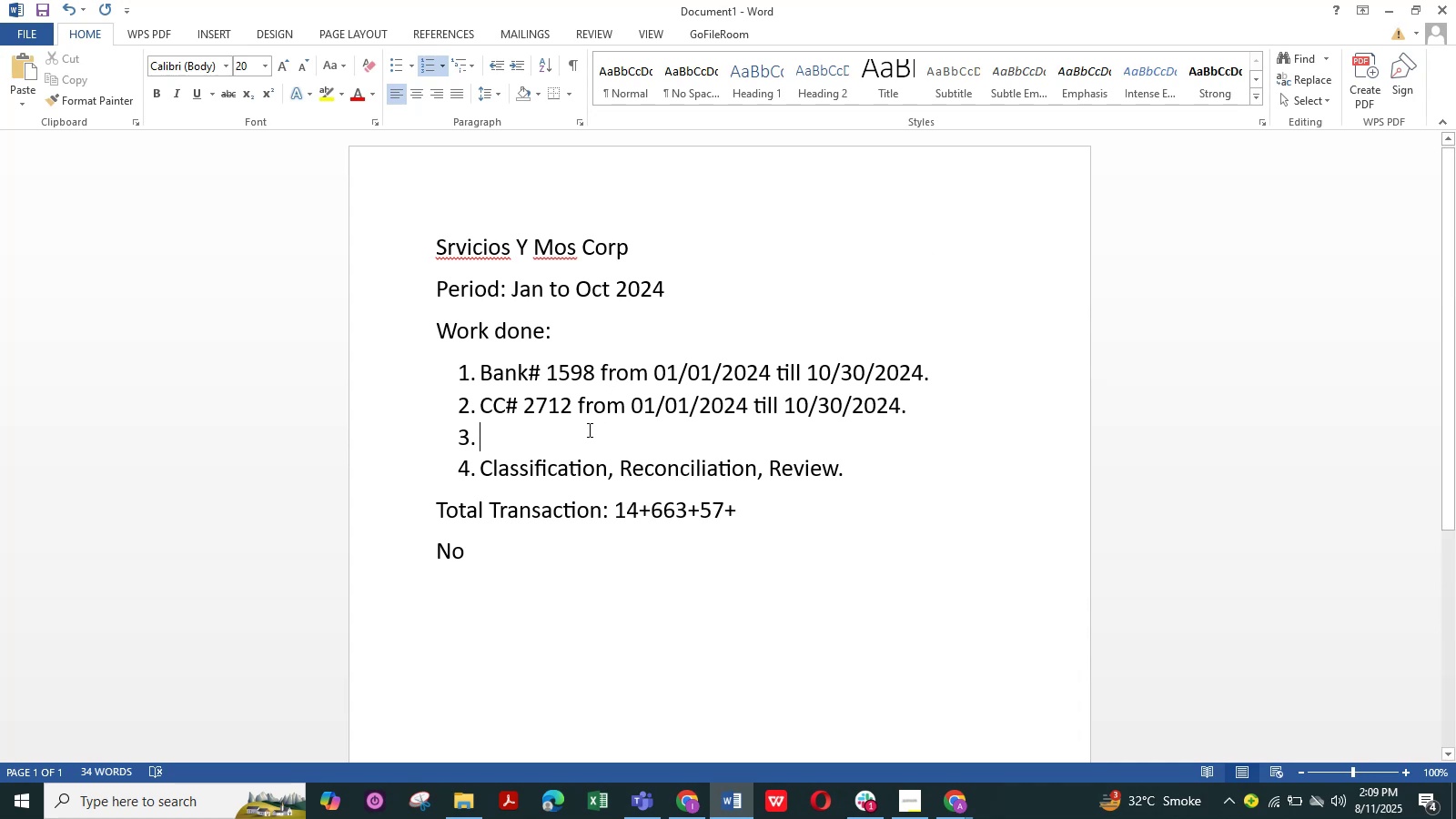 
key(Control+C)
 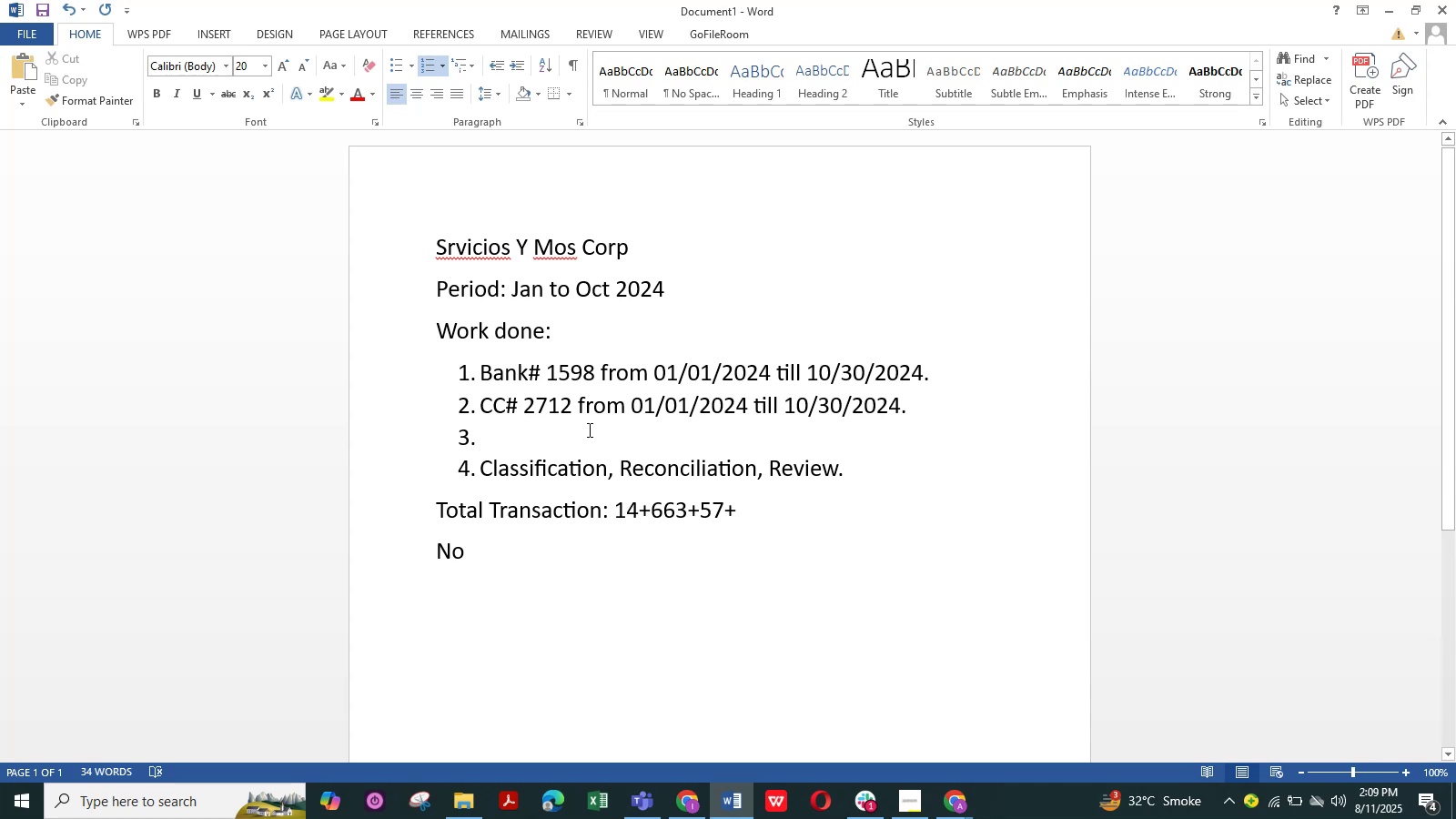 
key(Control+C)
 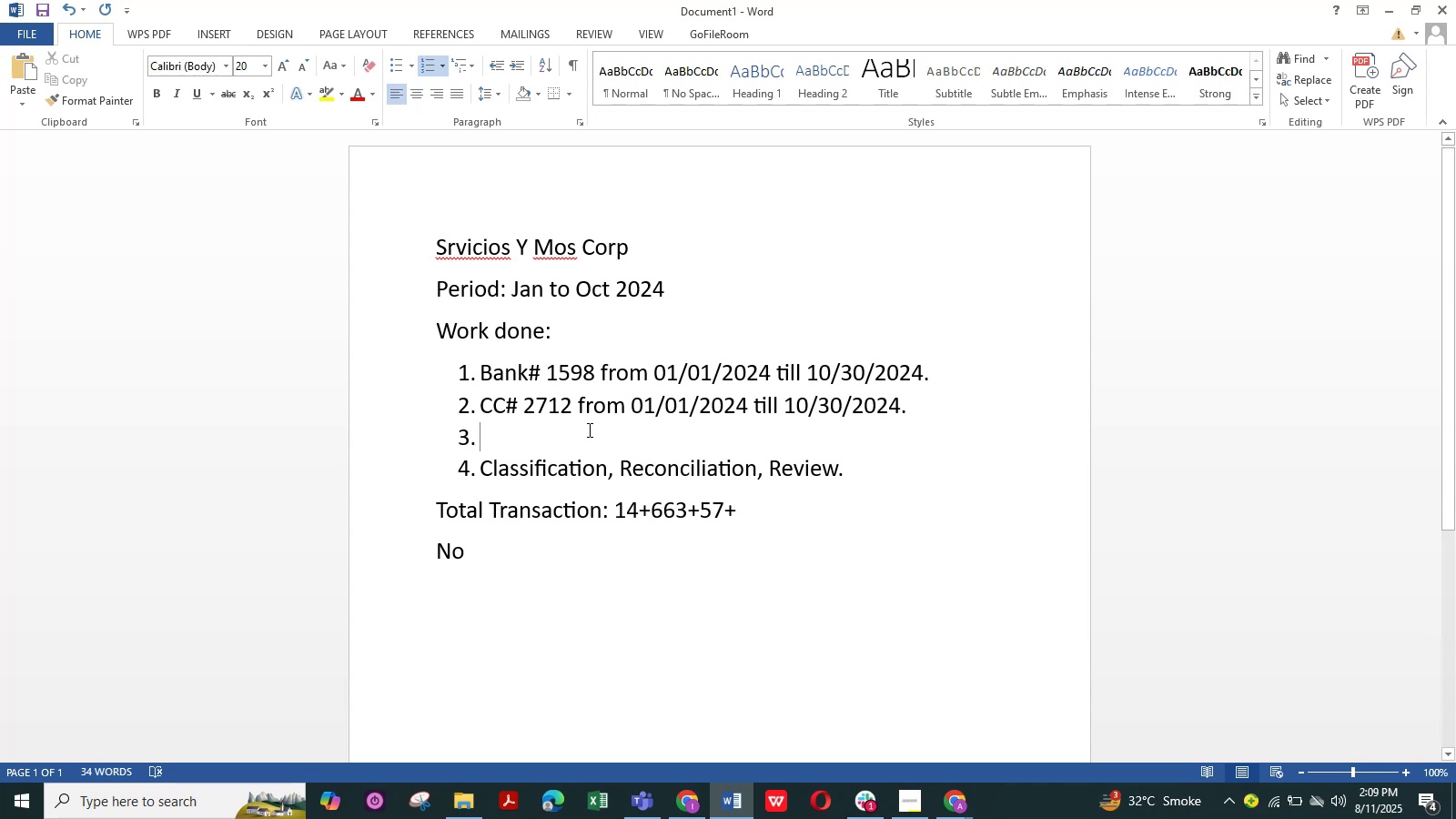 
key(Control+C)
 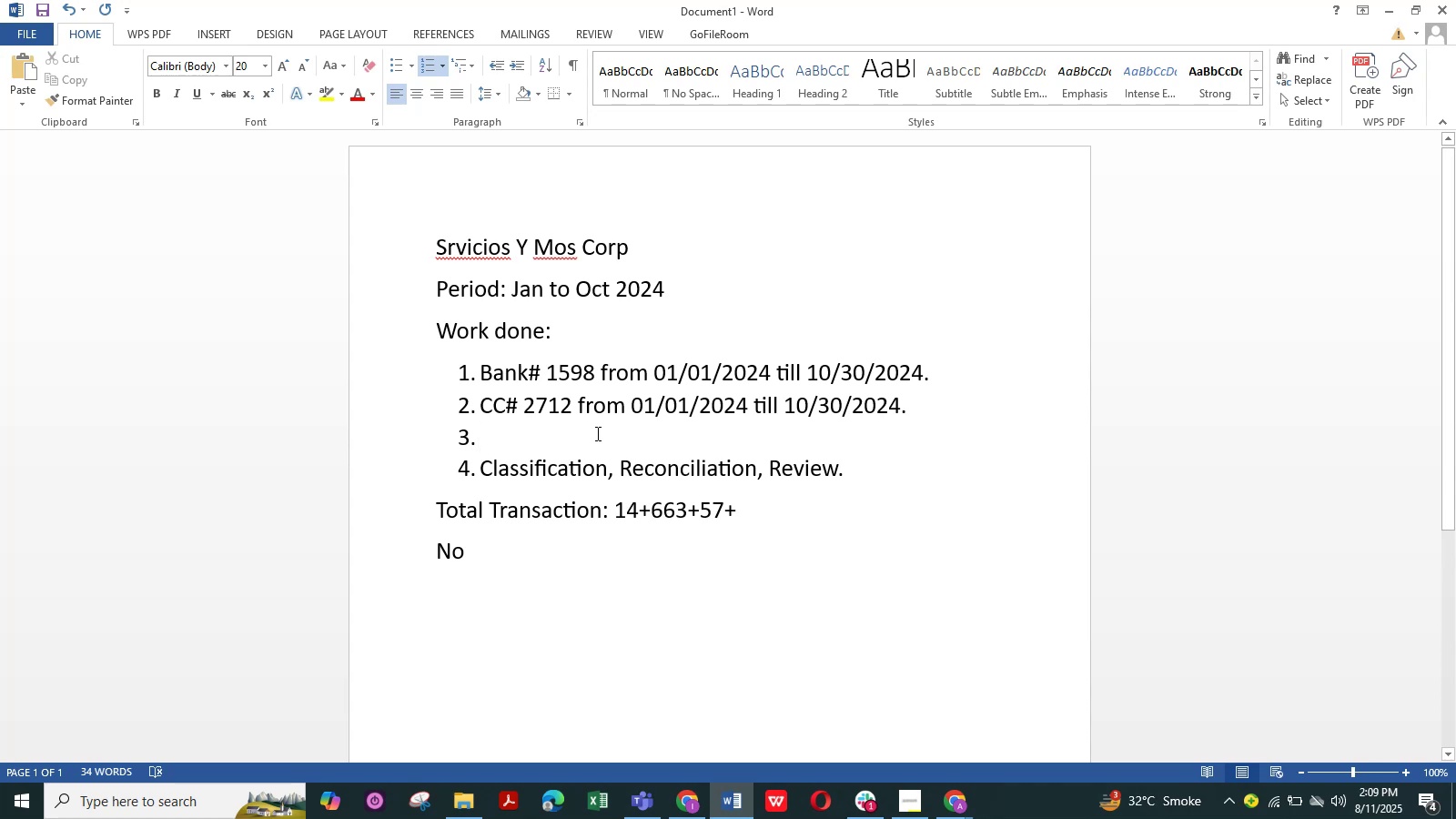 
type(cc)
key(Backspace)
key(Backspace)
type(C# )
 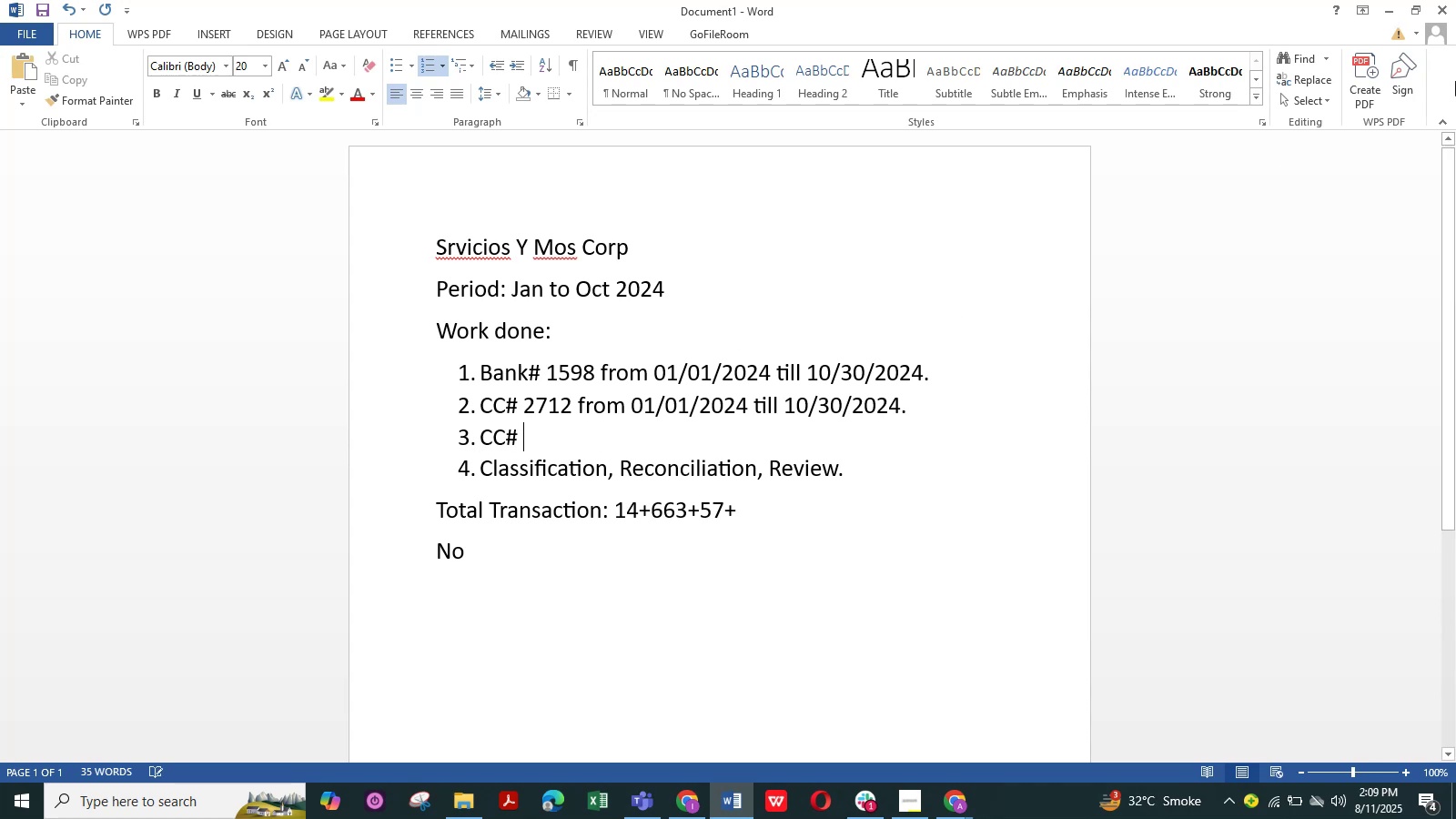 
left_click([1395, 8])
 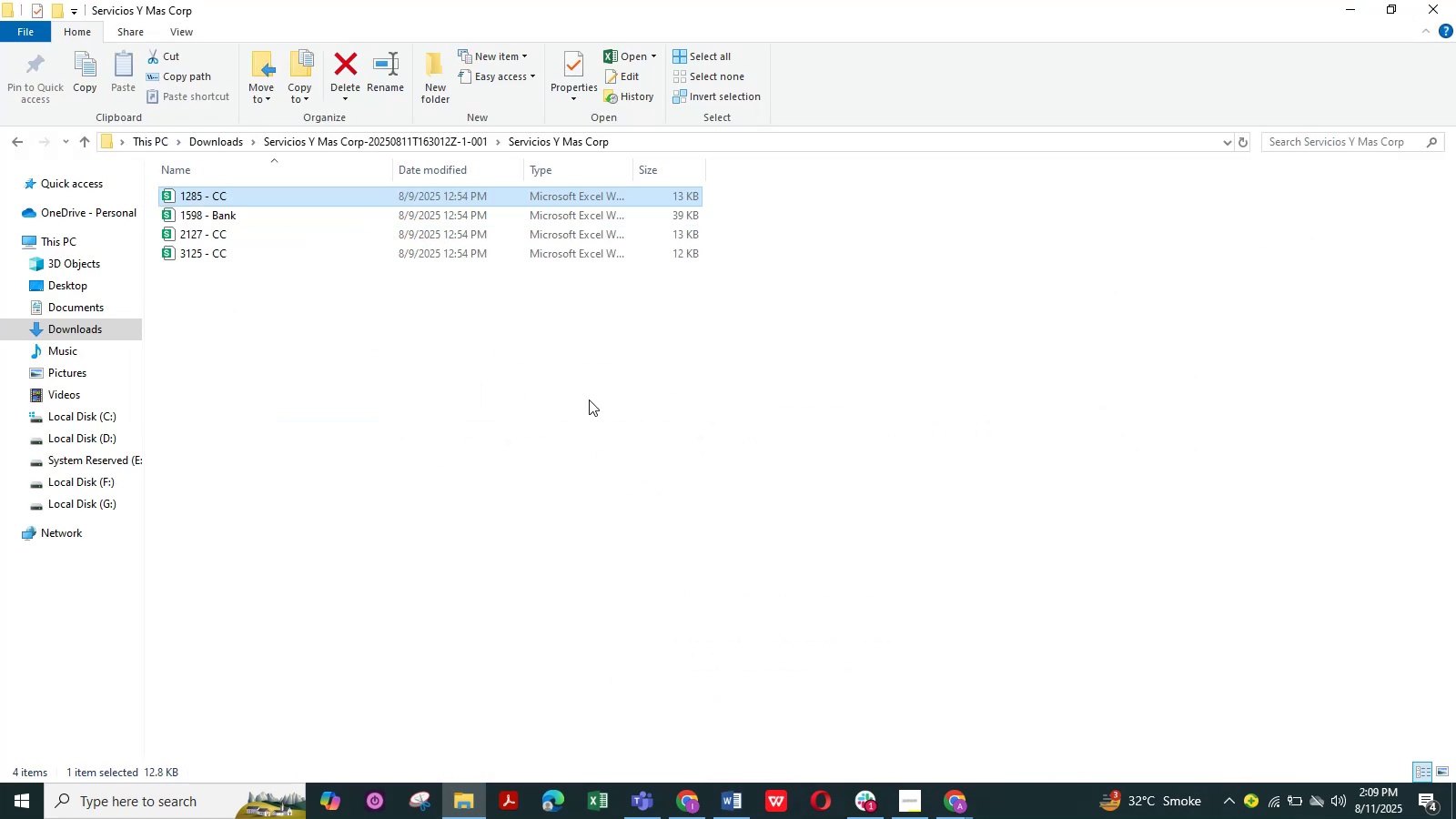 
left_click([740, 814])
 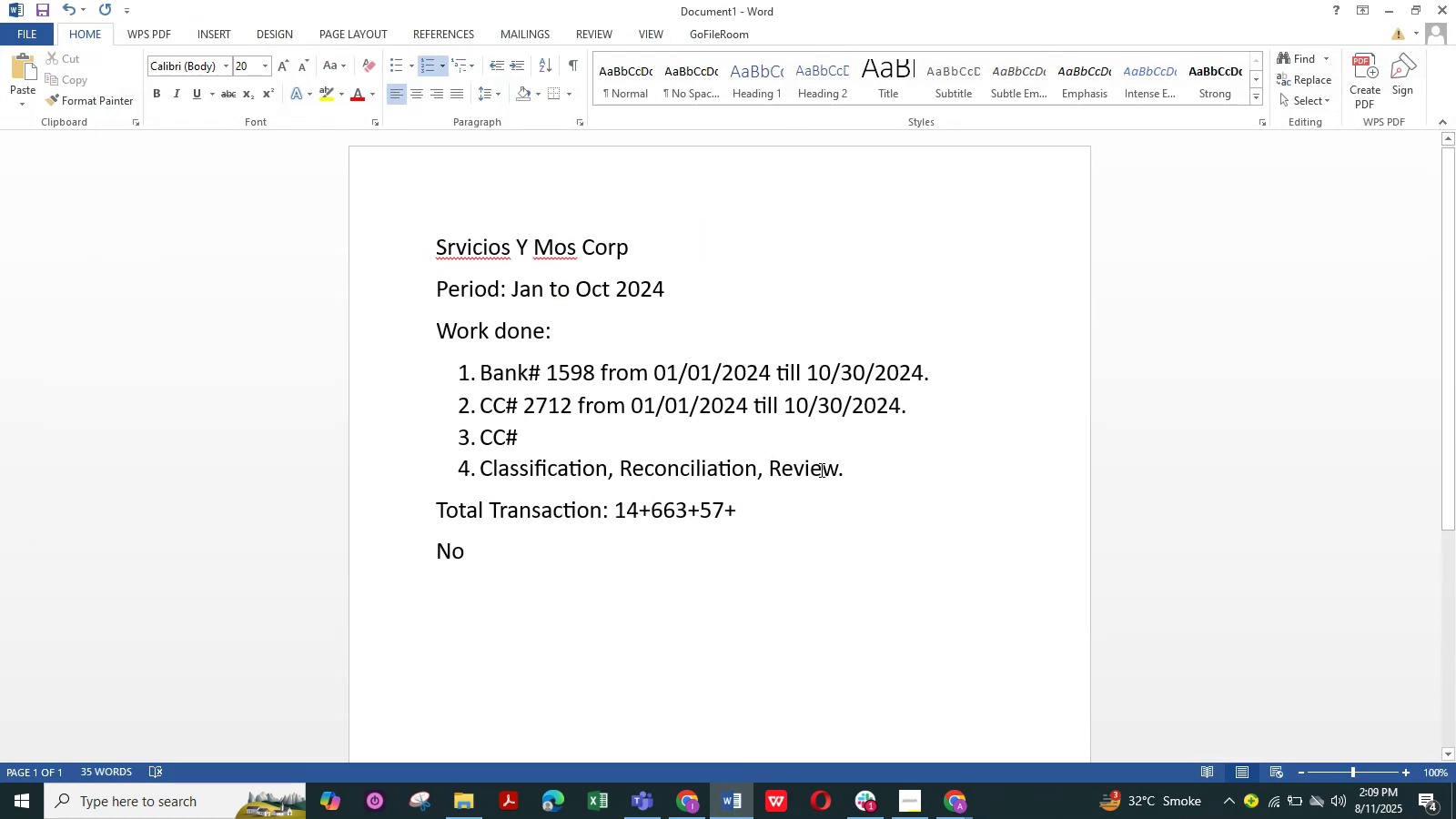 
key(Numpad1)
 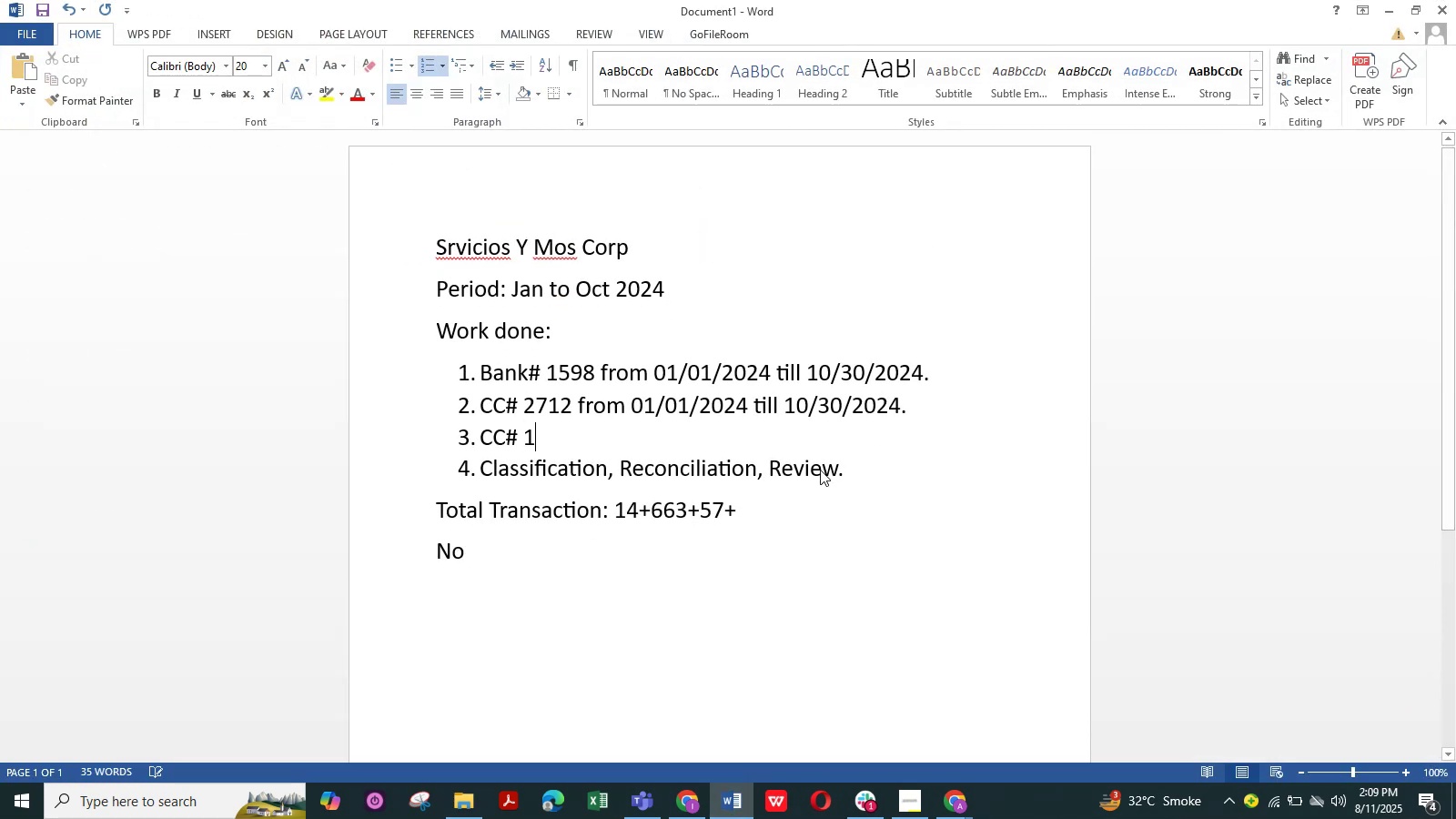 
key(Numpad2)
 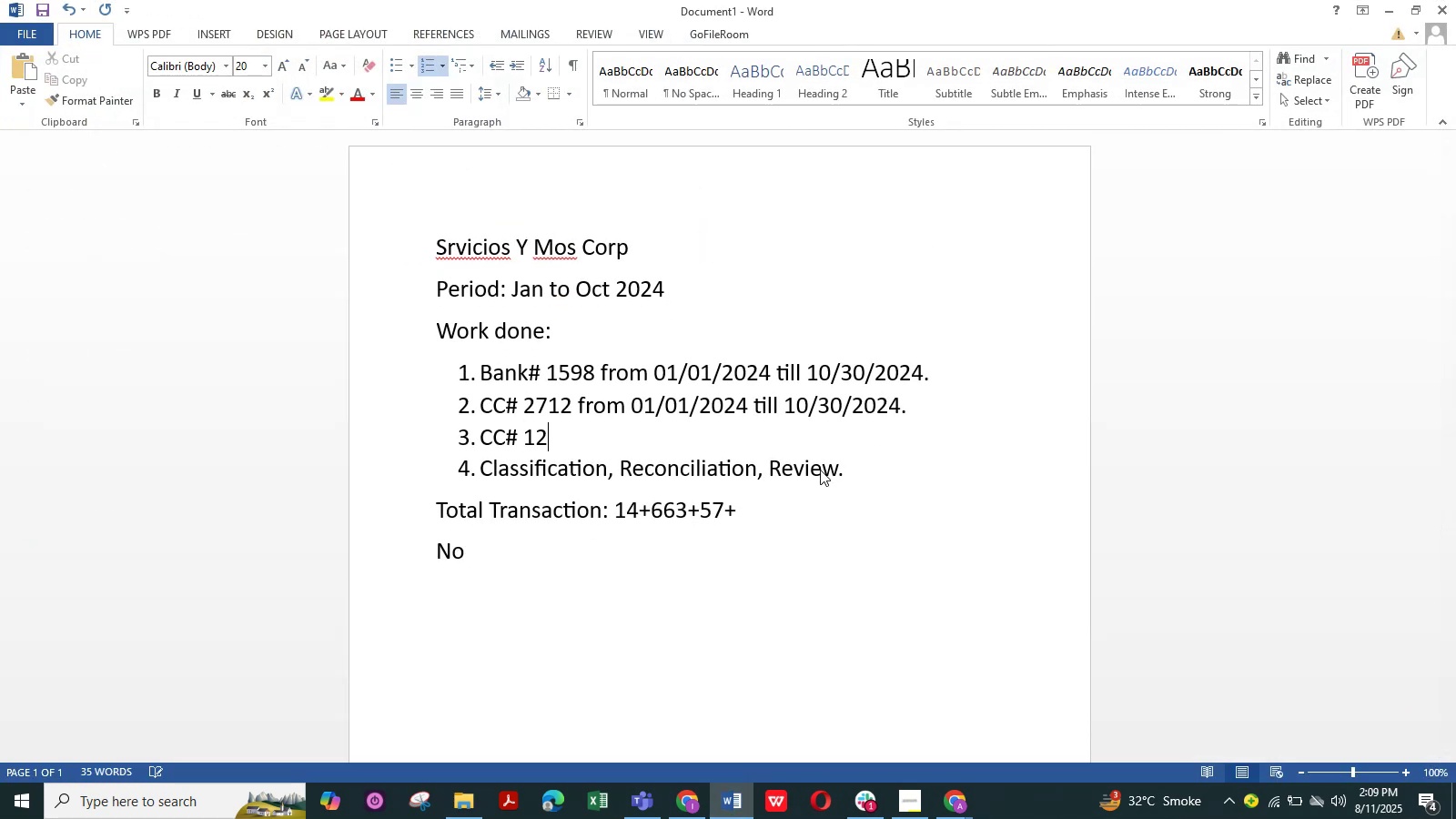 
key(Numpad8)
 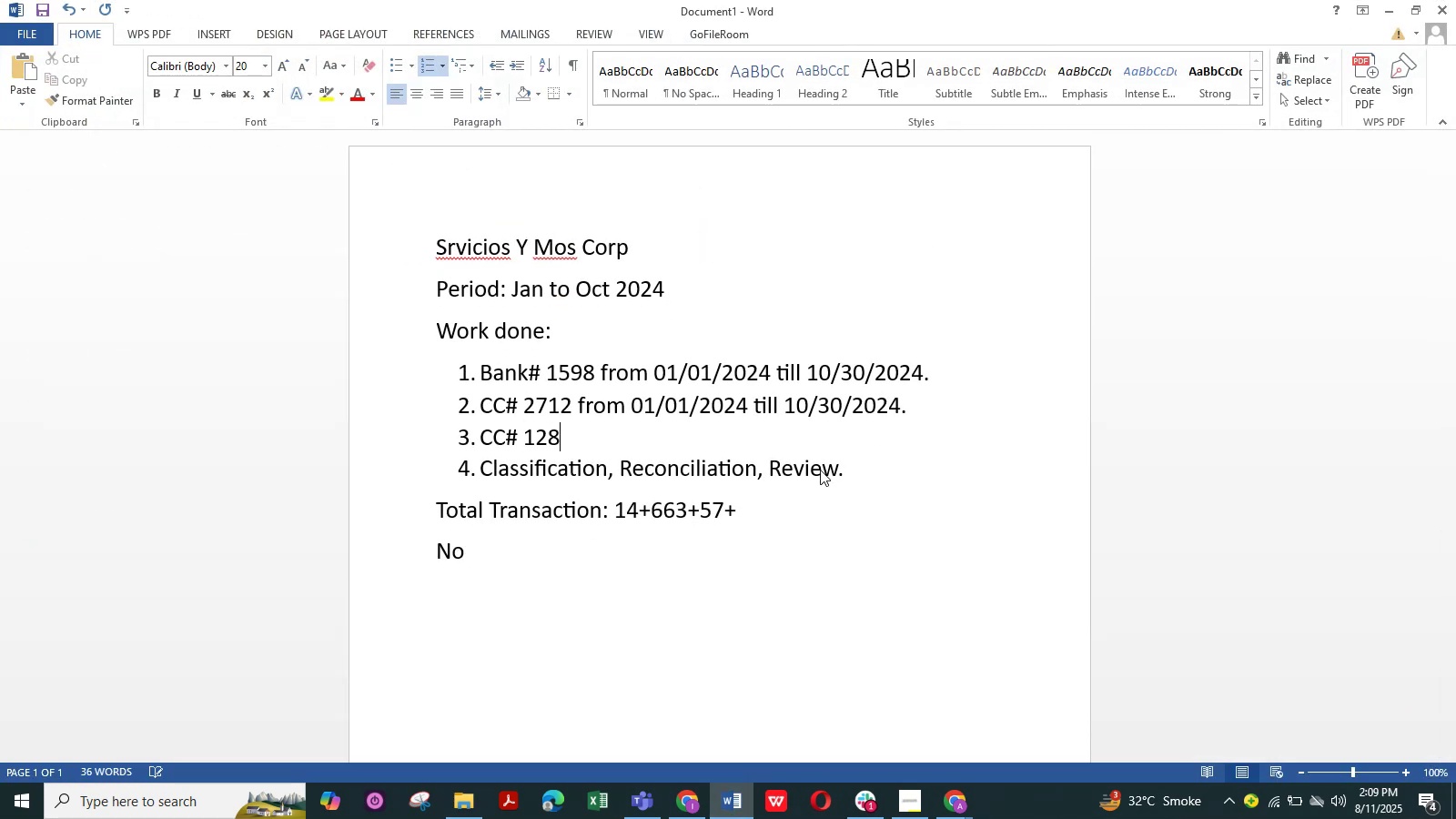 
key(Numpad5)
 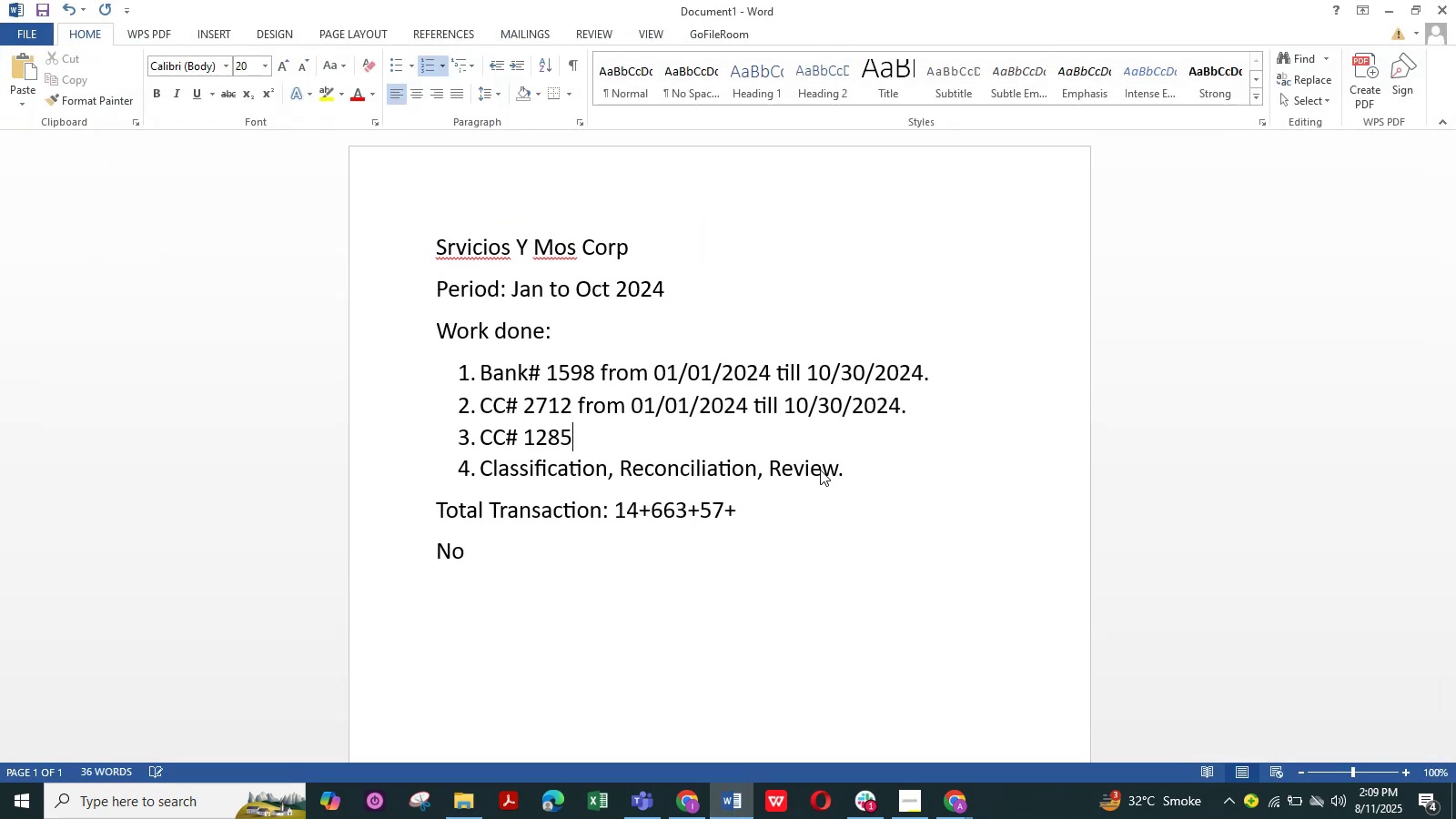 
key(Space)
 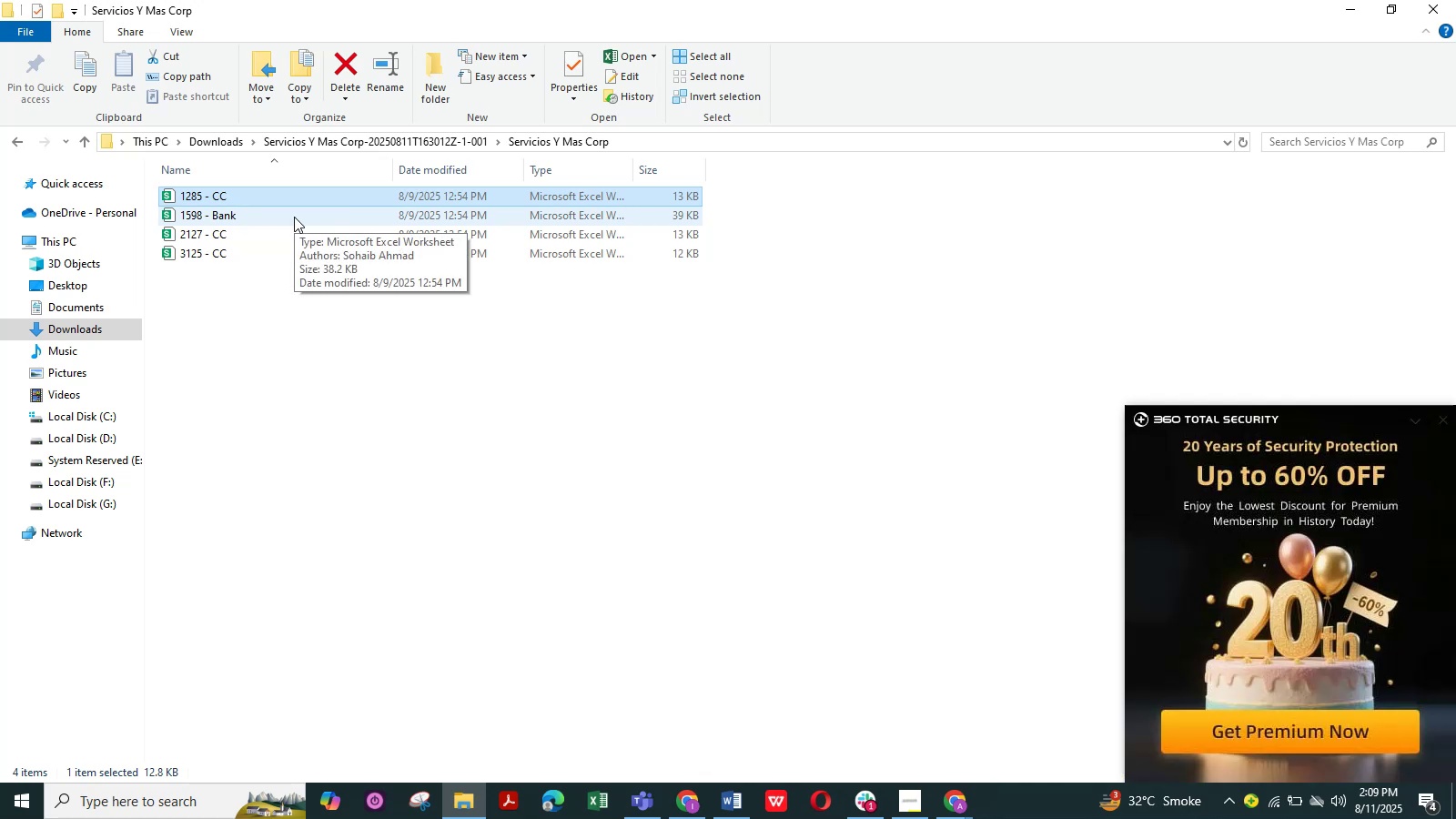 
wait(13.27)
 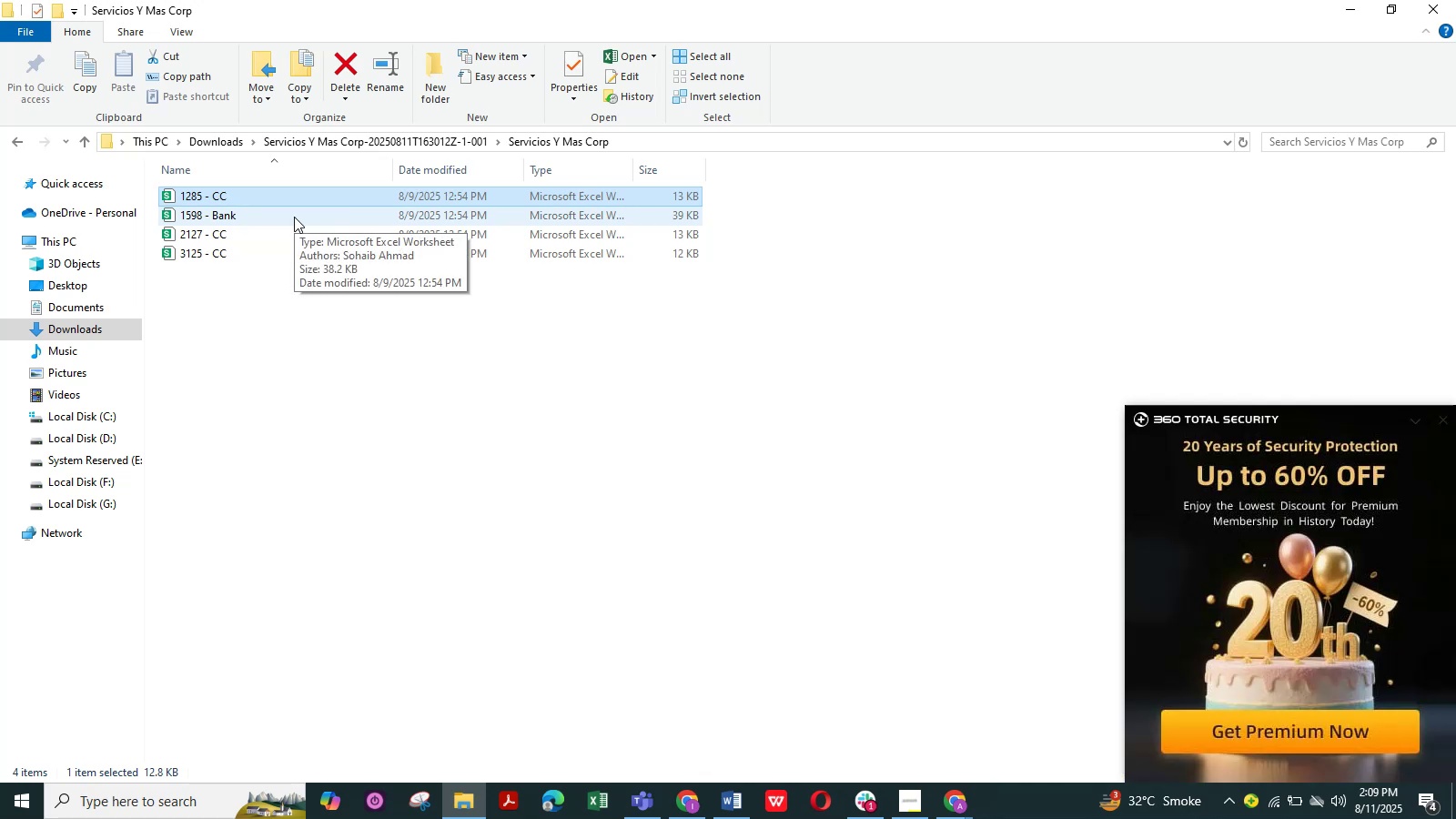 
double_click([209, 200])
 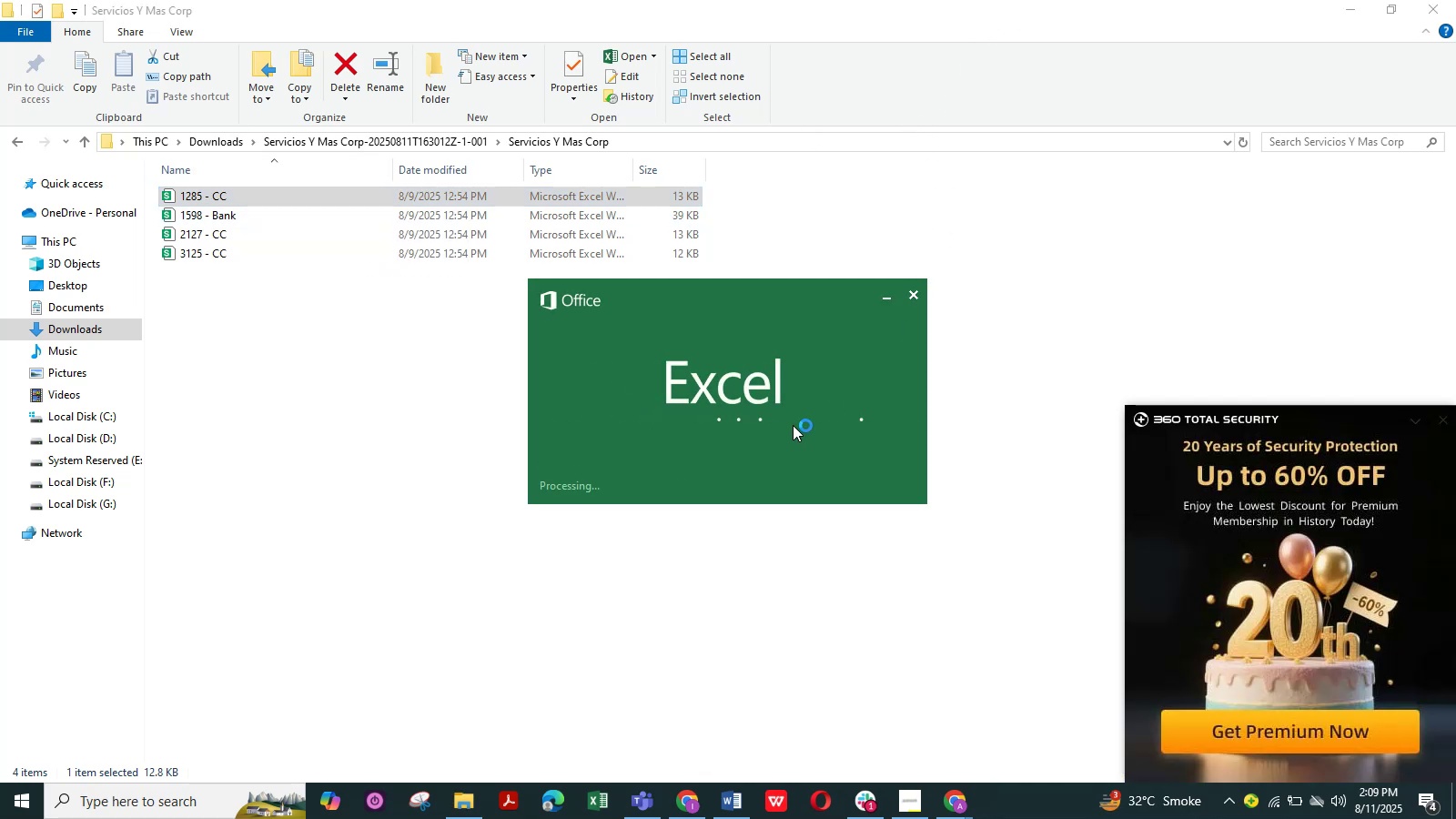 
wait(8.46)
 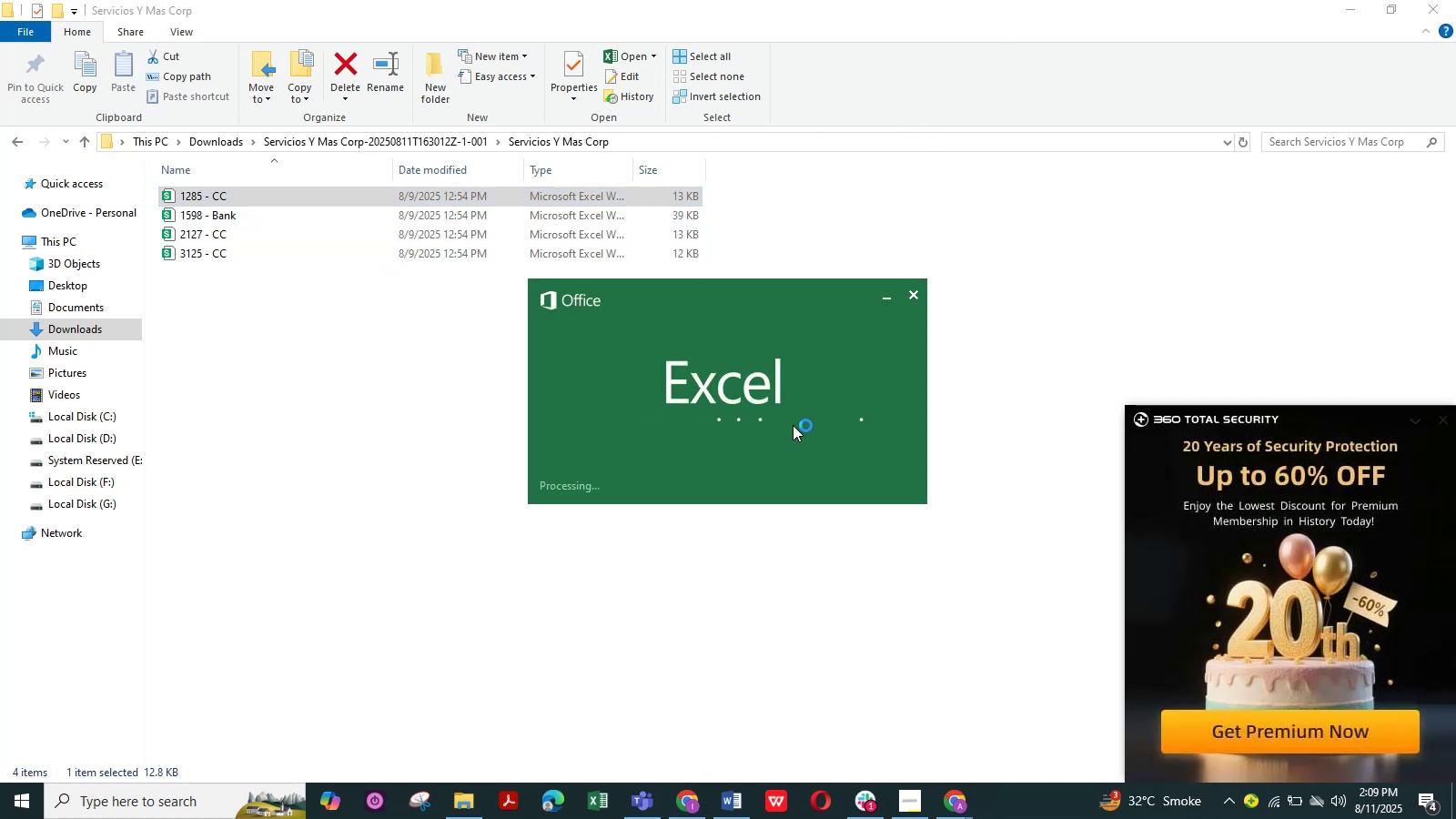 
left_click([1277, 232])
 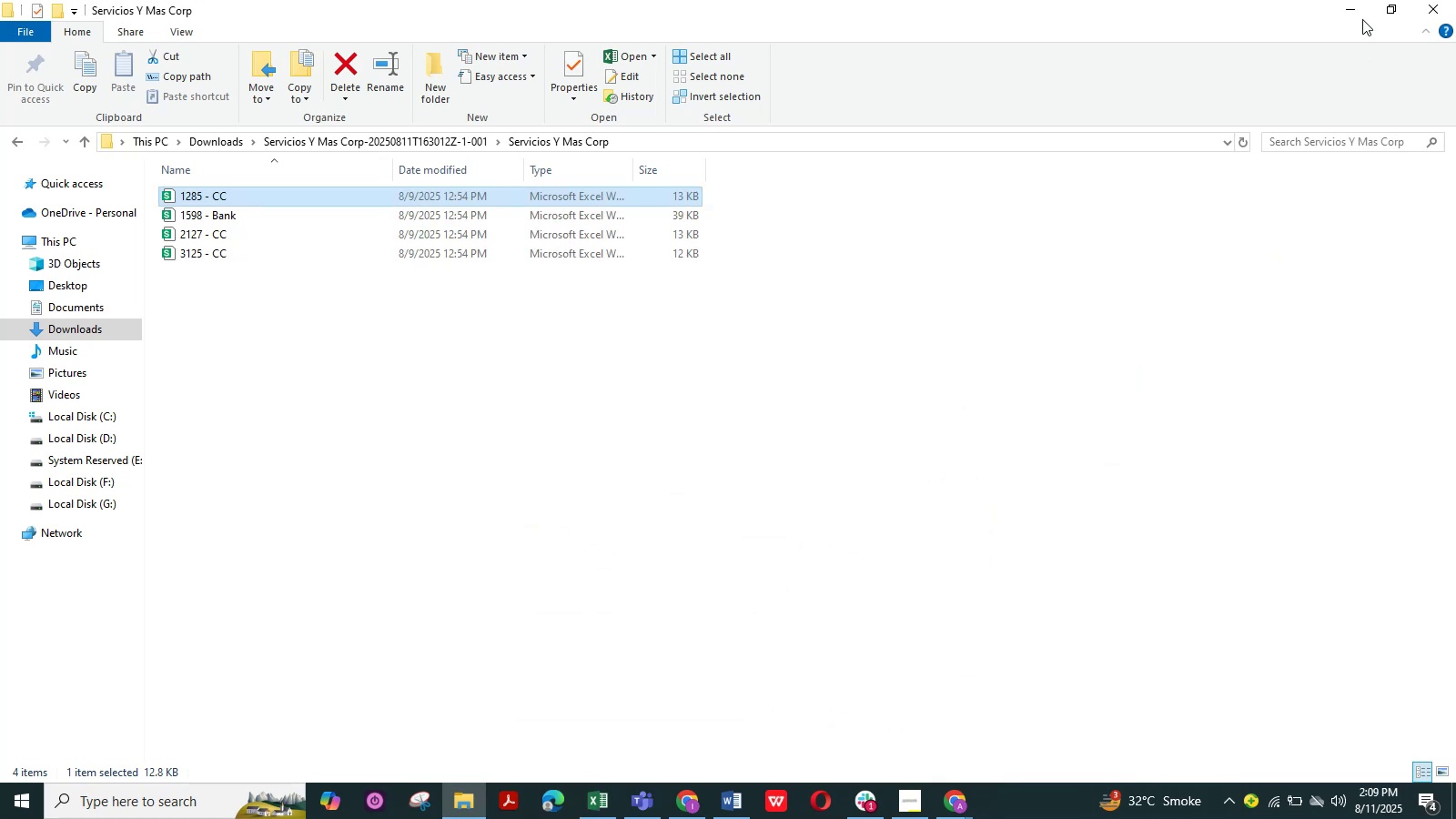 
left_click([1361, 18])
 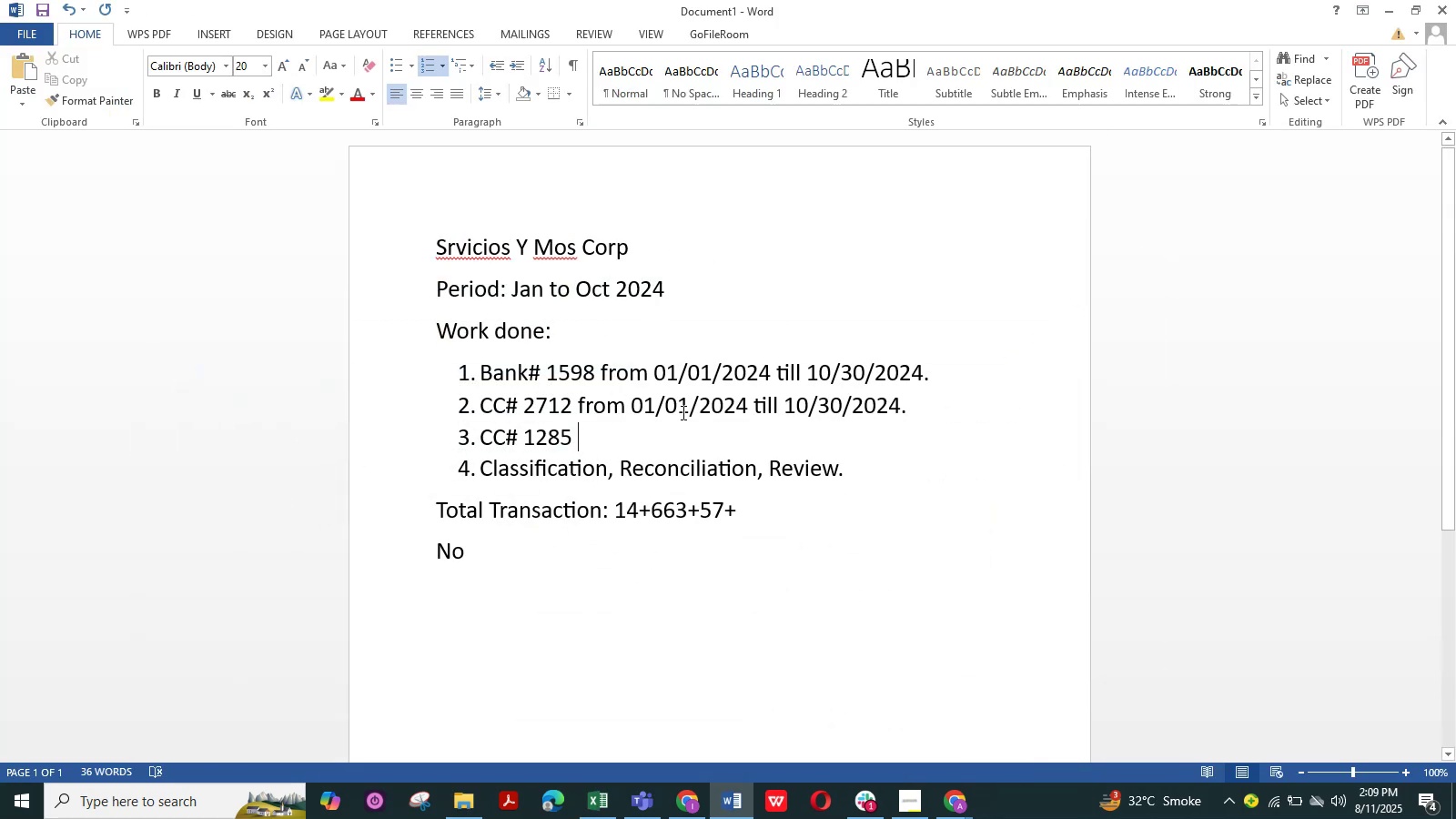 
type(from 02/)
 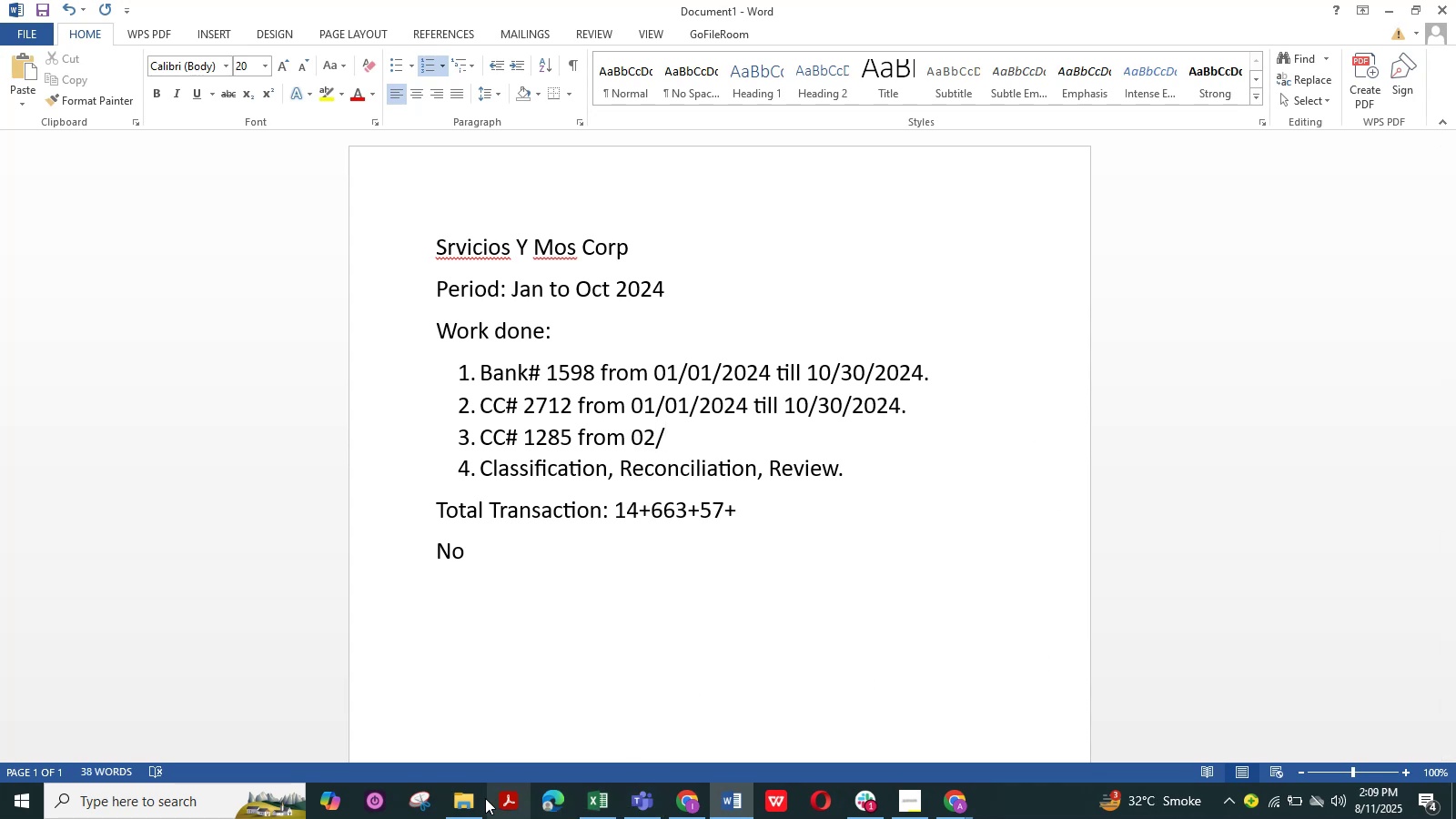 
left_click([606, 800])
 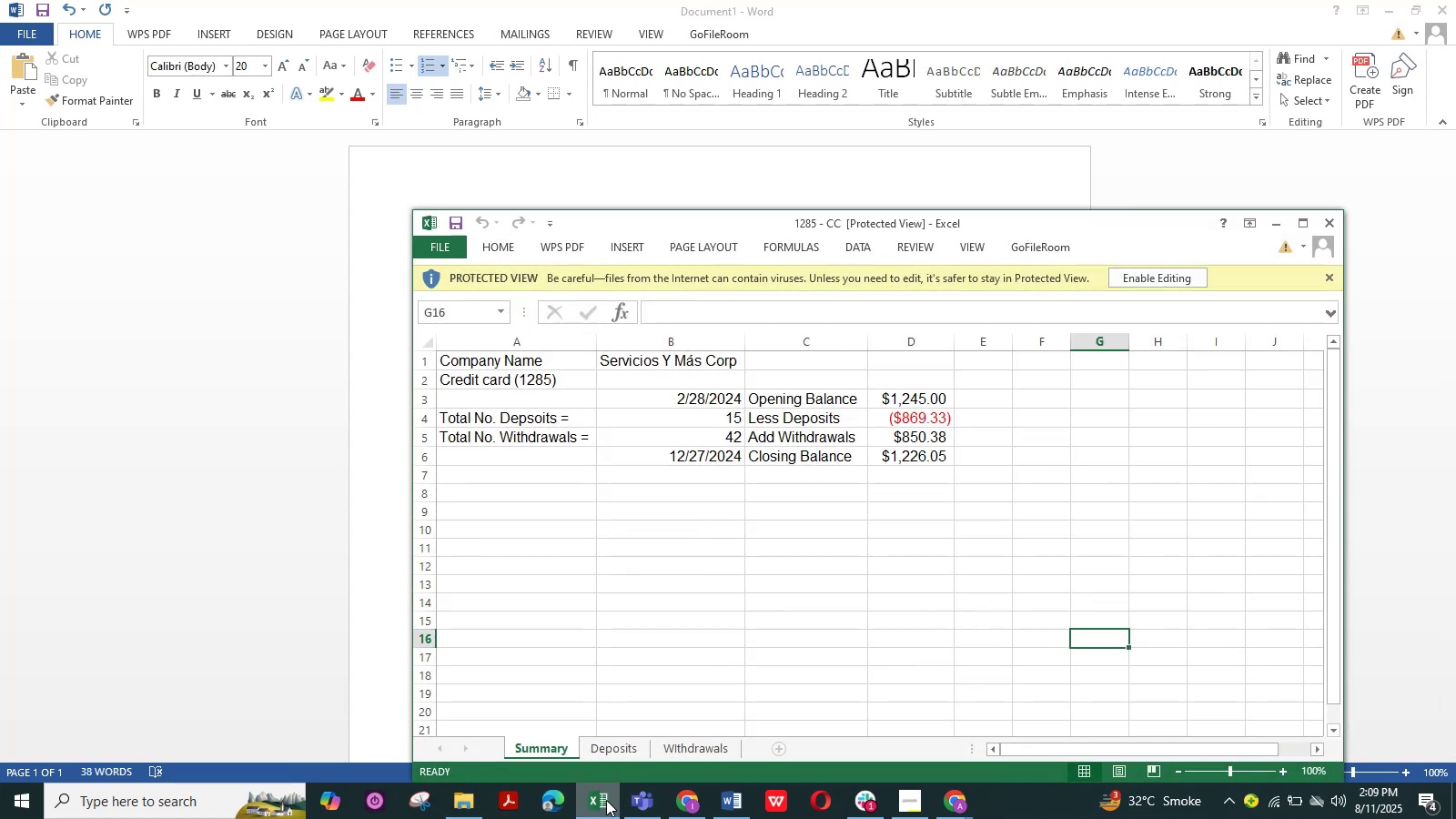 
left_click([606, 800])
 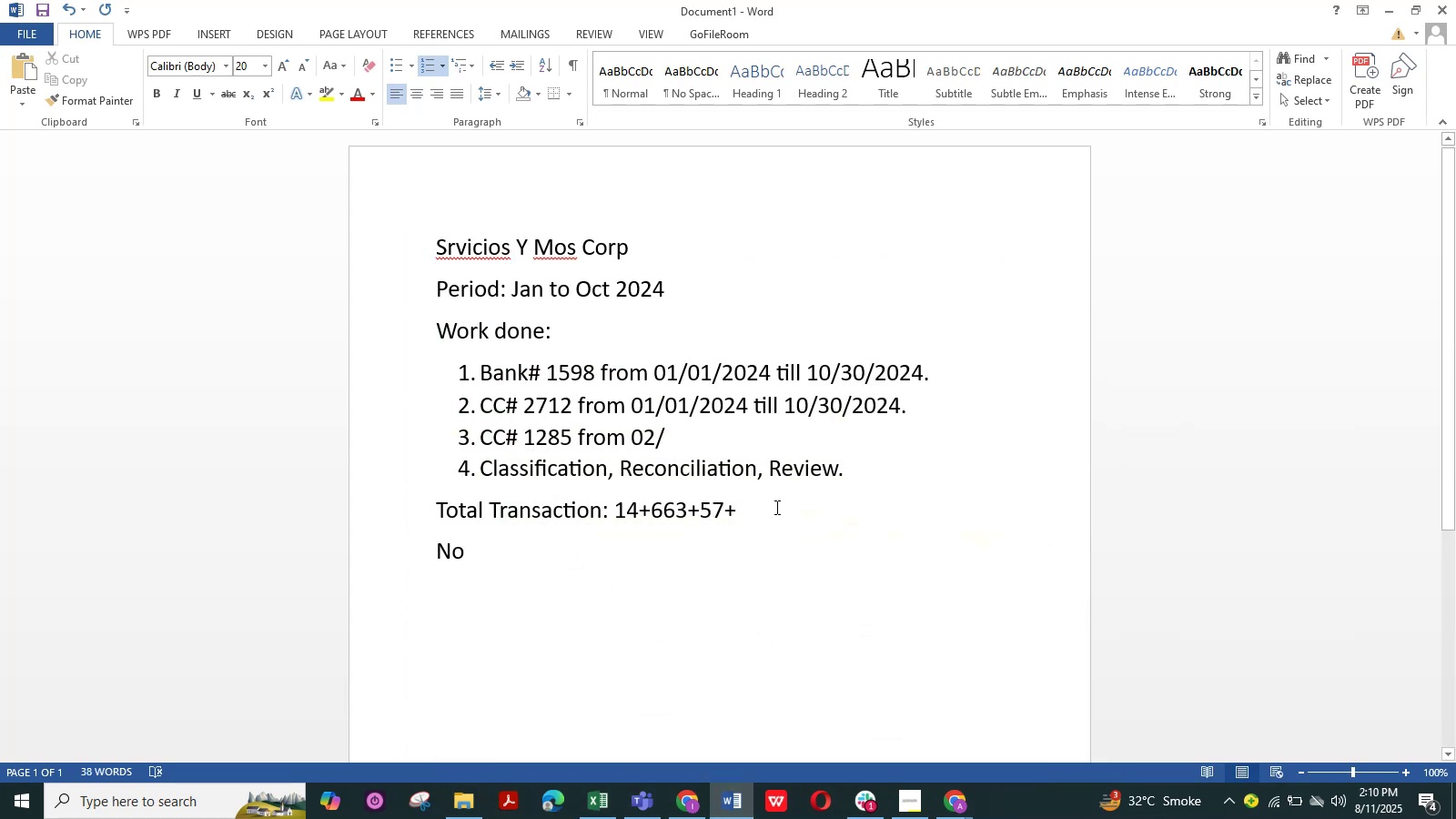 
type(28/2024 till )
 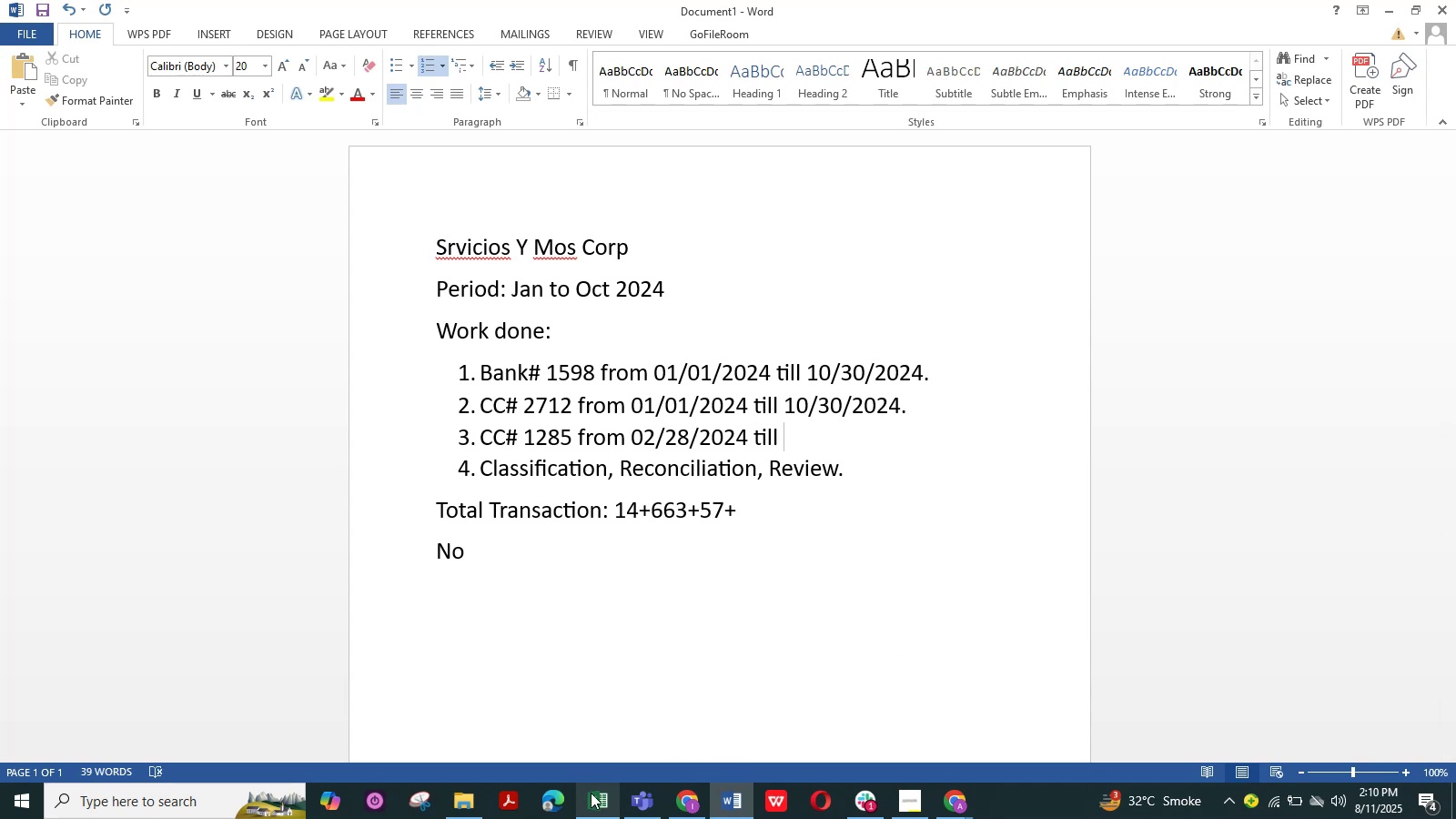 
left_click([592, 802])
 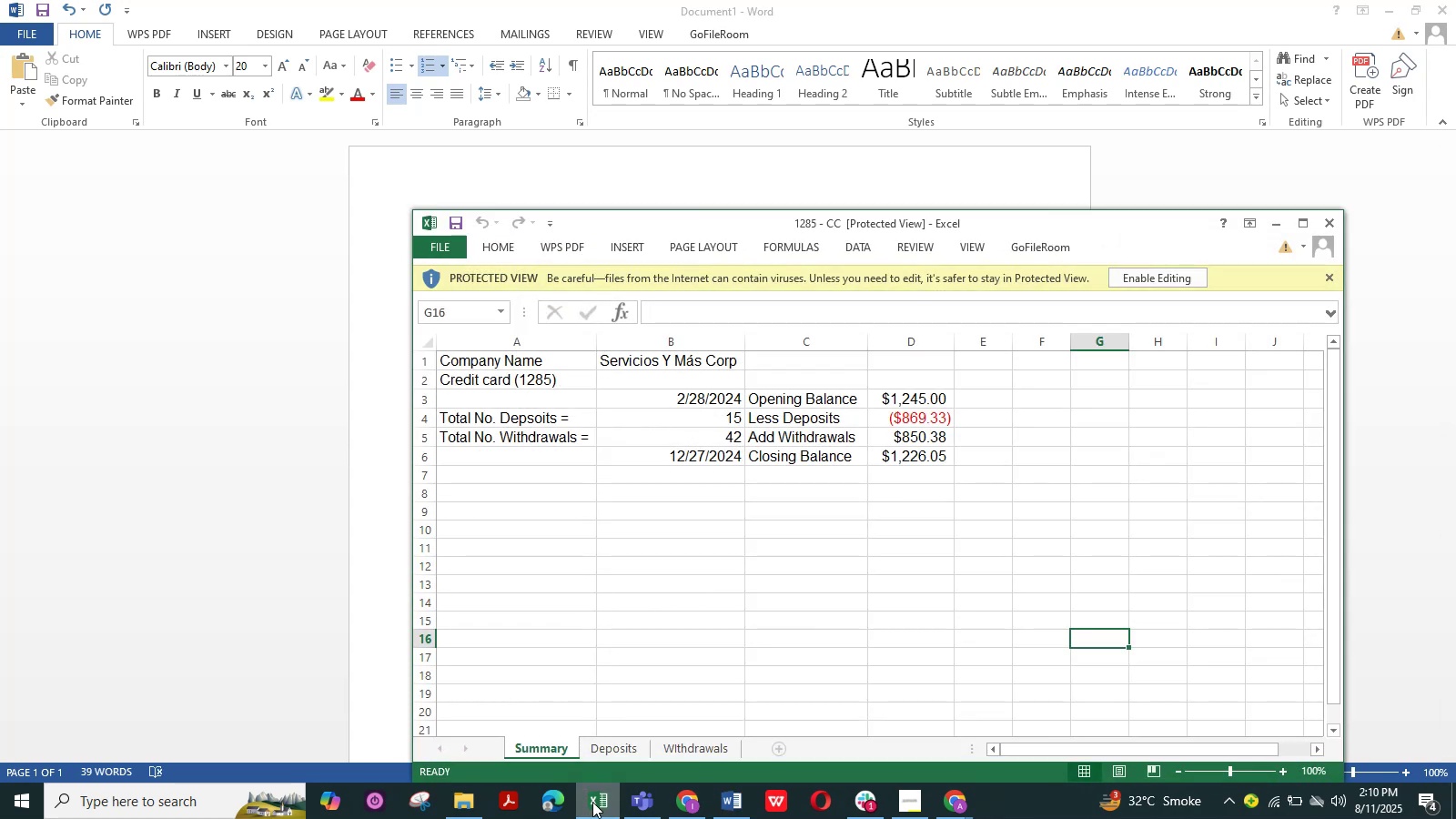 
left_click([592, 802])
 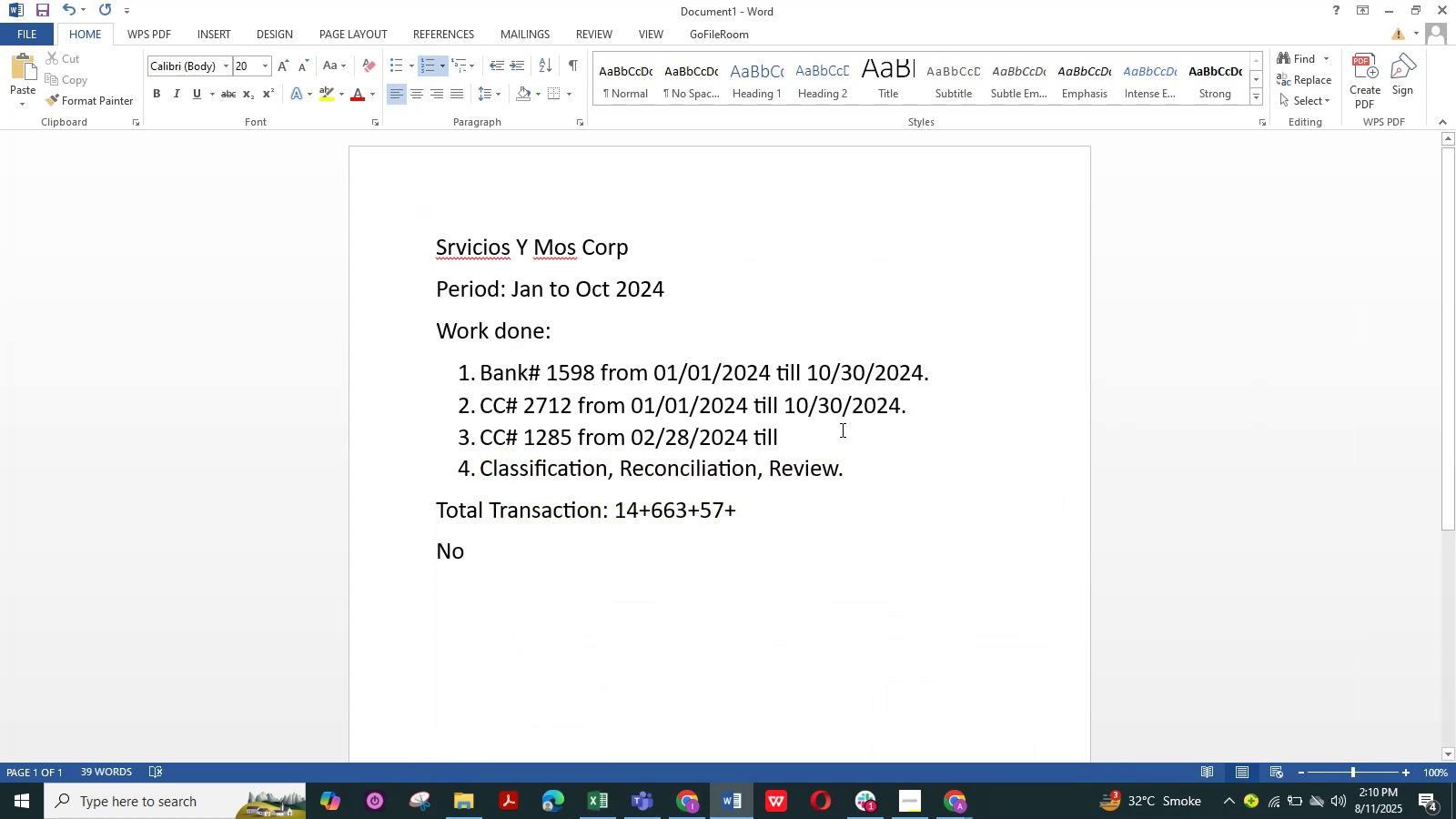 
key(Numpad1)
 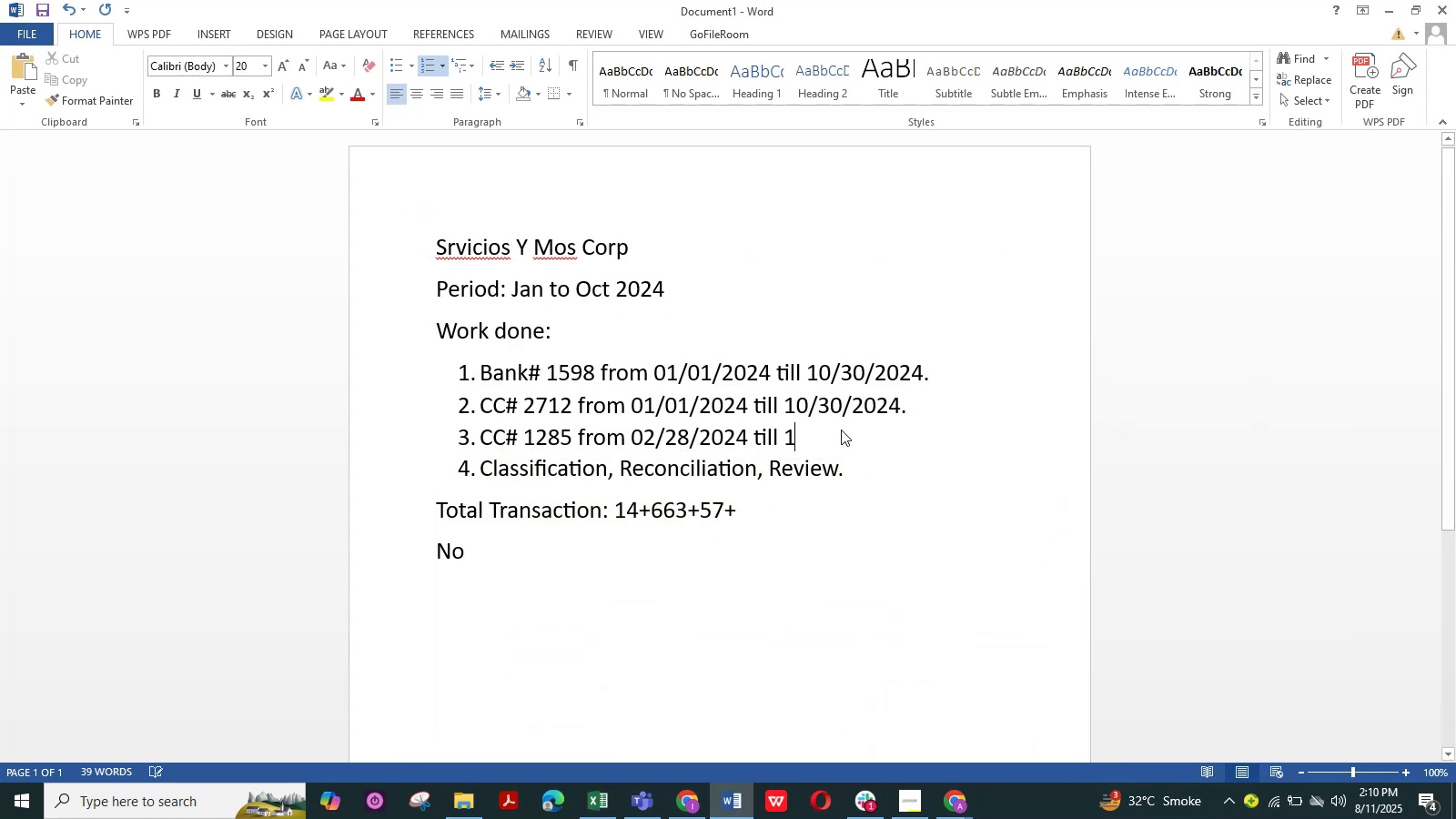 
key(Numpad2)
 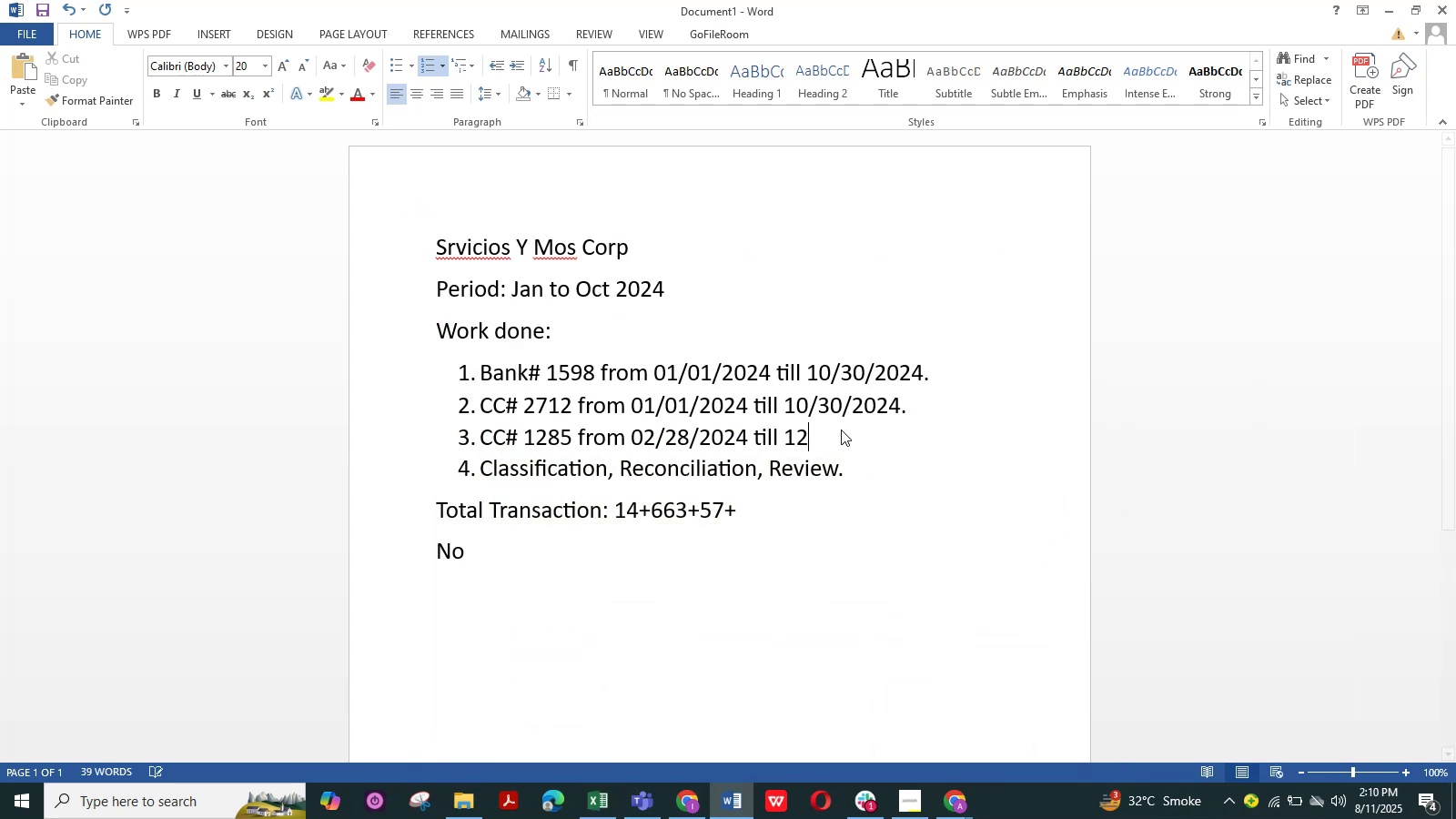 
key(NumpadDivide)
 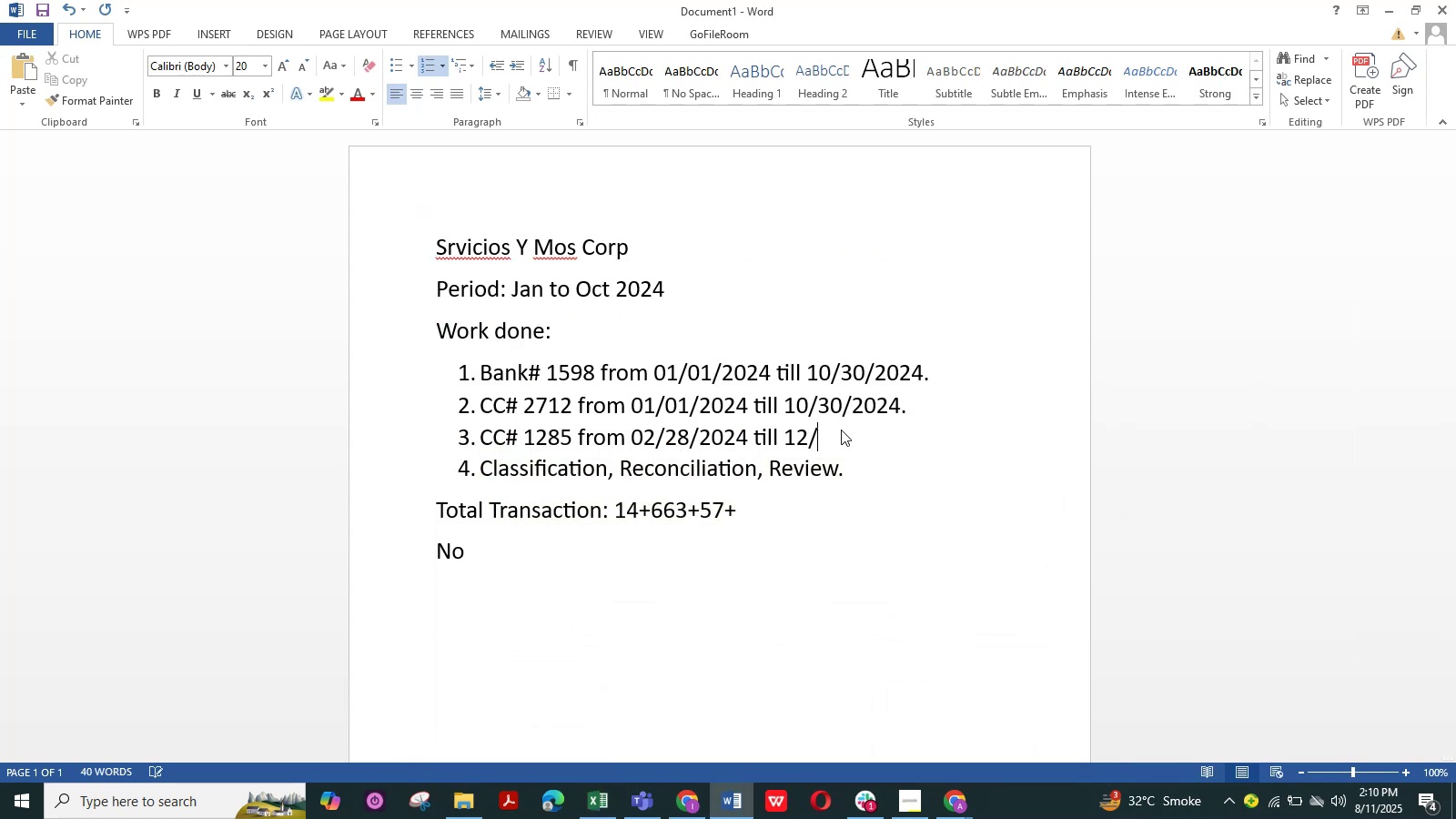 
key(Numpad2)
 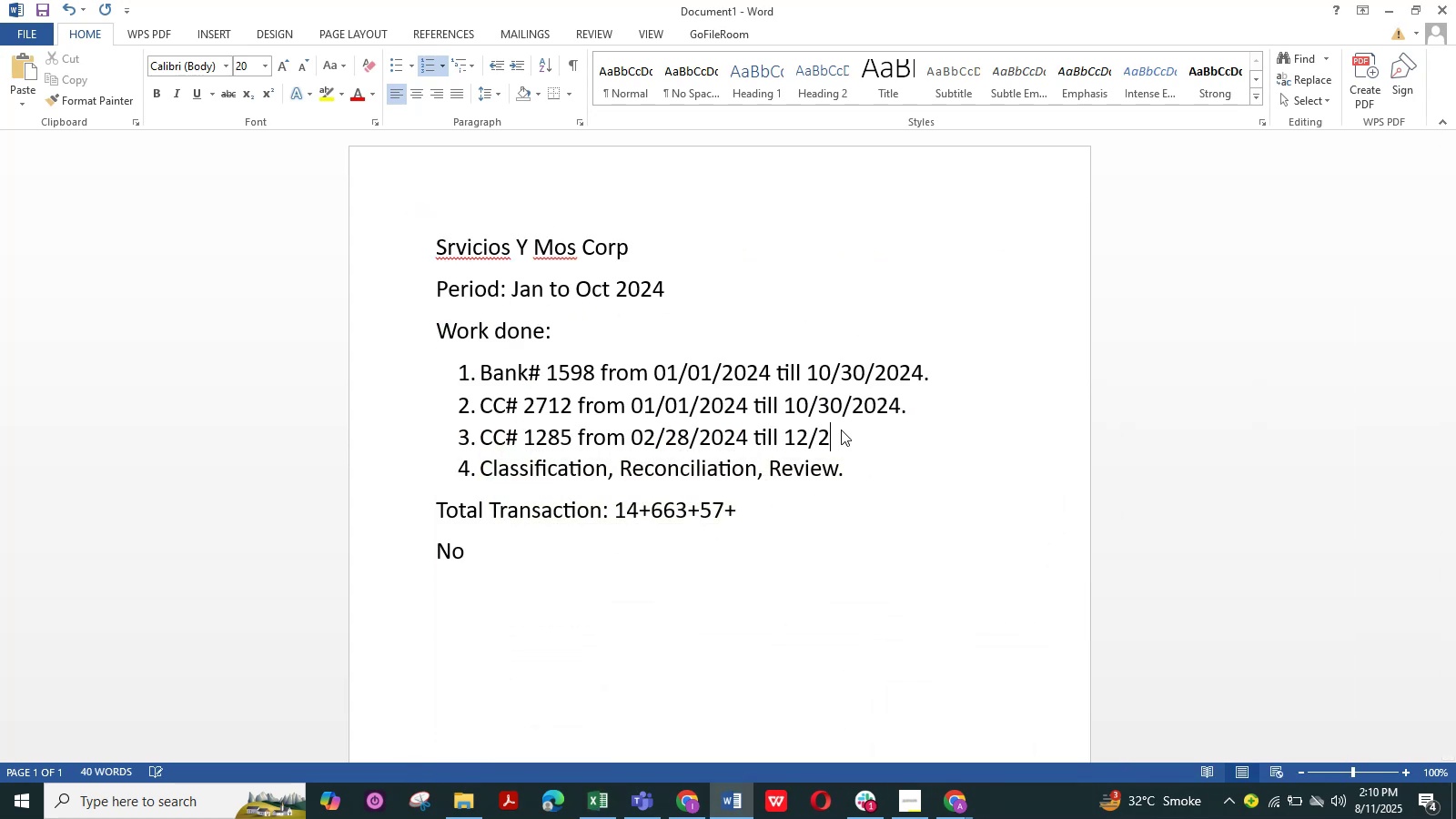 
key(Numpad7)
 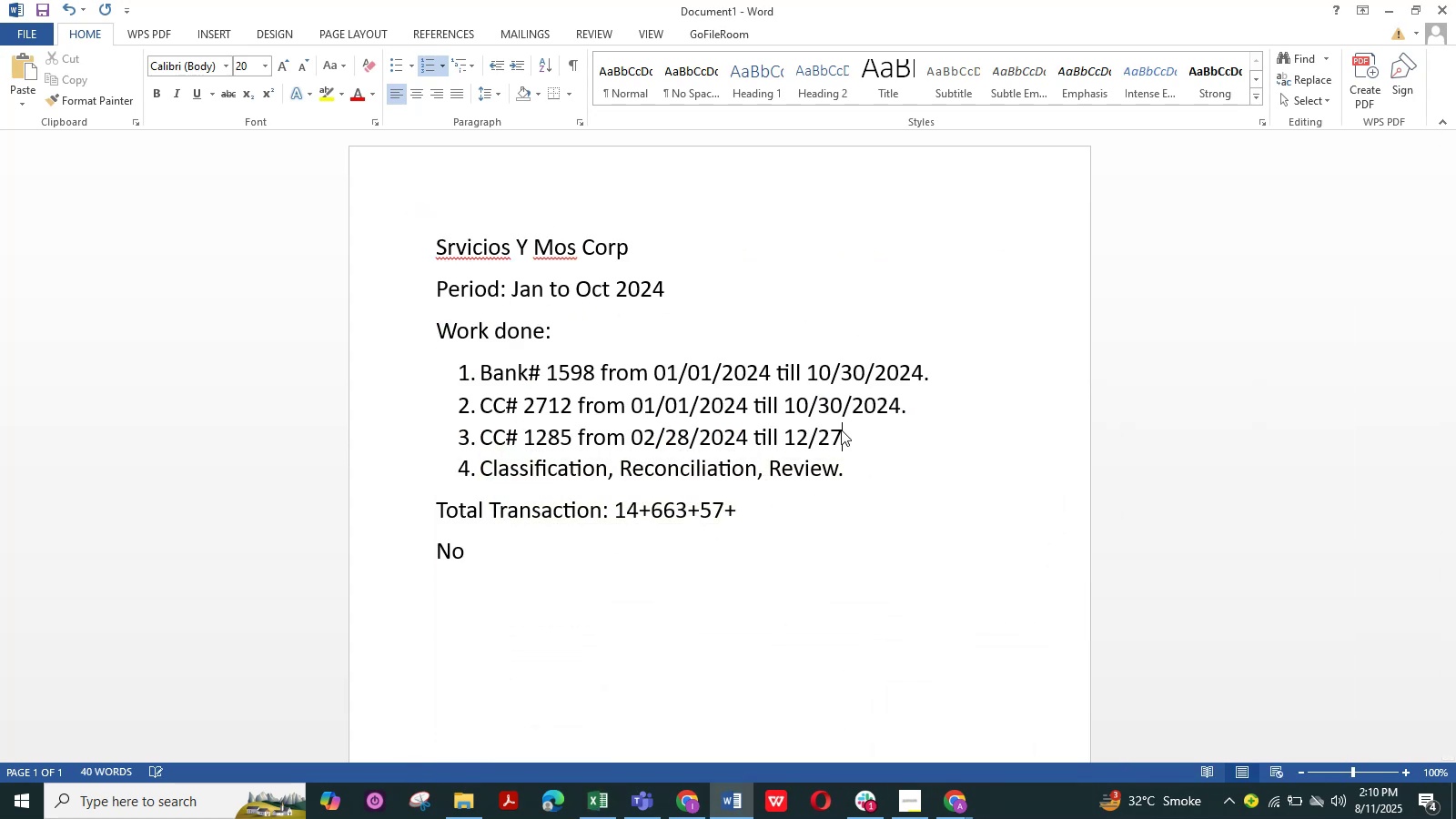 
key(NumpadDivide)
 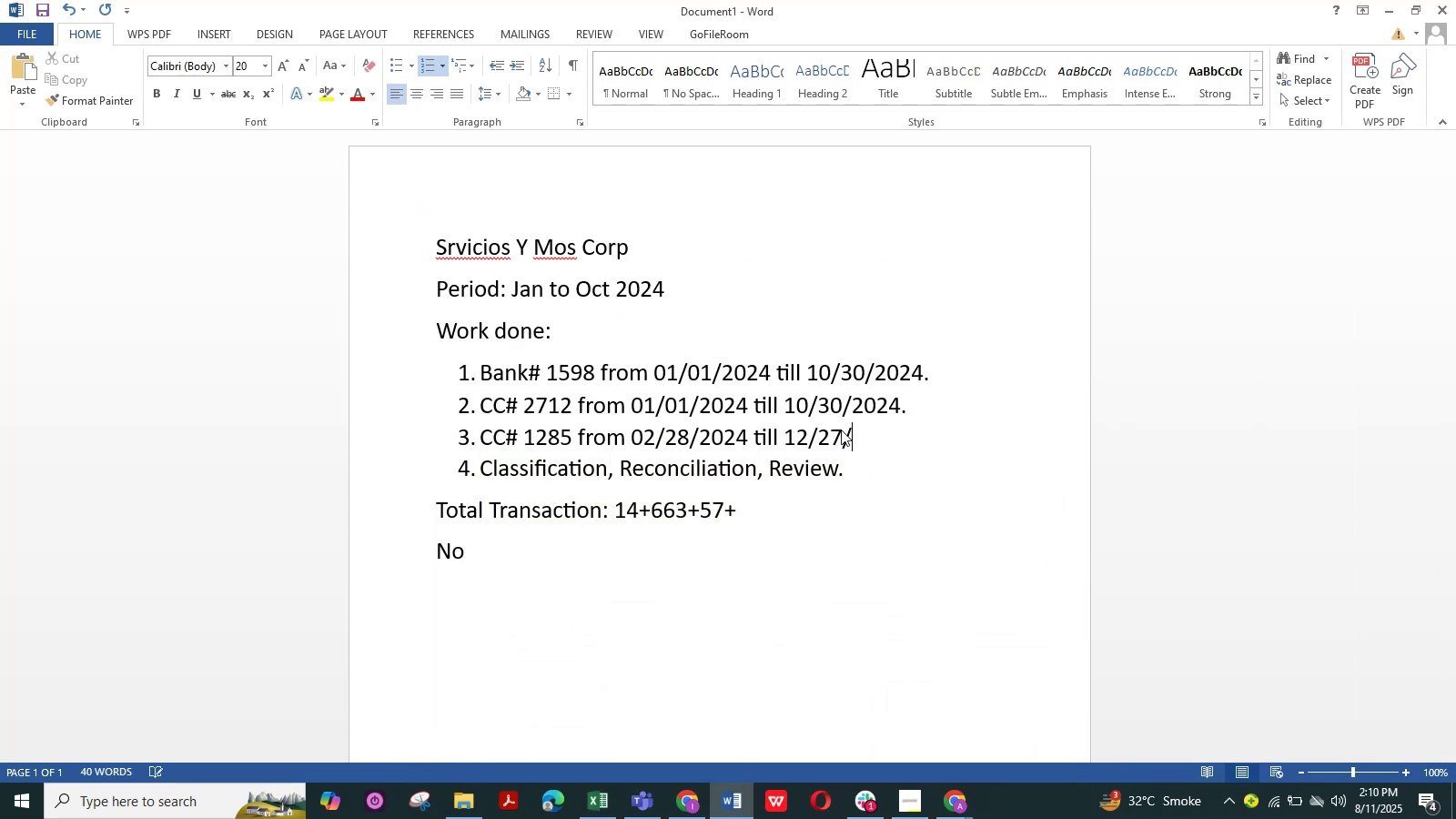 
key(Numpad2)
 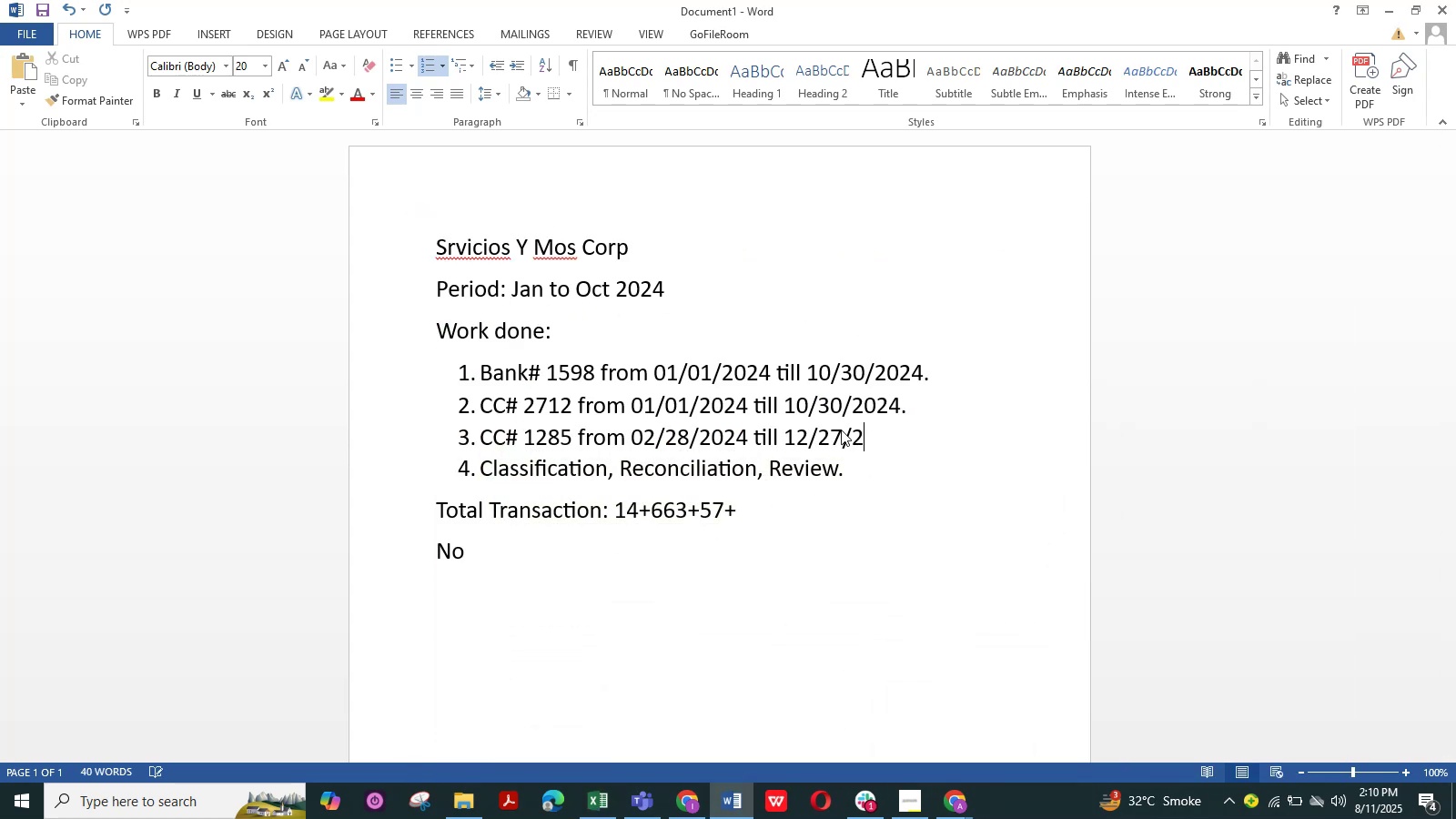 
key(Numpad0)
 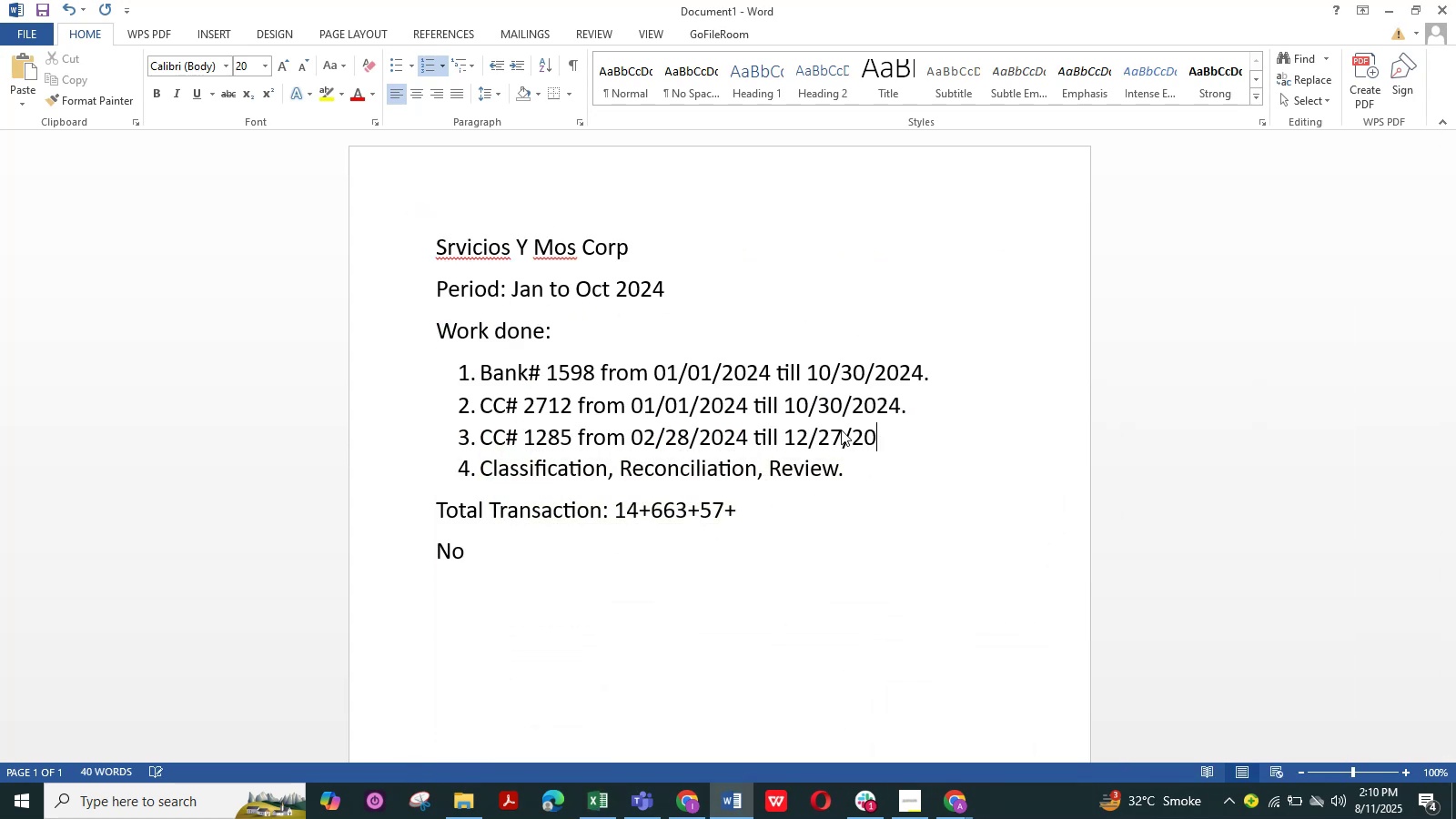 
key(Numpad2)
 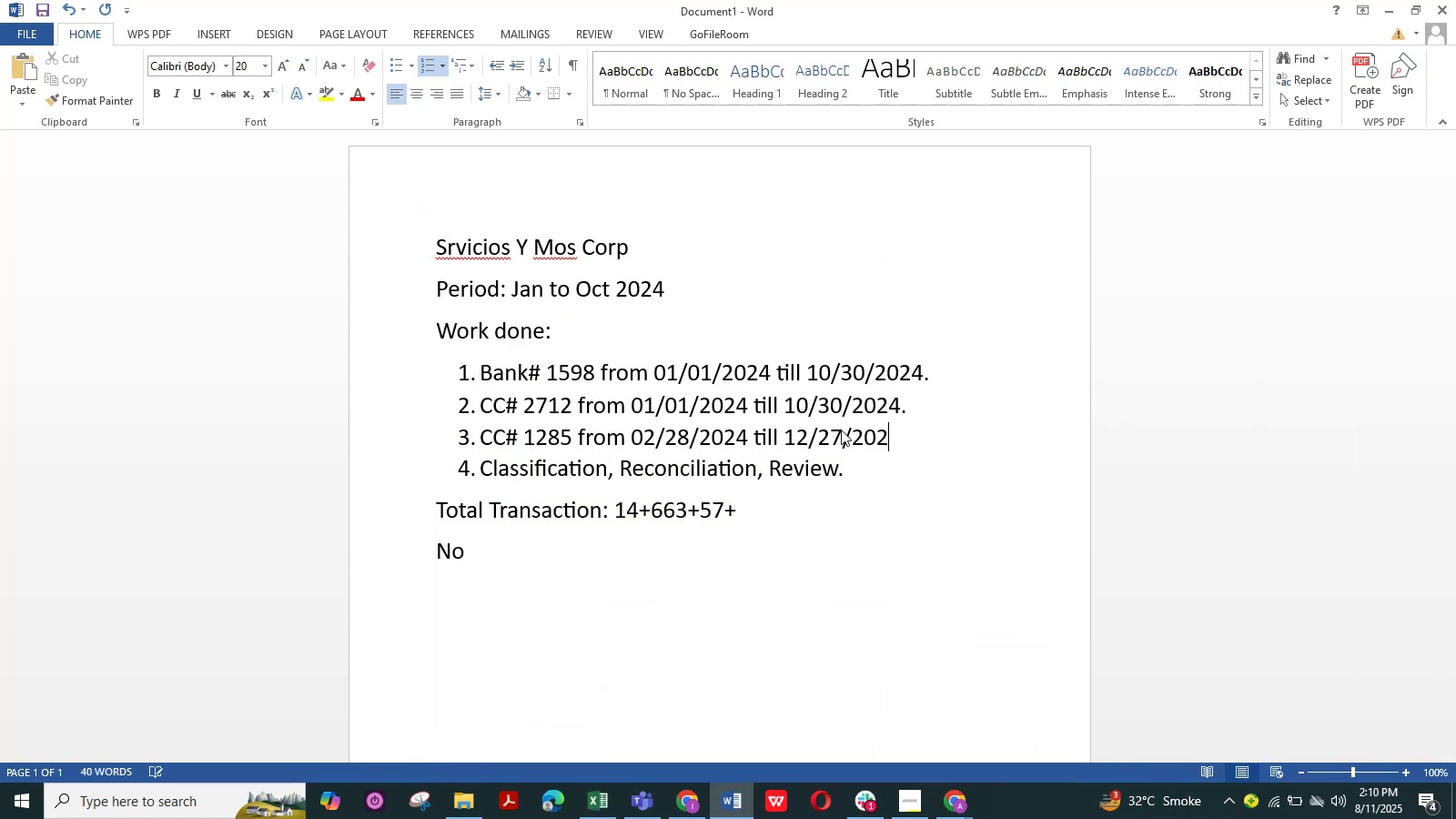 
key(Numpad4)
 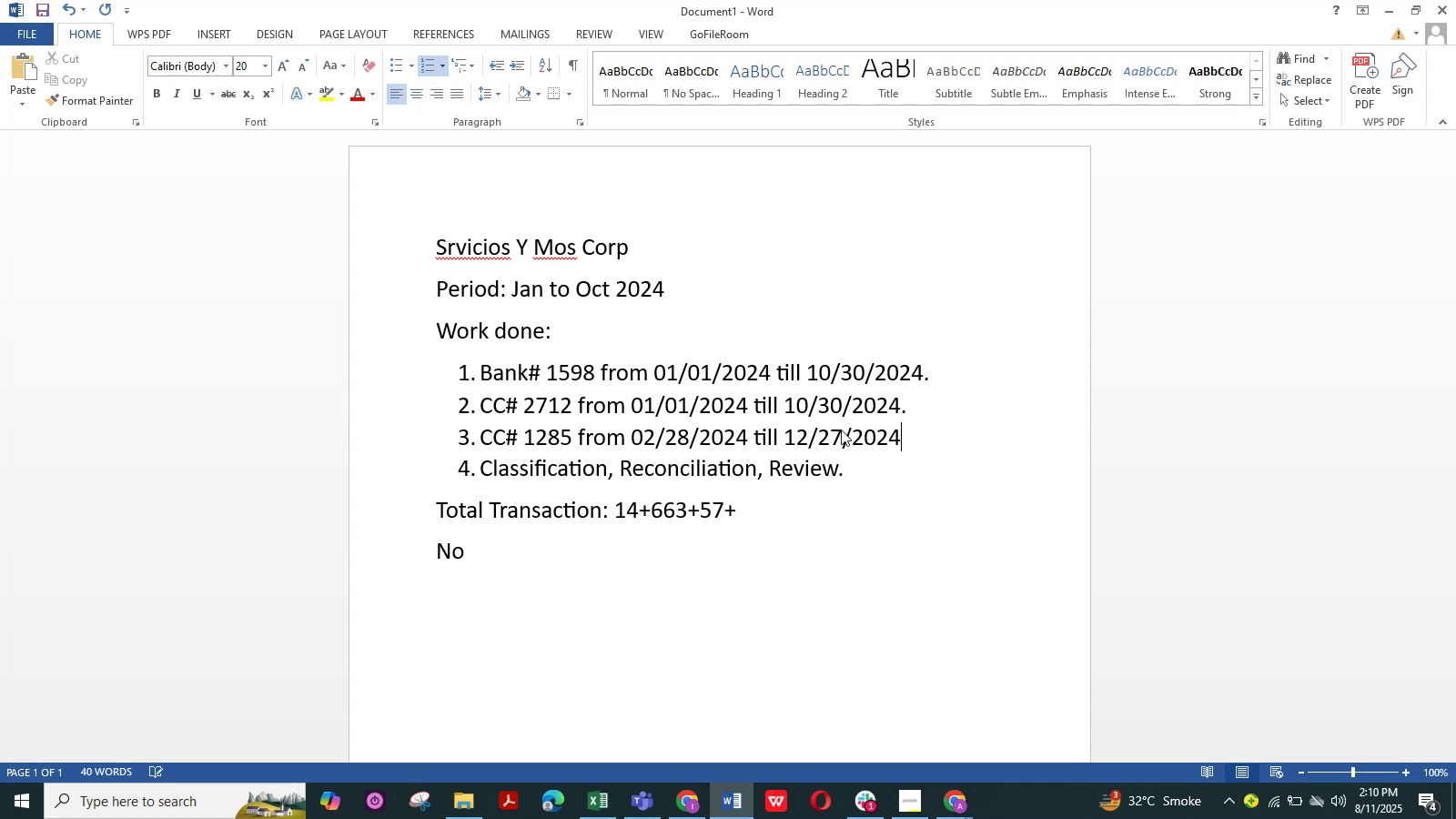 
key(NumpadDecimal)
 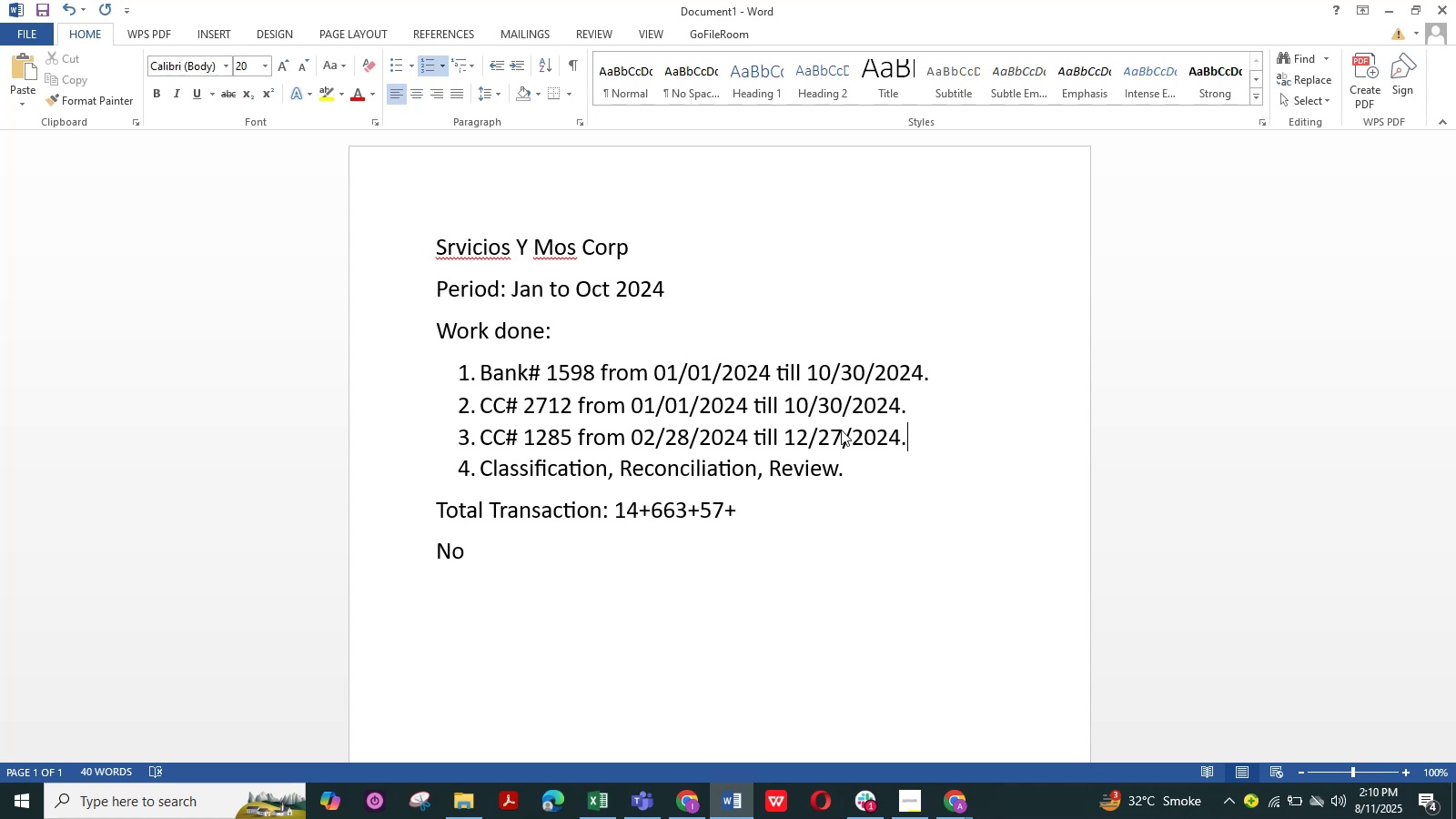 
key(NumpadEnter)
 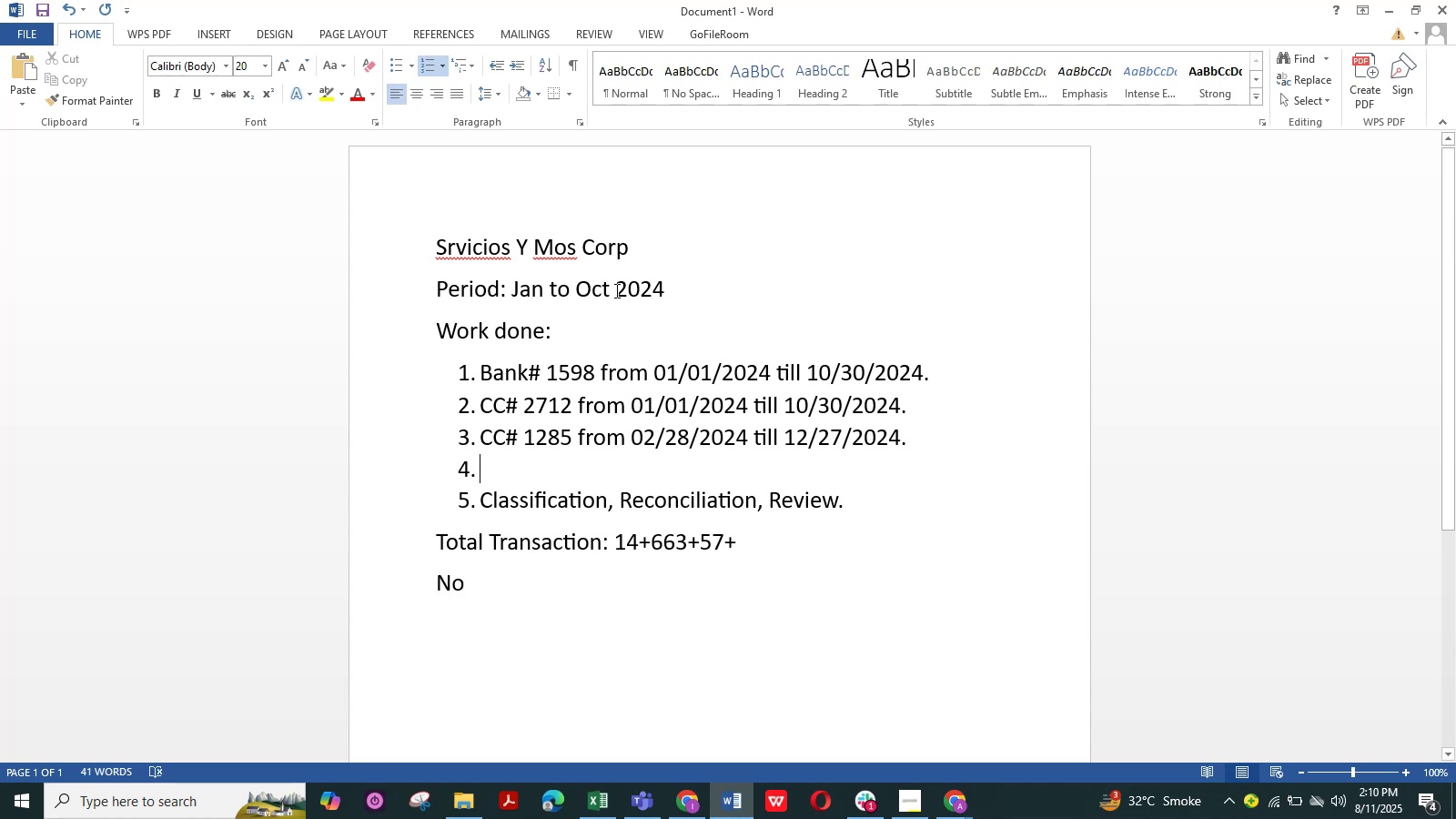 
left_click([611, 290])
 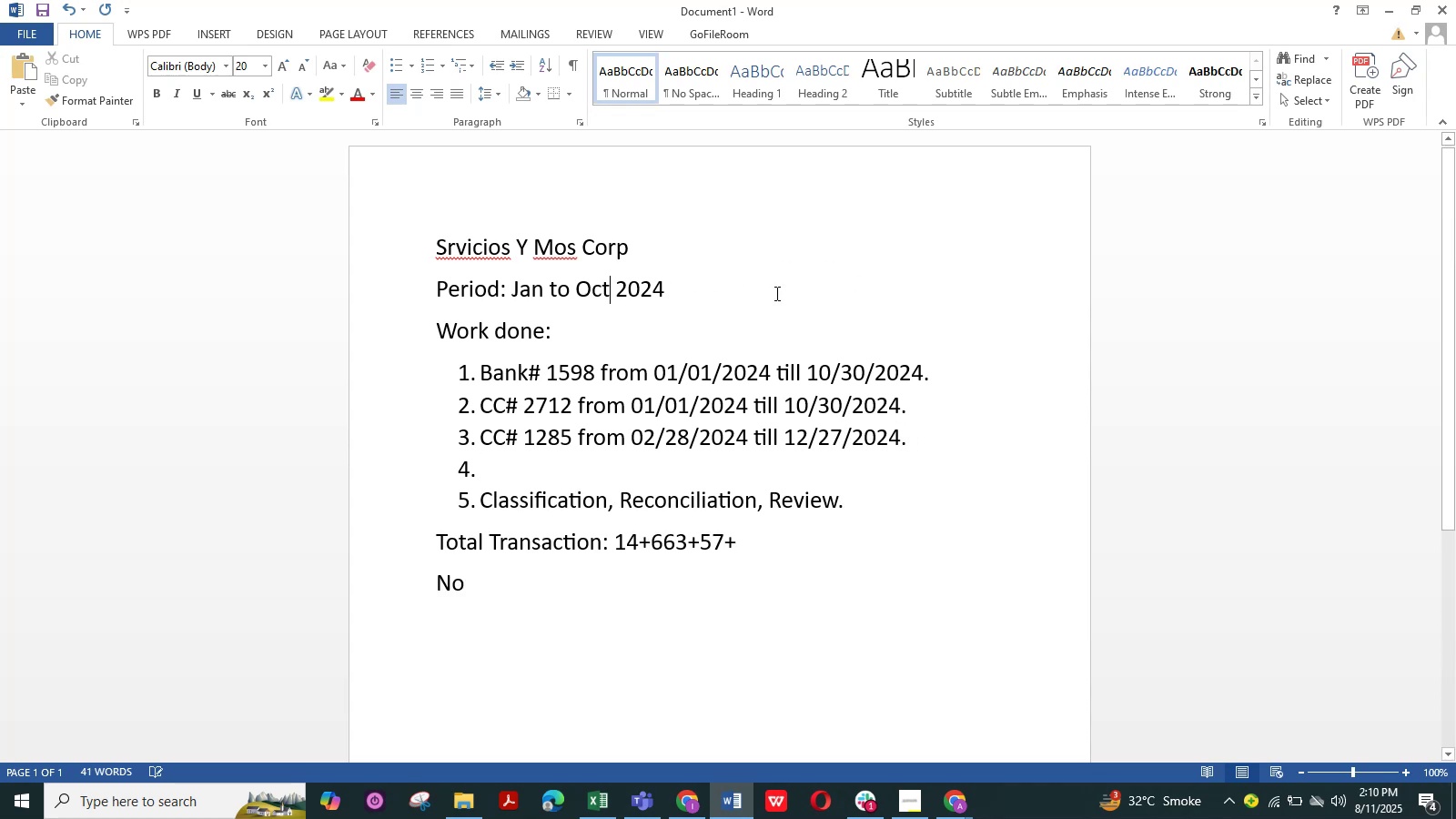 
key(Backspace)
key(Backspace)
key(Backspace)
type(DE)
key(Backspace)
type(ec)
 